 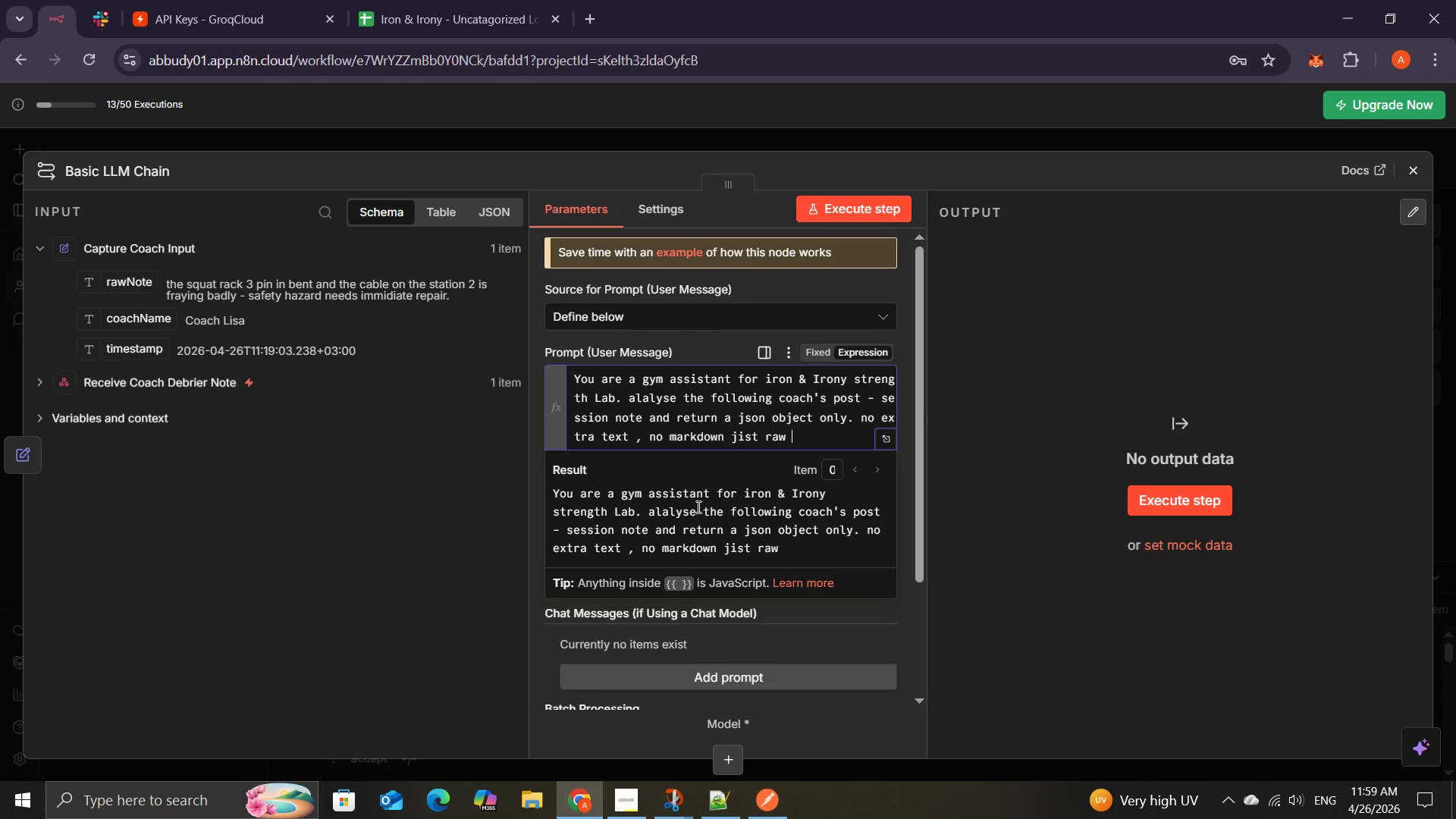 
left_click([720, 787])
 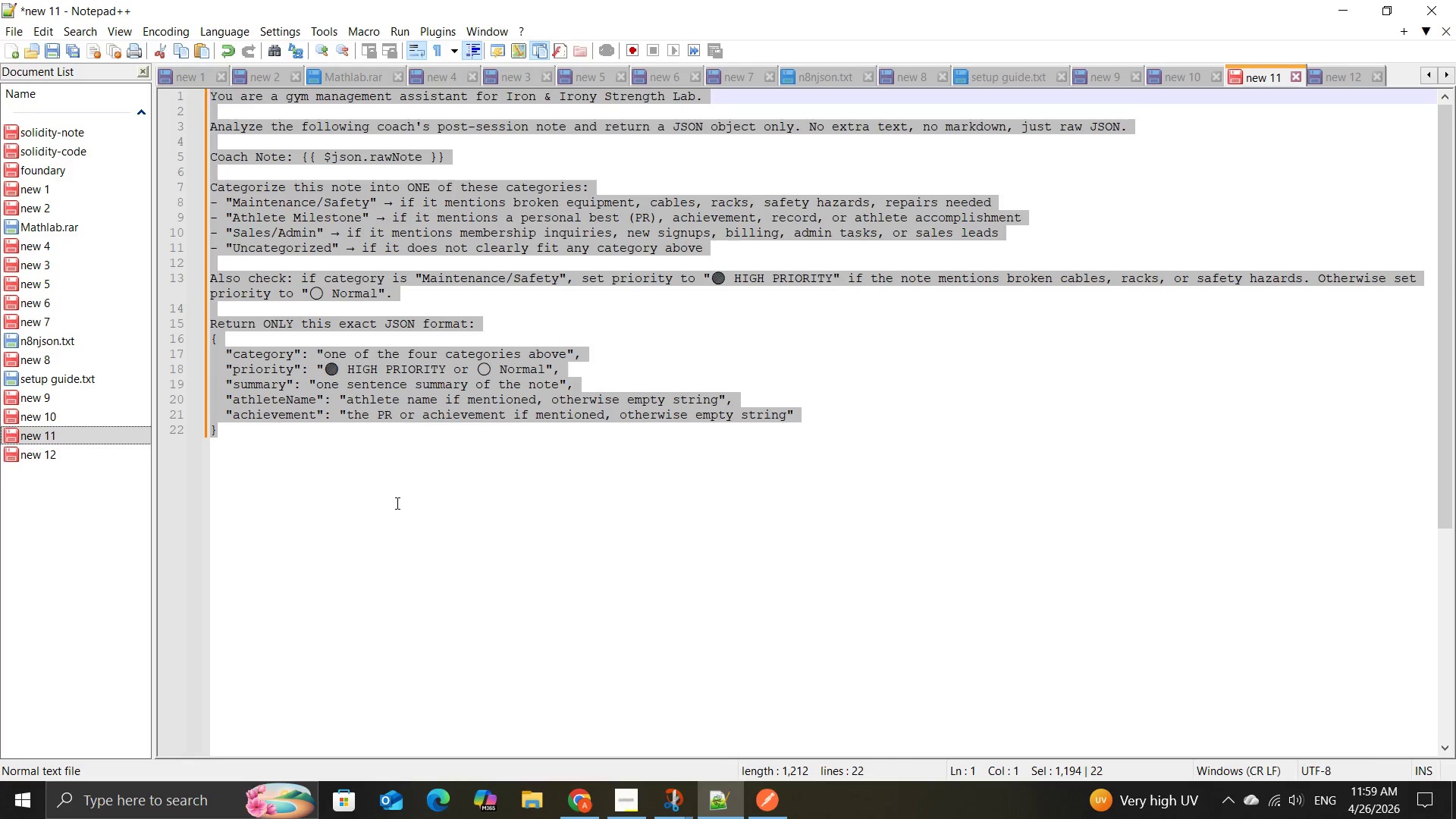 
left_click([396, 503])
 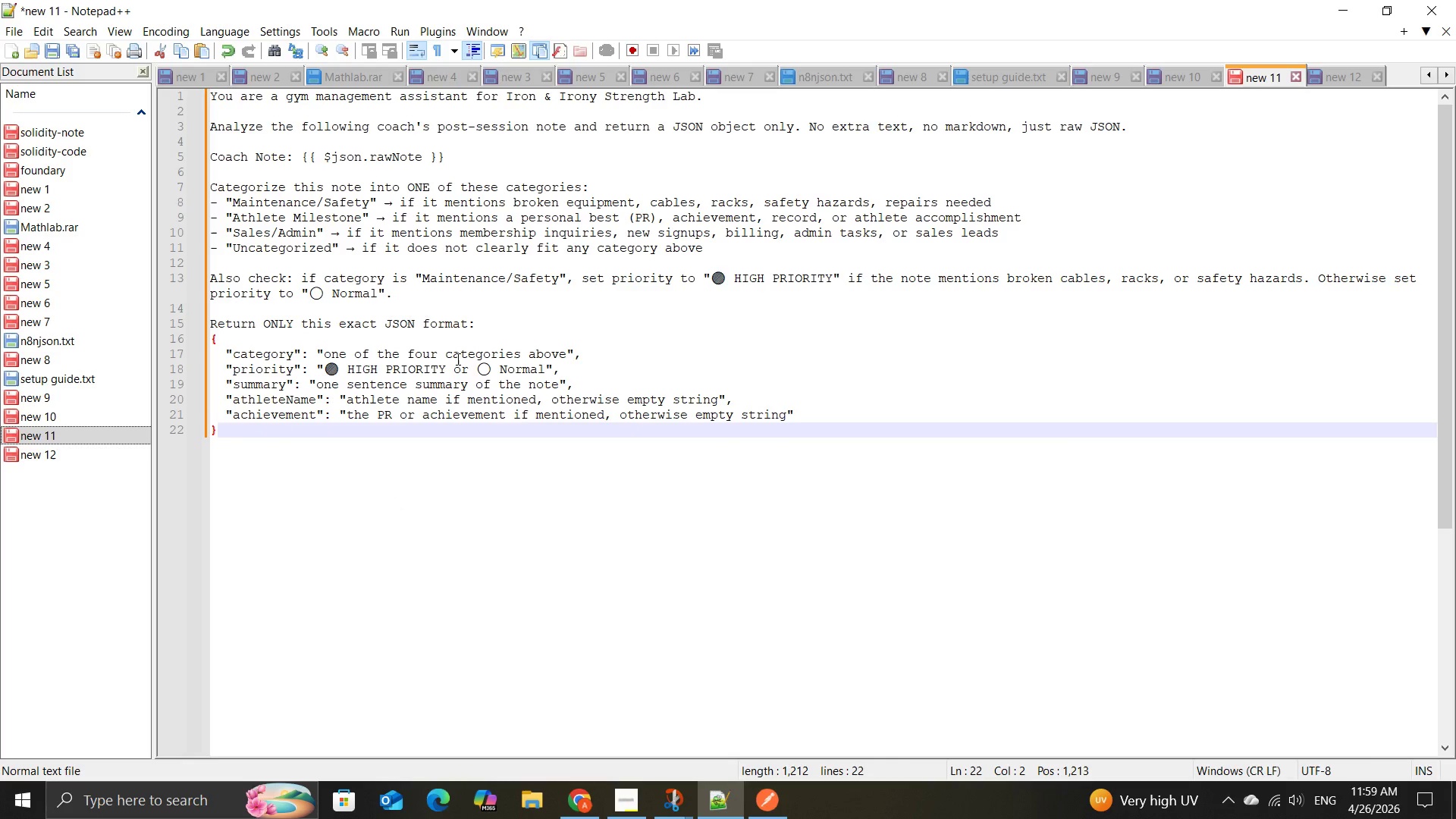 
left_click([457, 359])
 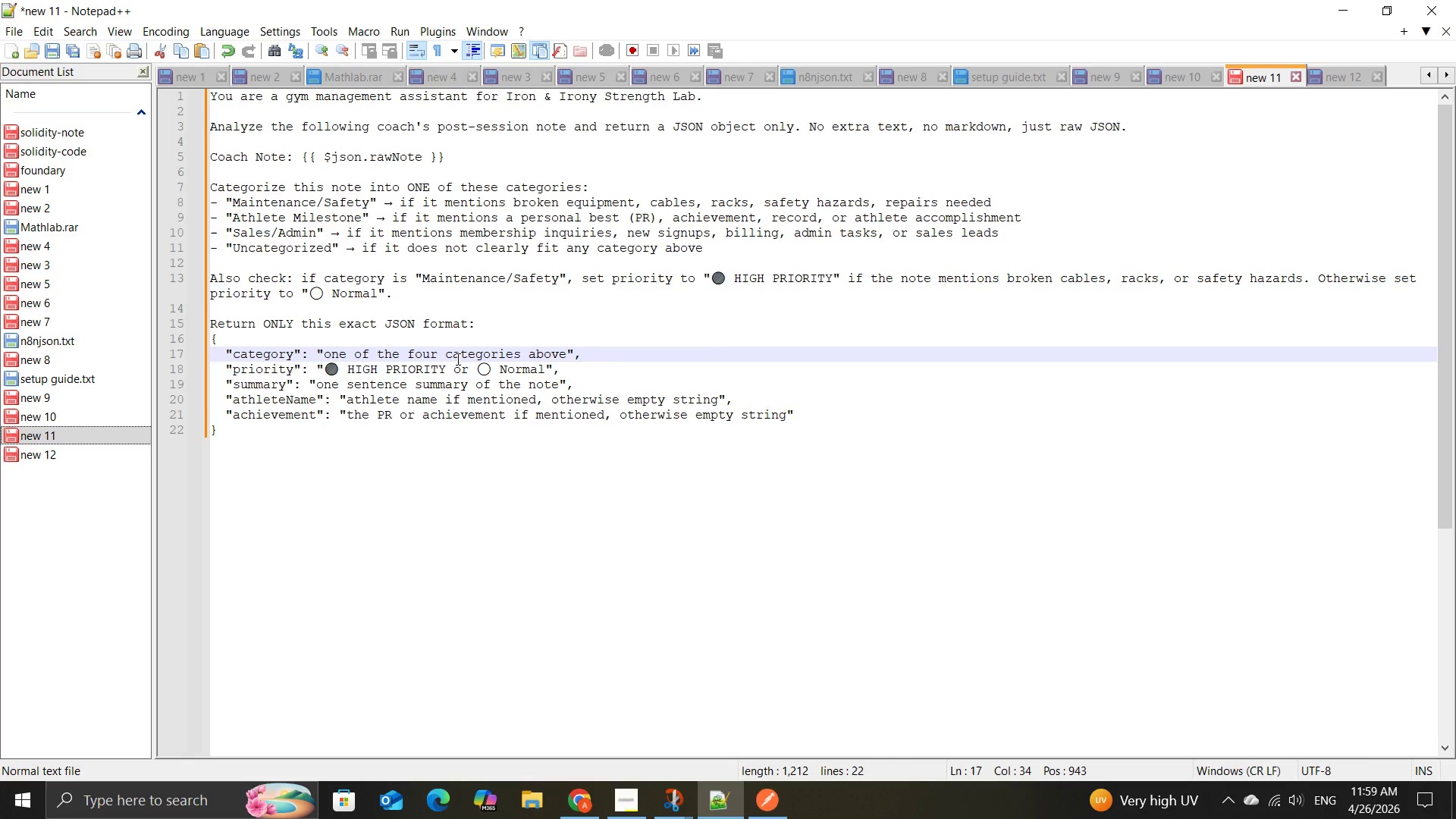 
scroll: coordinate [457, 359], scroll_direction: up, amount: 4.0
 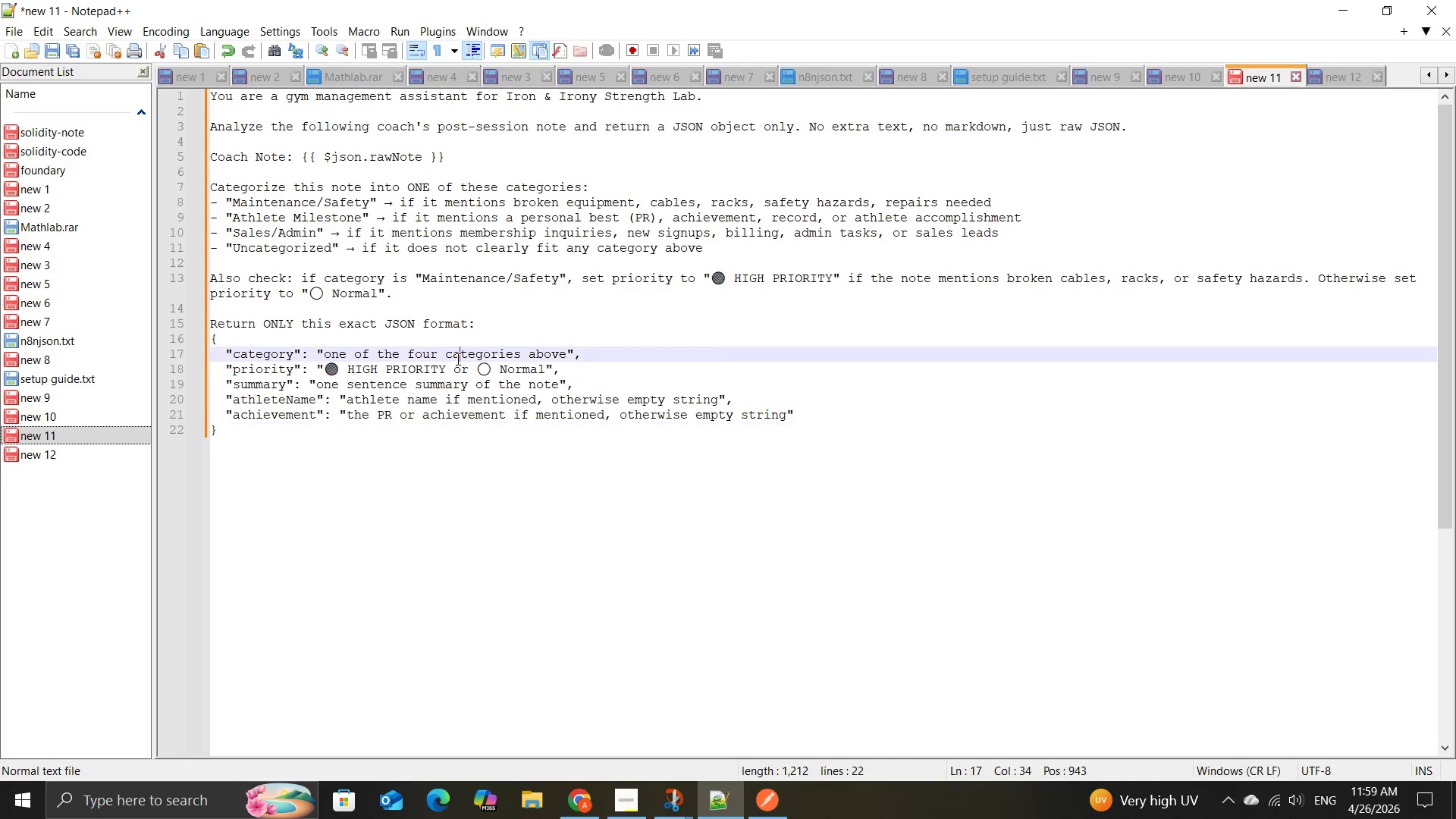 
key(Control+A)
 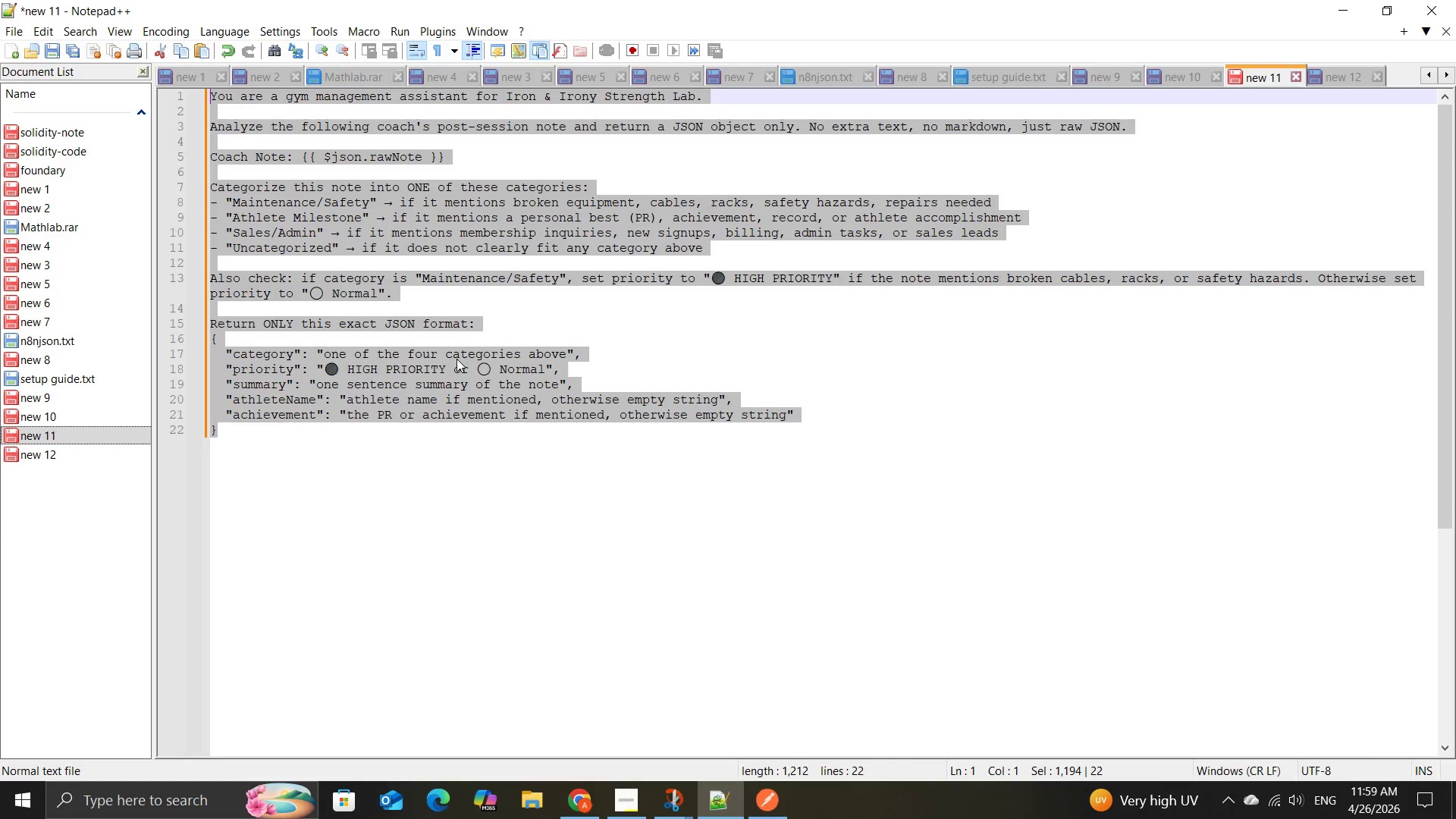 
key(Control+C)
 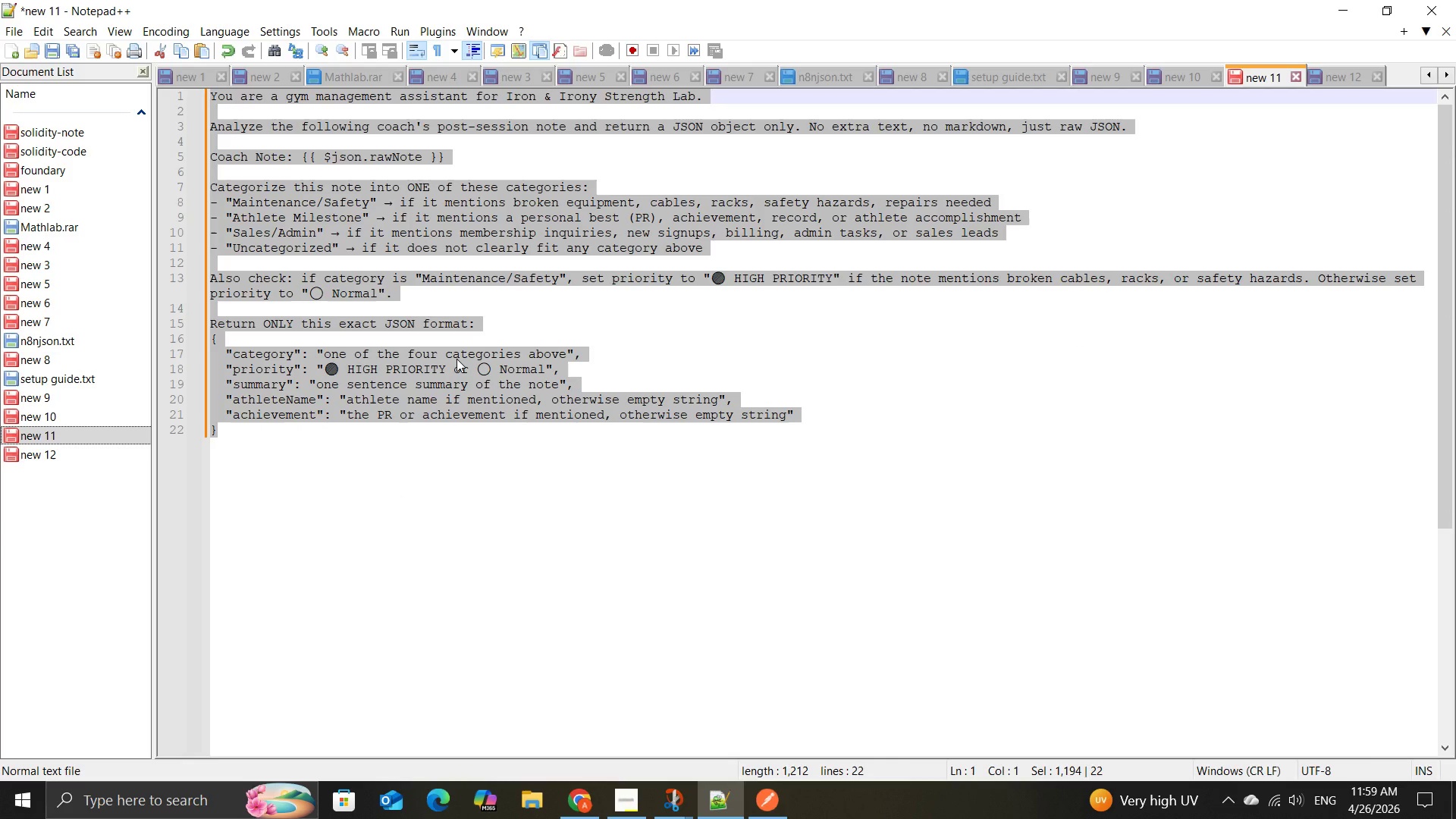 
left_click([457, 359])
 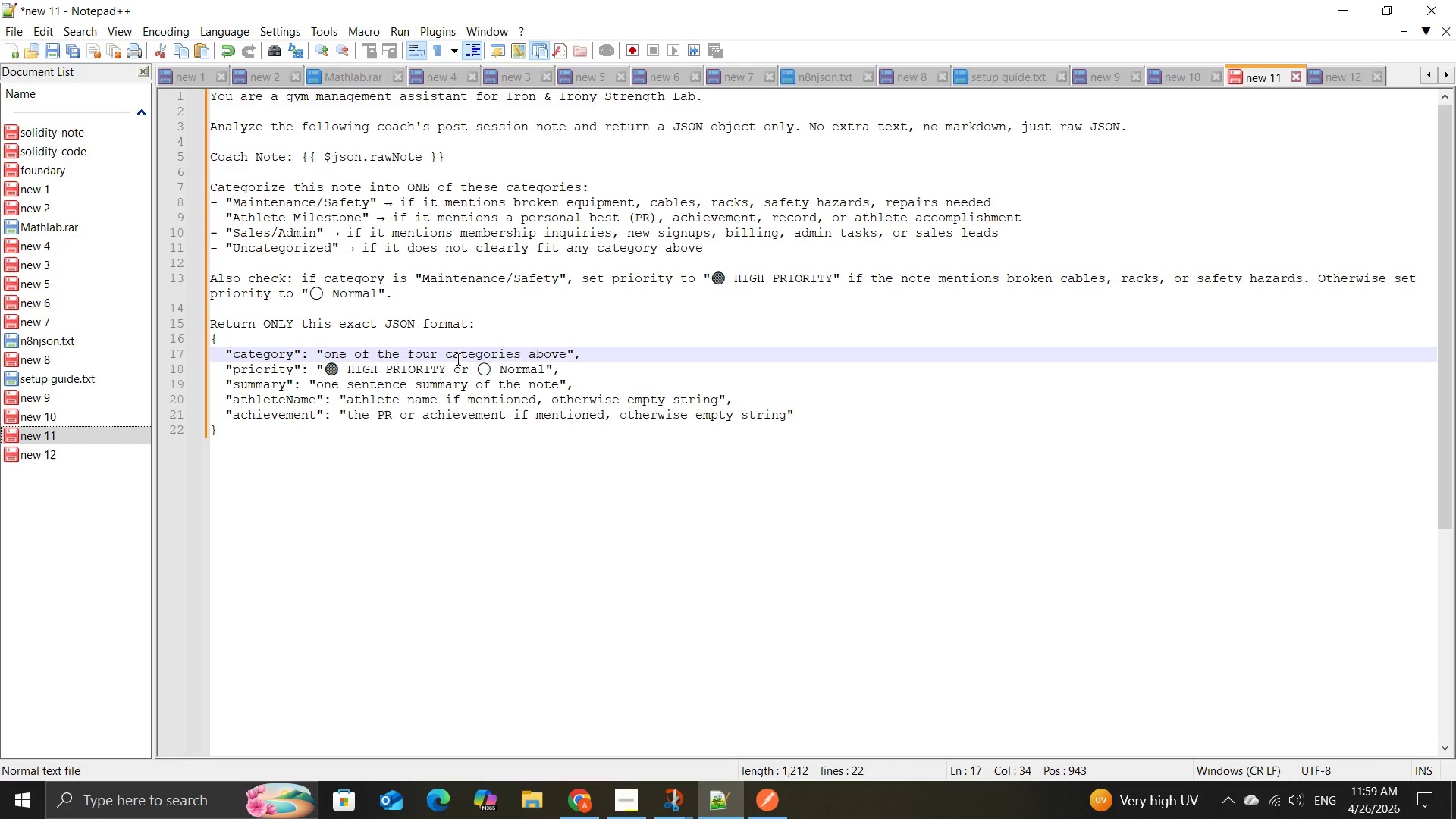 
scroll: coordinate [457, 359], scroll_direction: up, amount: 2.0
 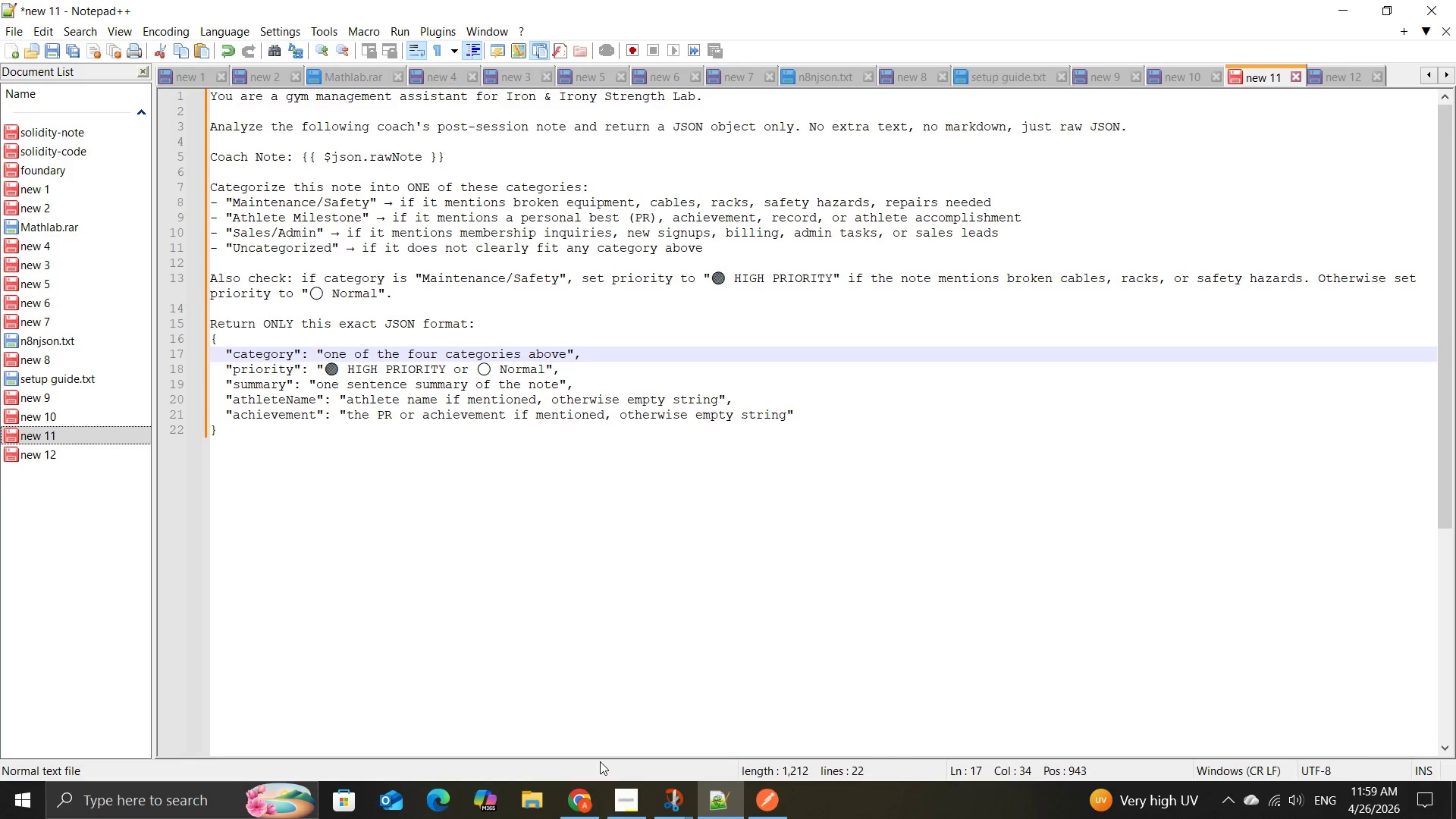 
mouse_move([581, 770])
 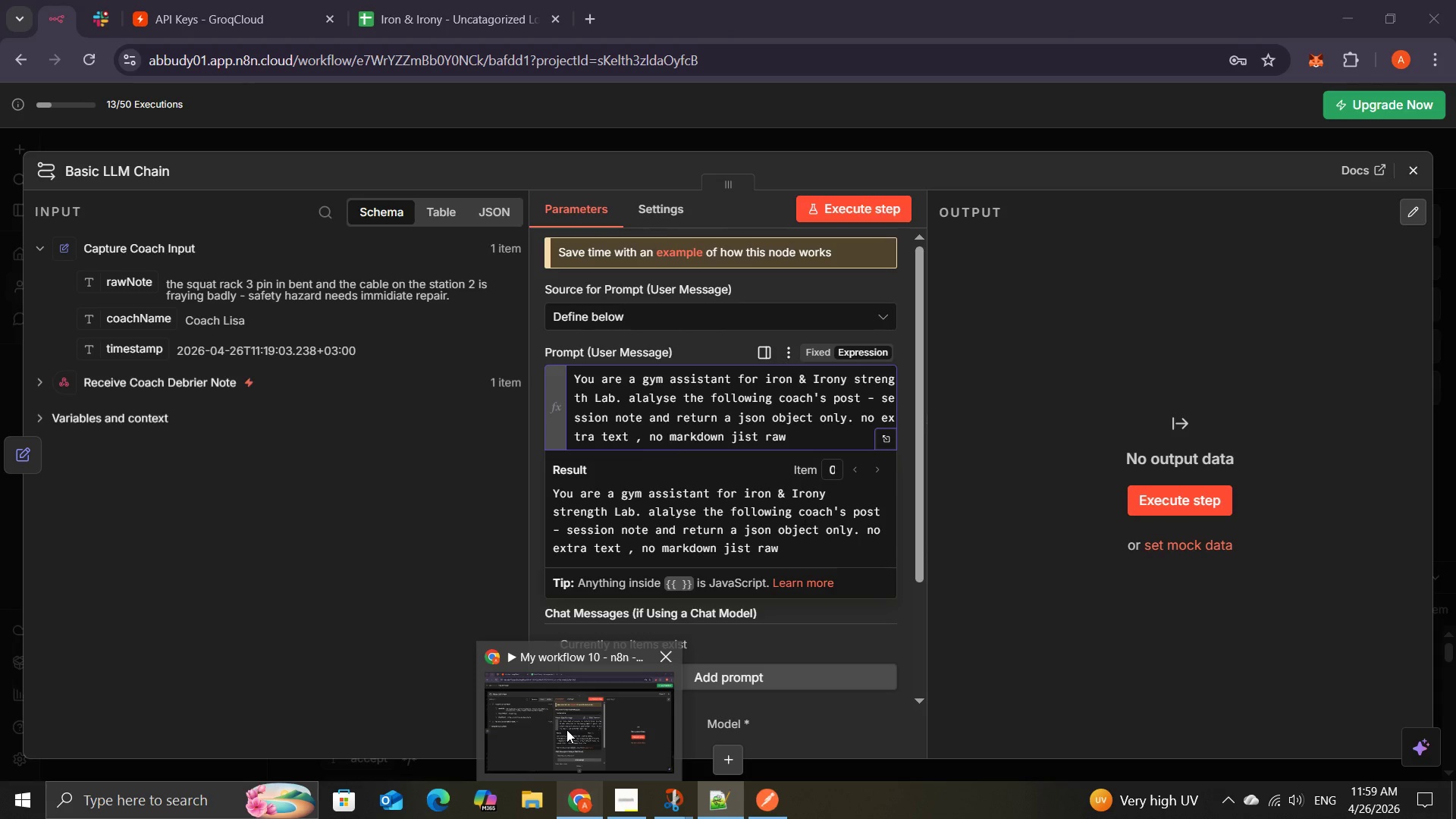 
left_click([566, 730])
 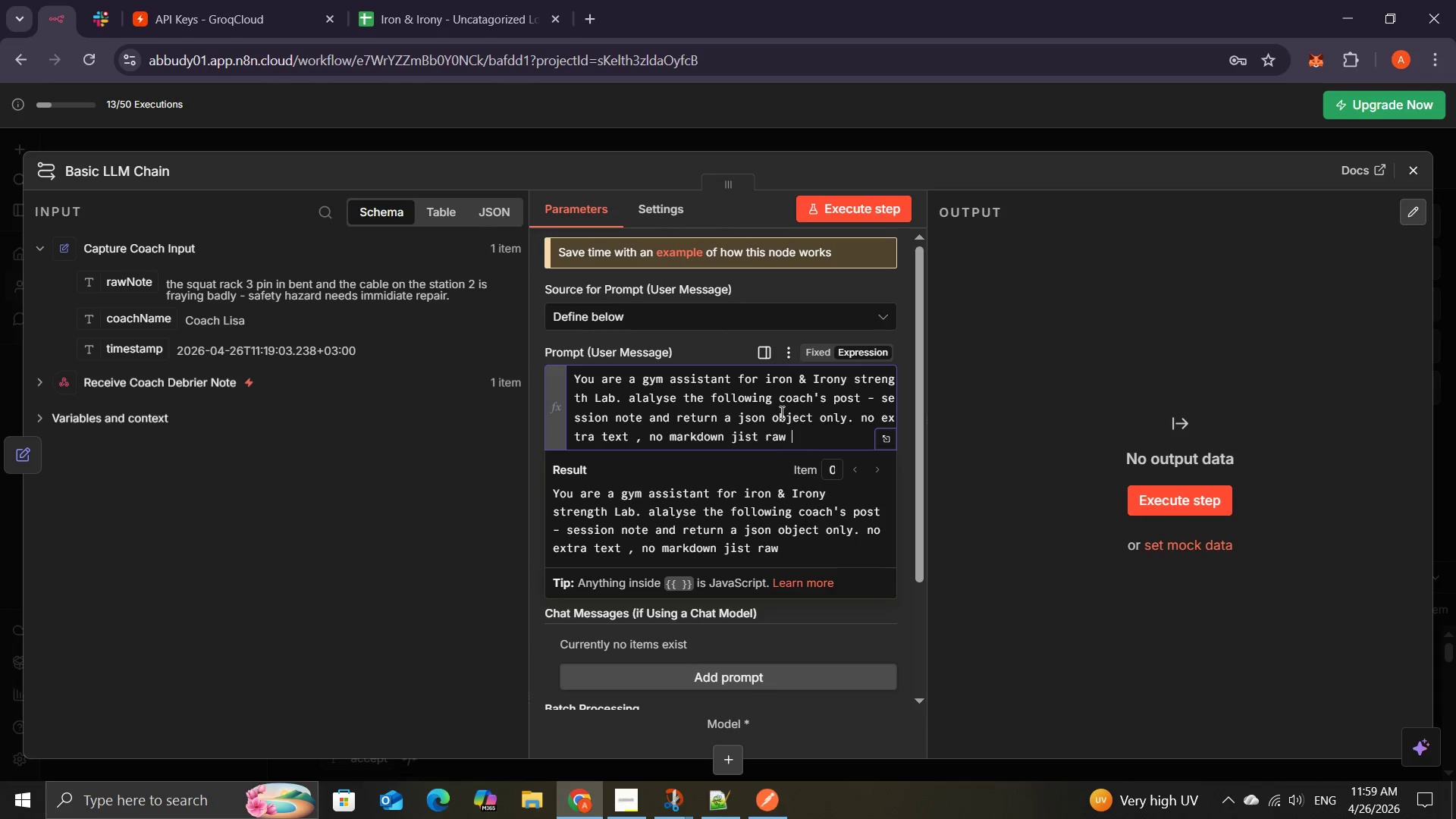 
left_click([795, 428])
 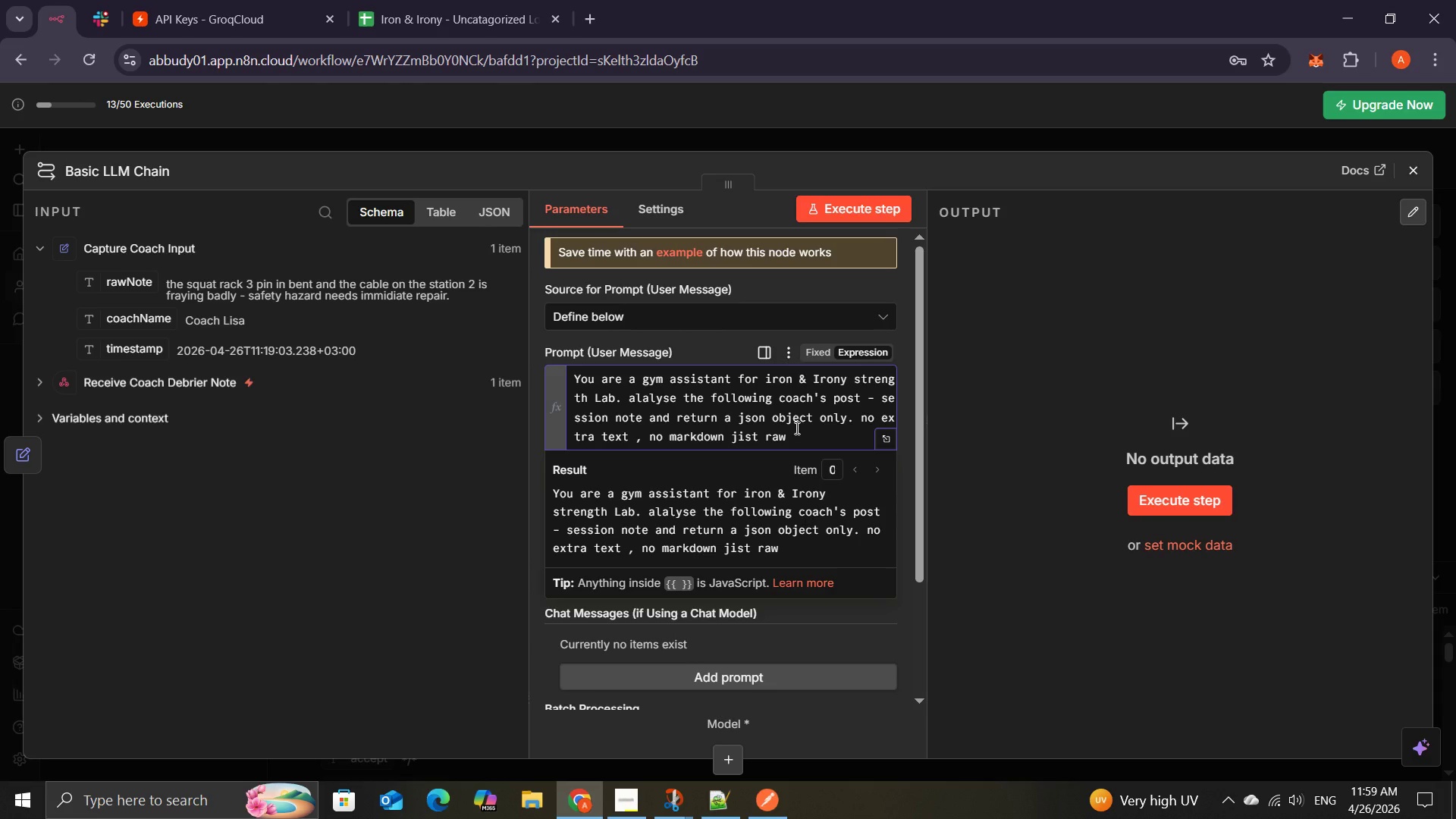 
key(Control+A)
 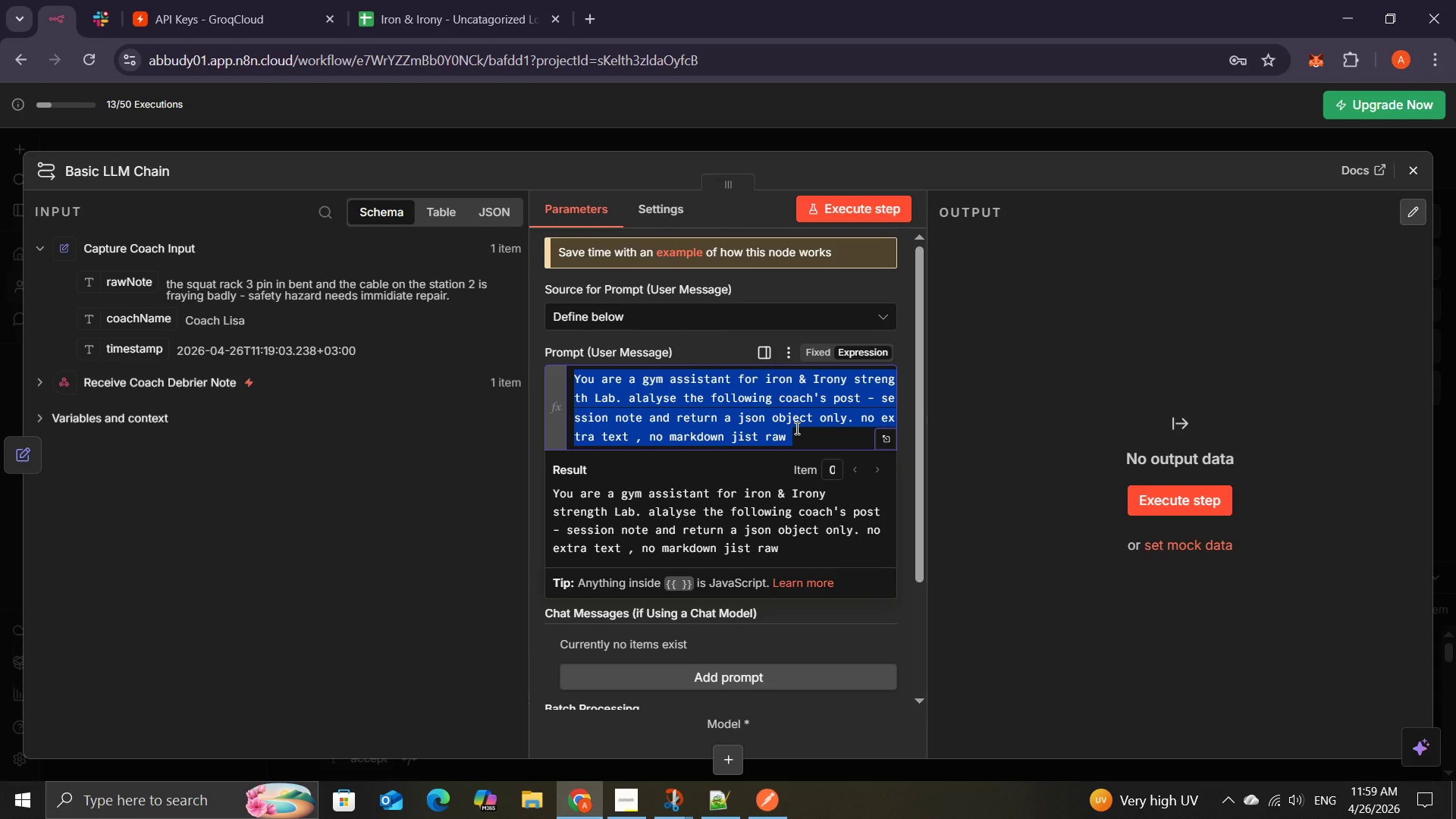 
key(Control+V)
 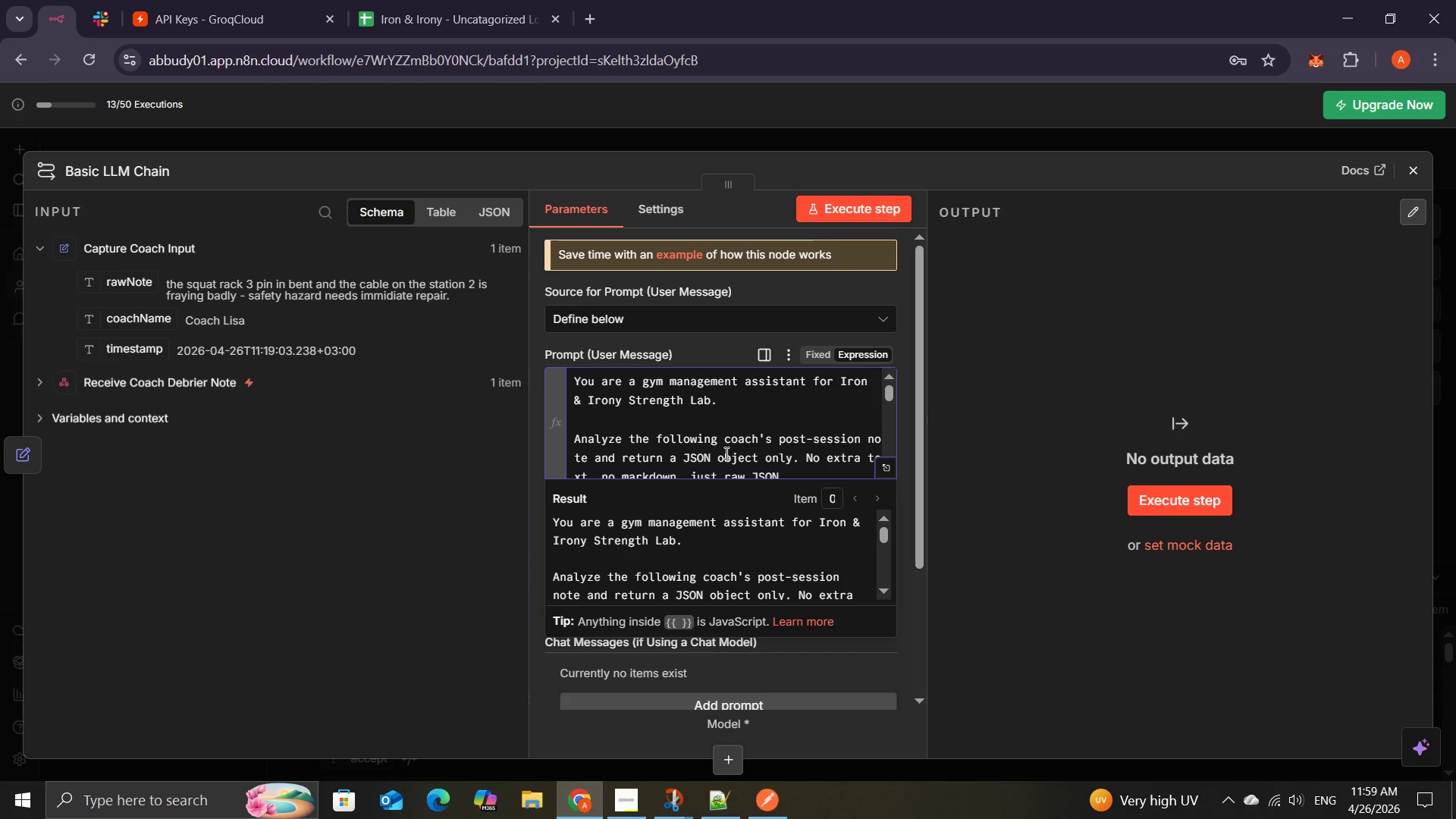 
wait(12.56)
 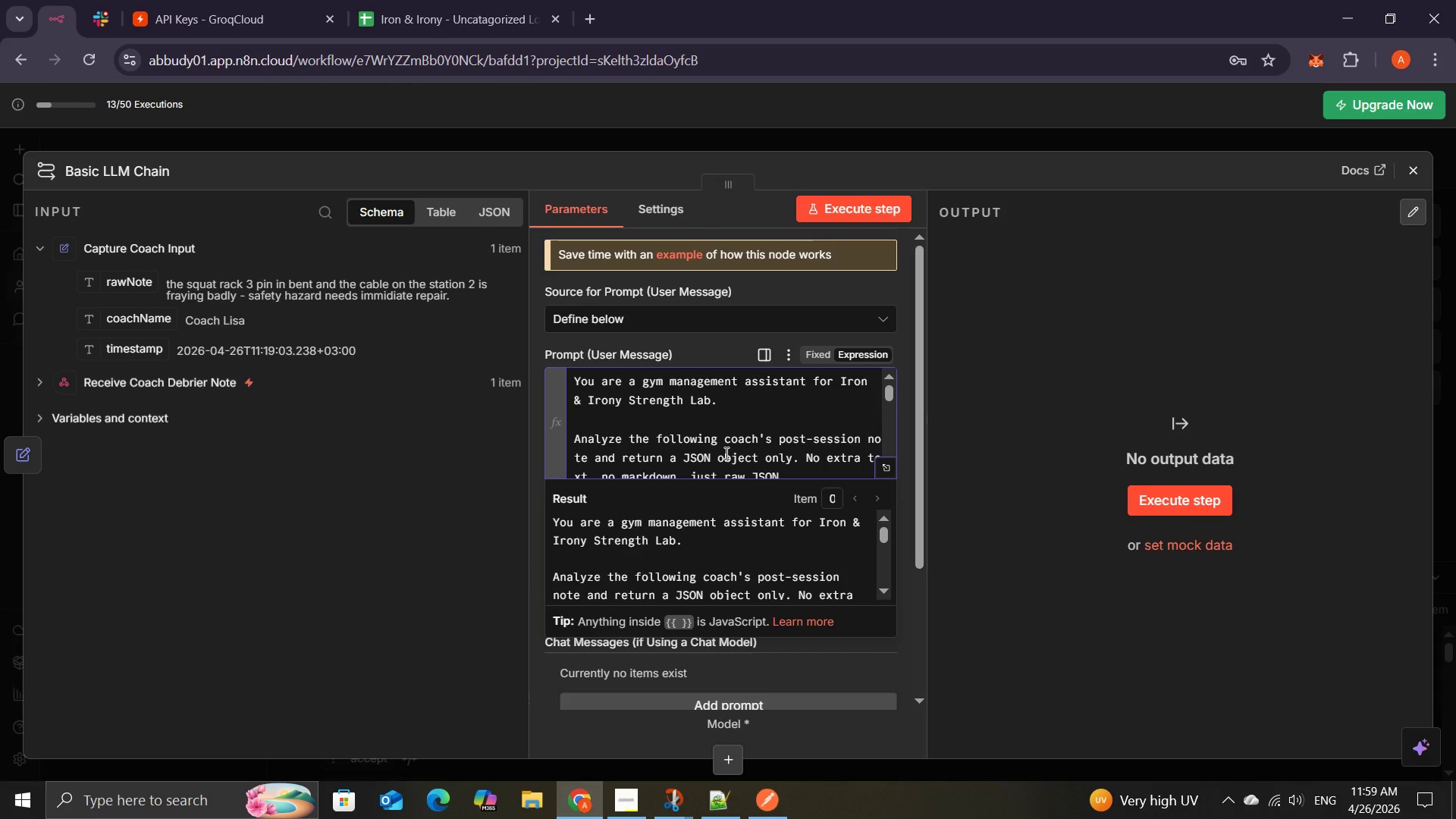 
left_click([905, 577])
 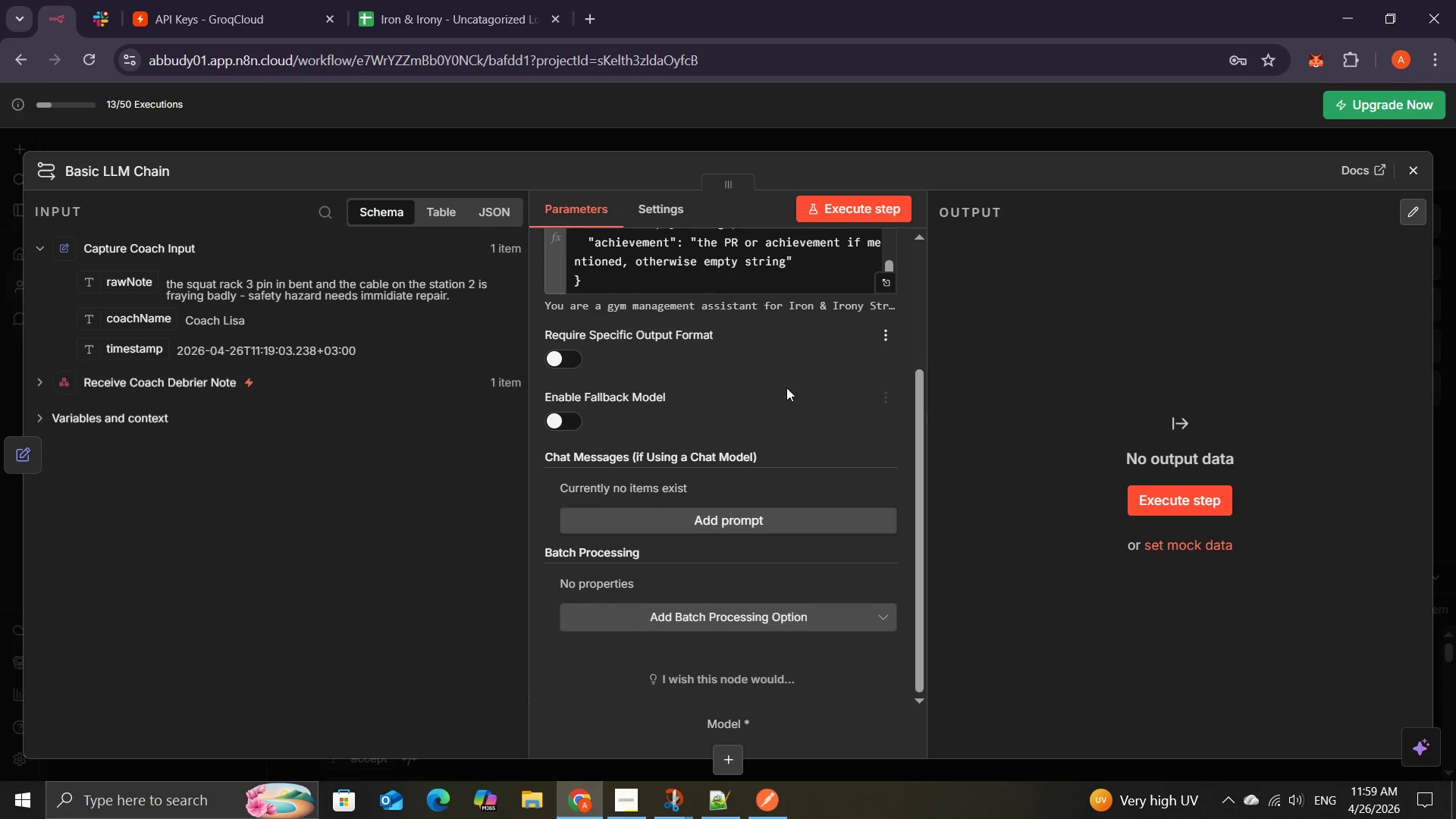 
wait(11.92)
 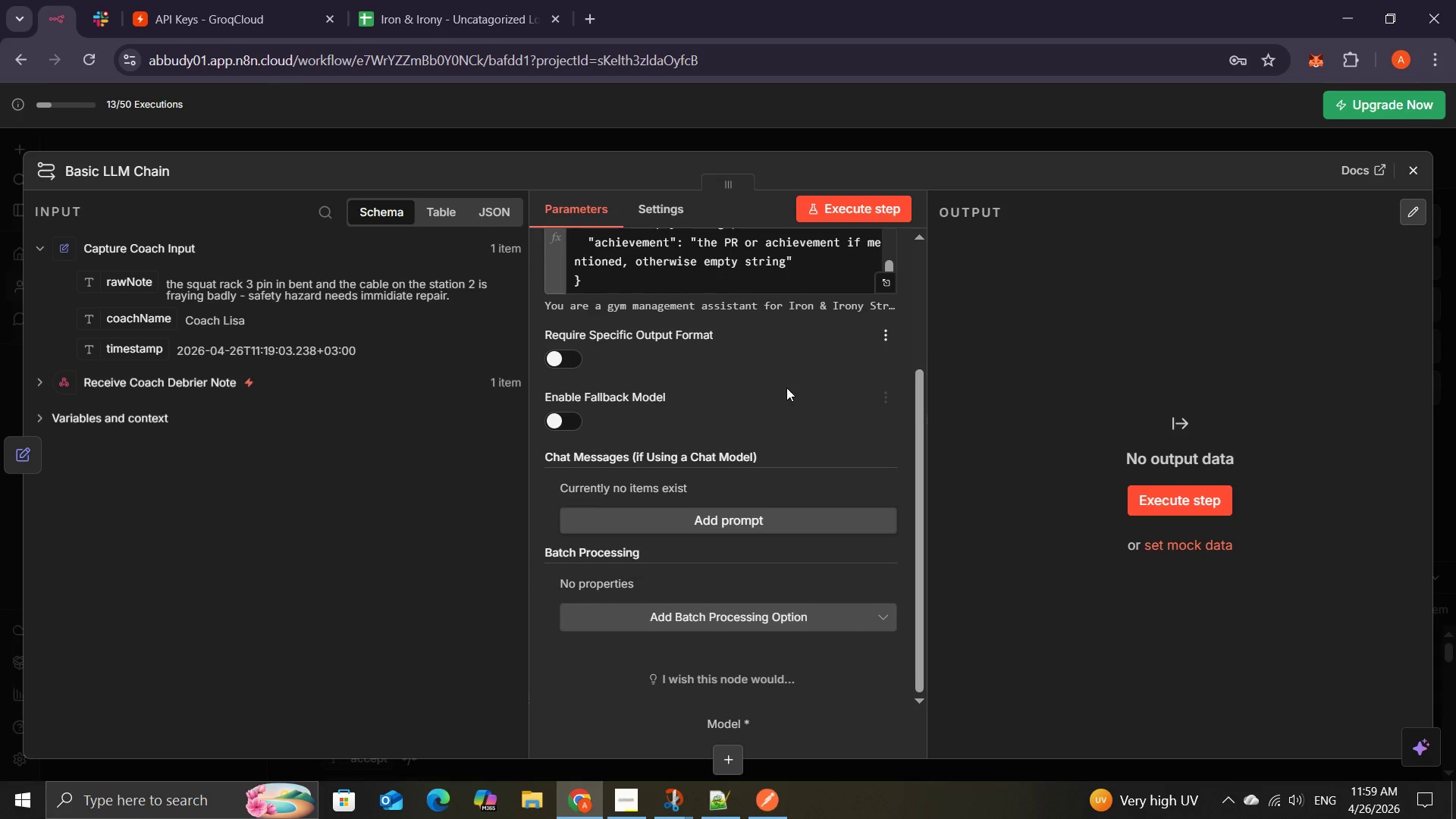 
left_click([720, 717])
 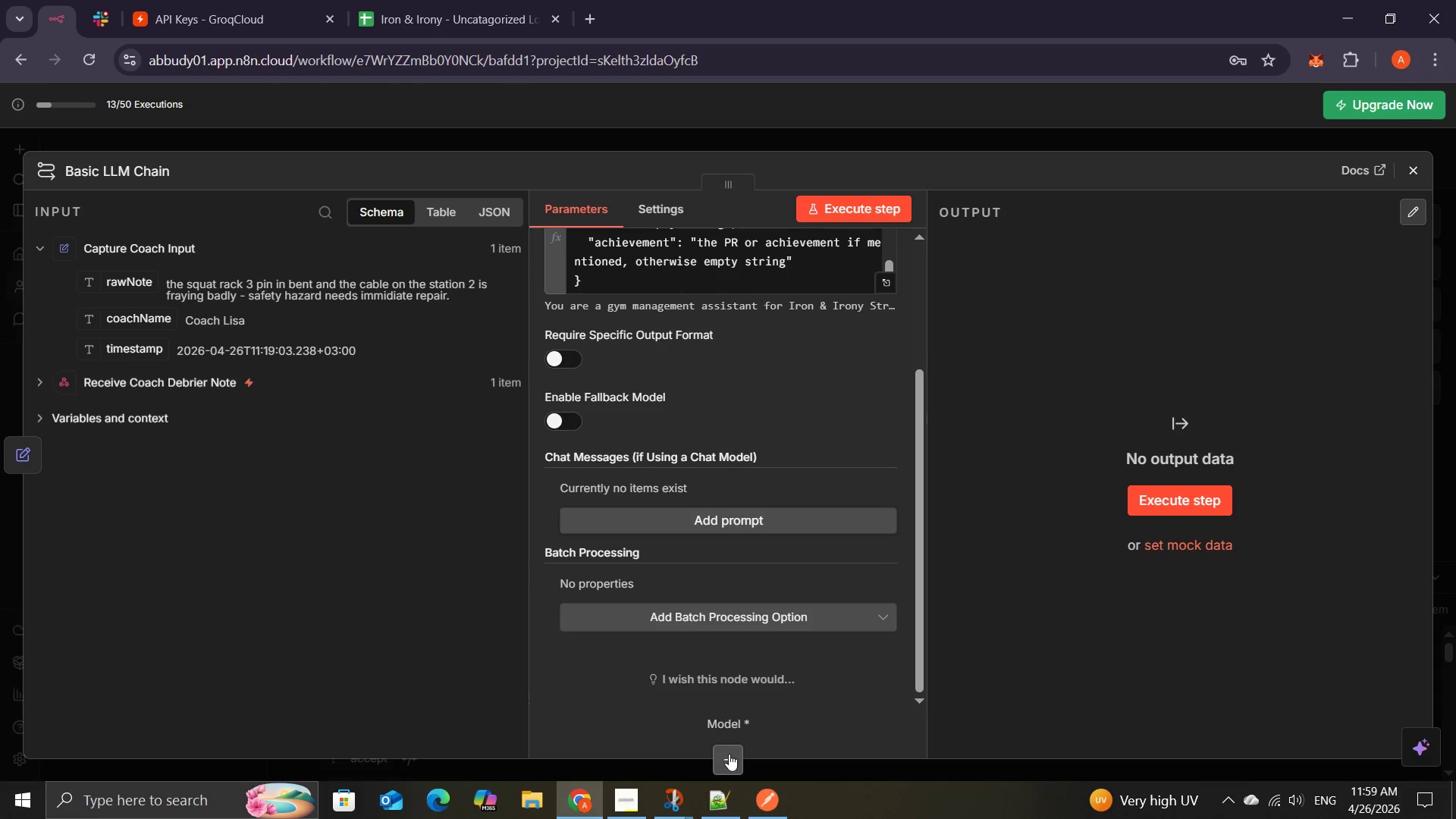 
left_click([729, 754])
 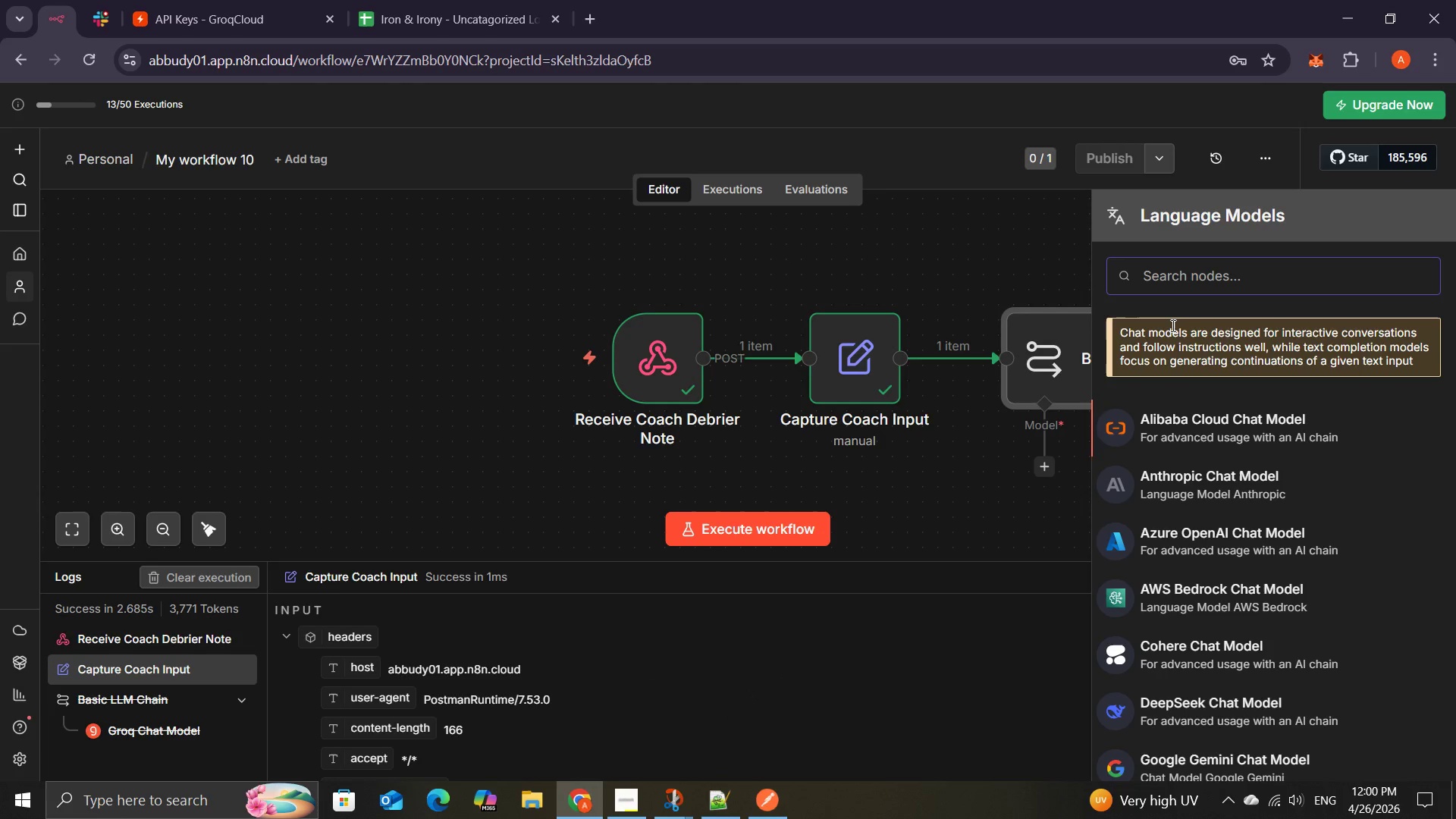 
type(gr)
 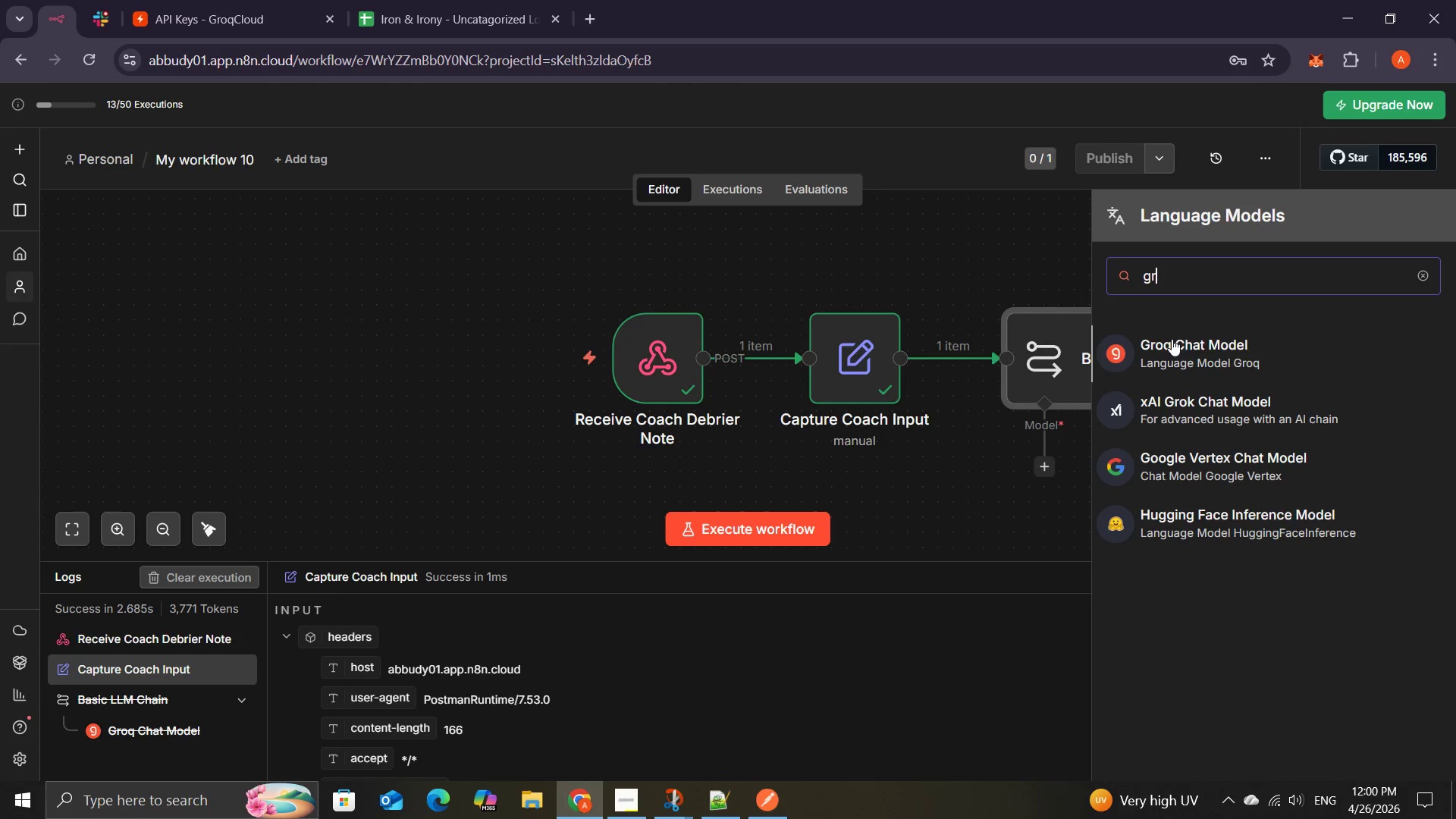 
left_click([1172, 342])
 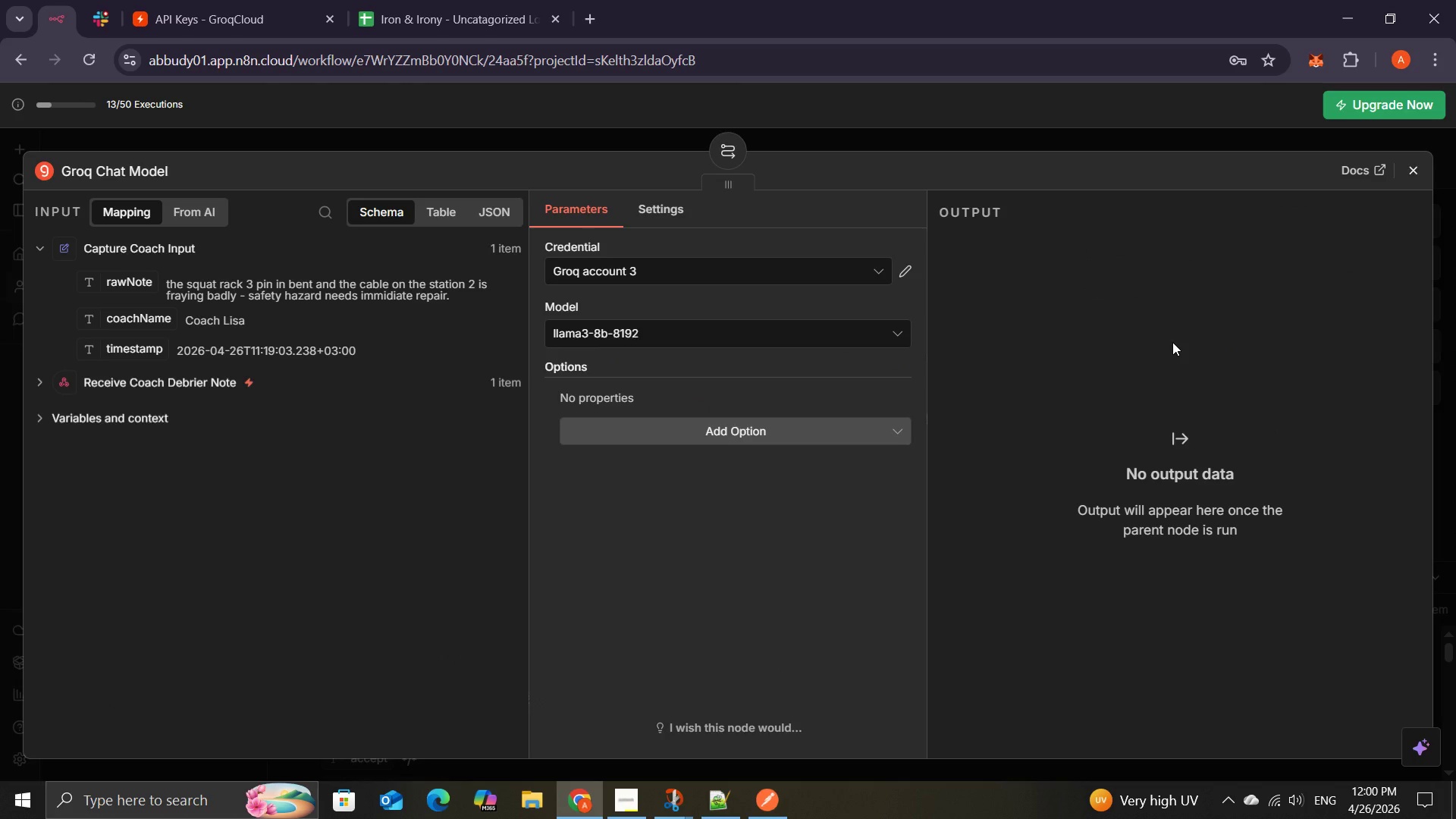 
wait(6.08)
 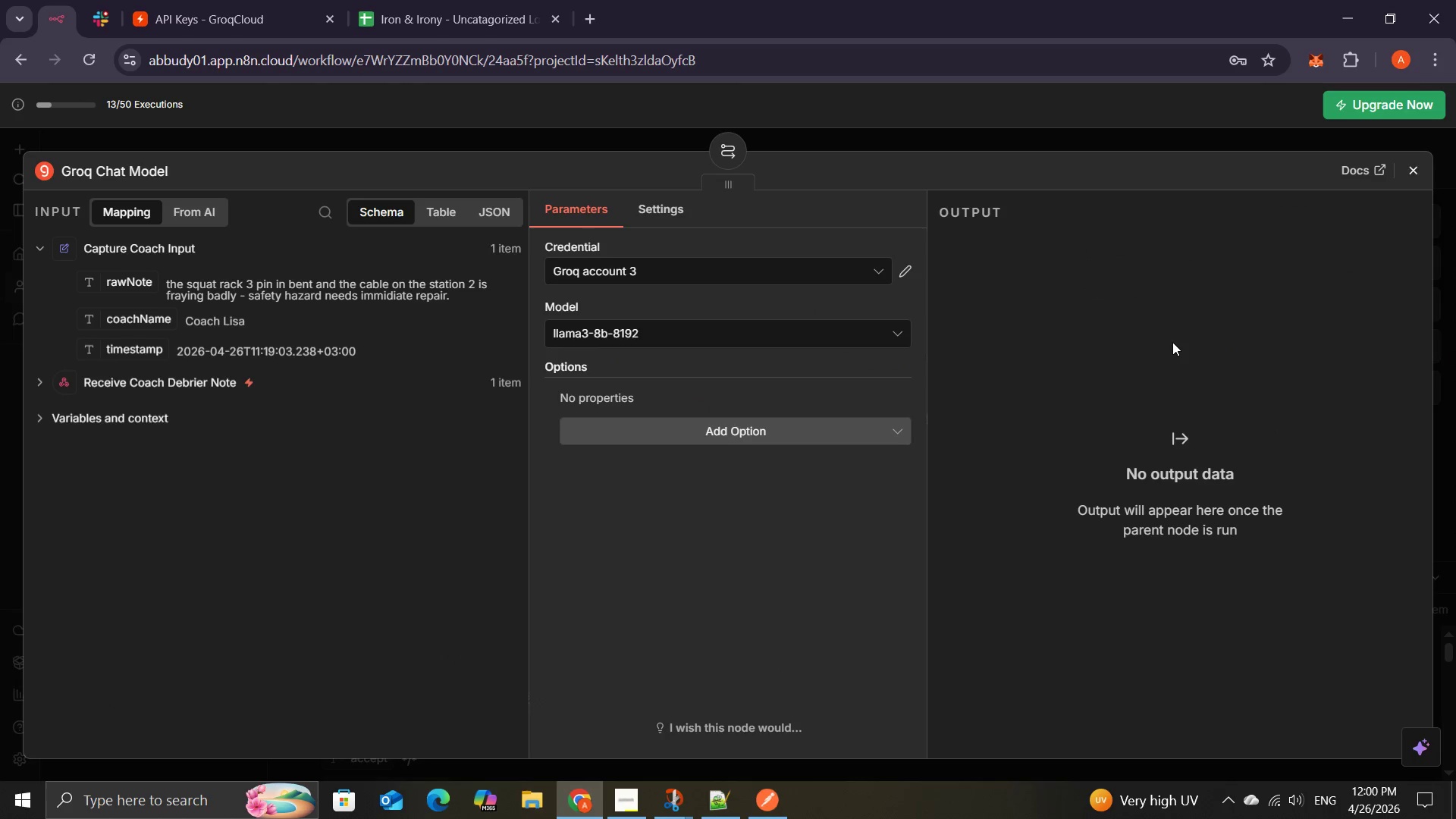 
left_click([701, 264])
 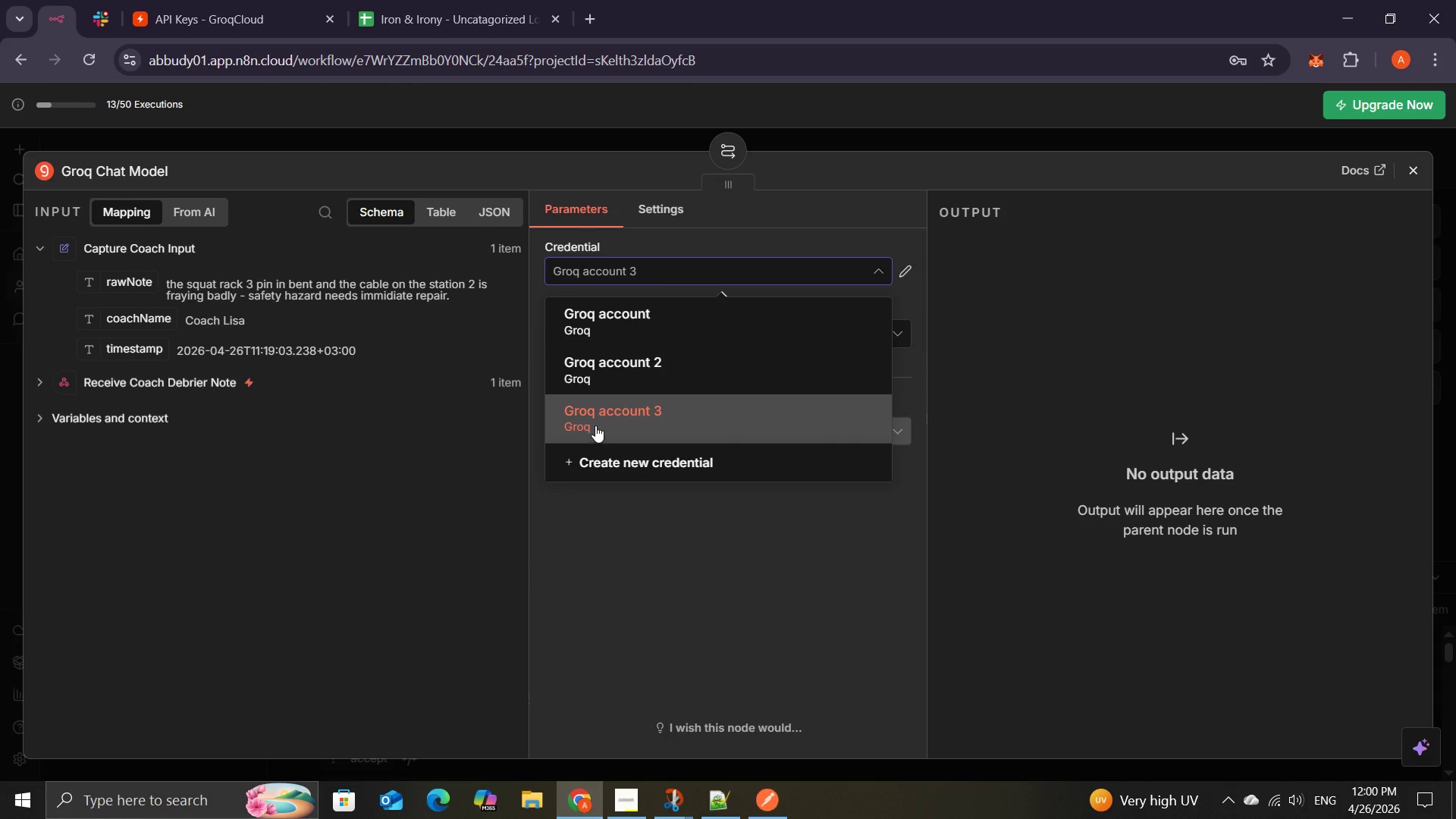 
left_click([595, 451])
 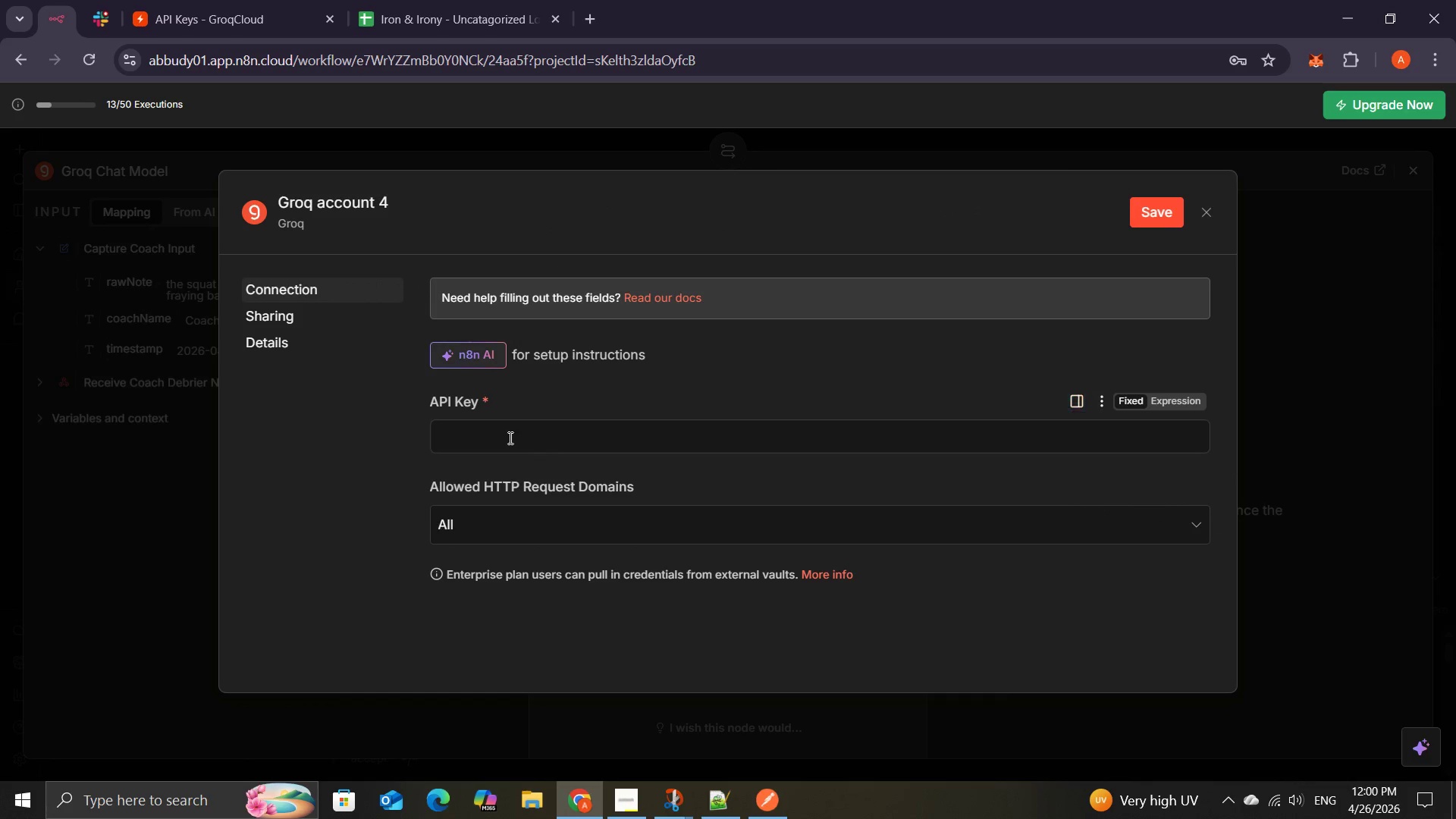 
left_click([496, 443])
 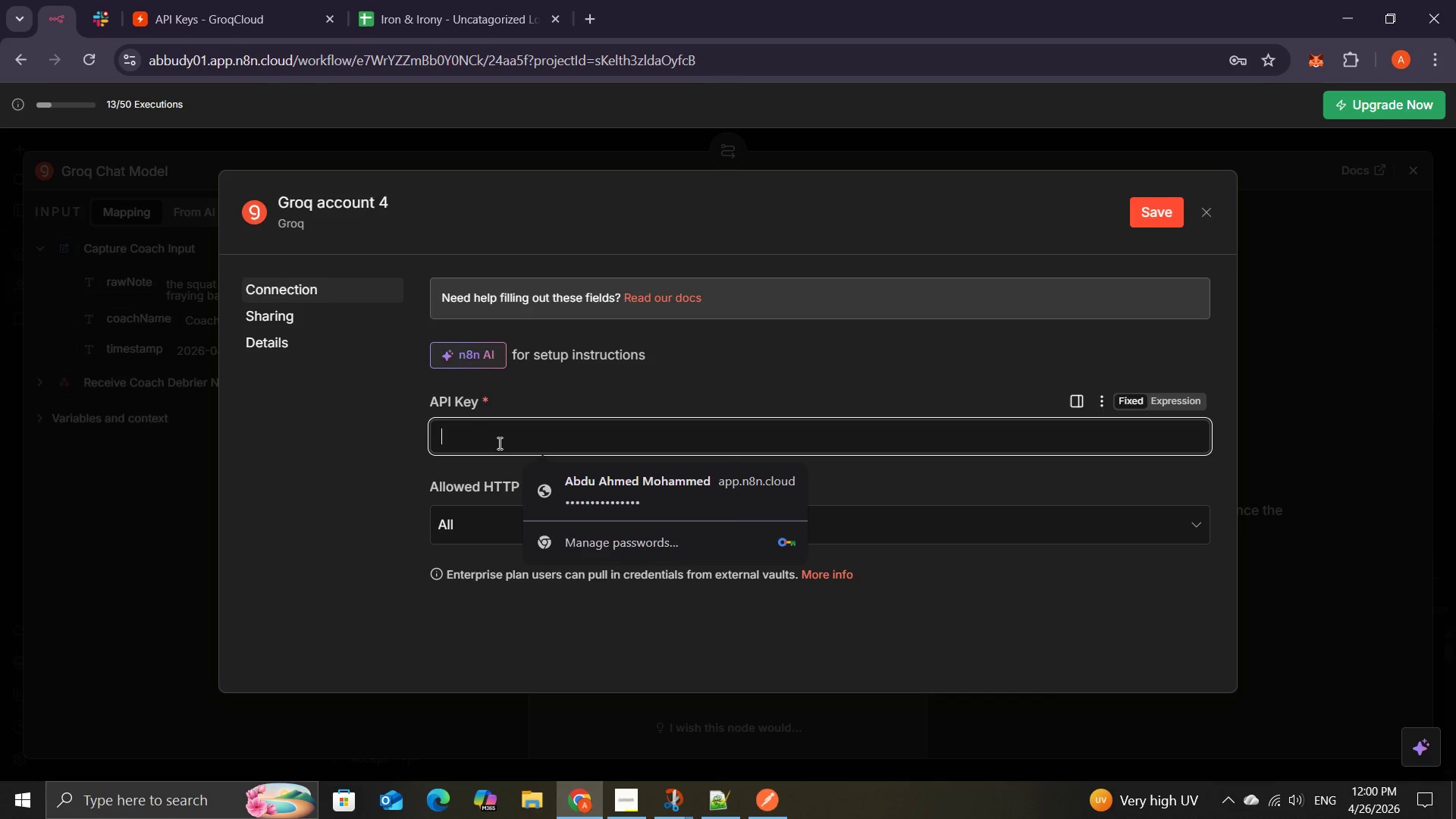 
wait(5.95)
 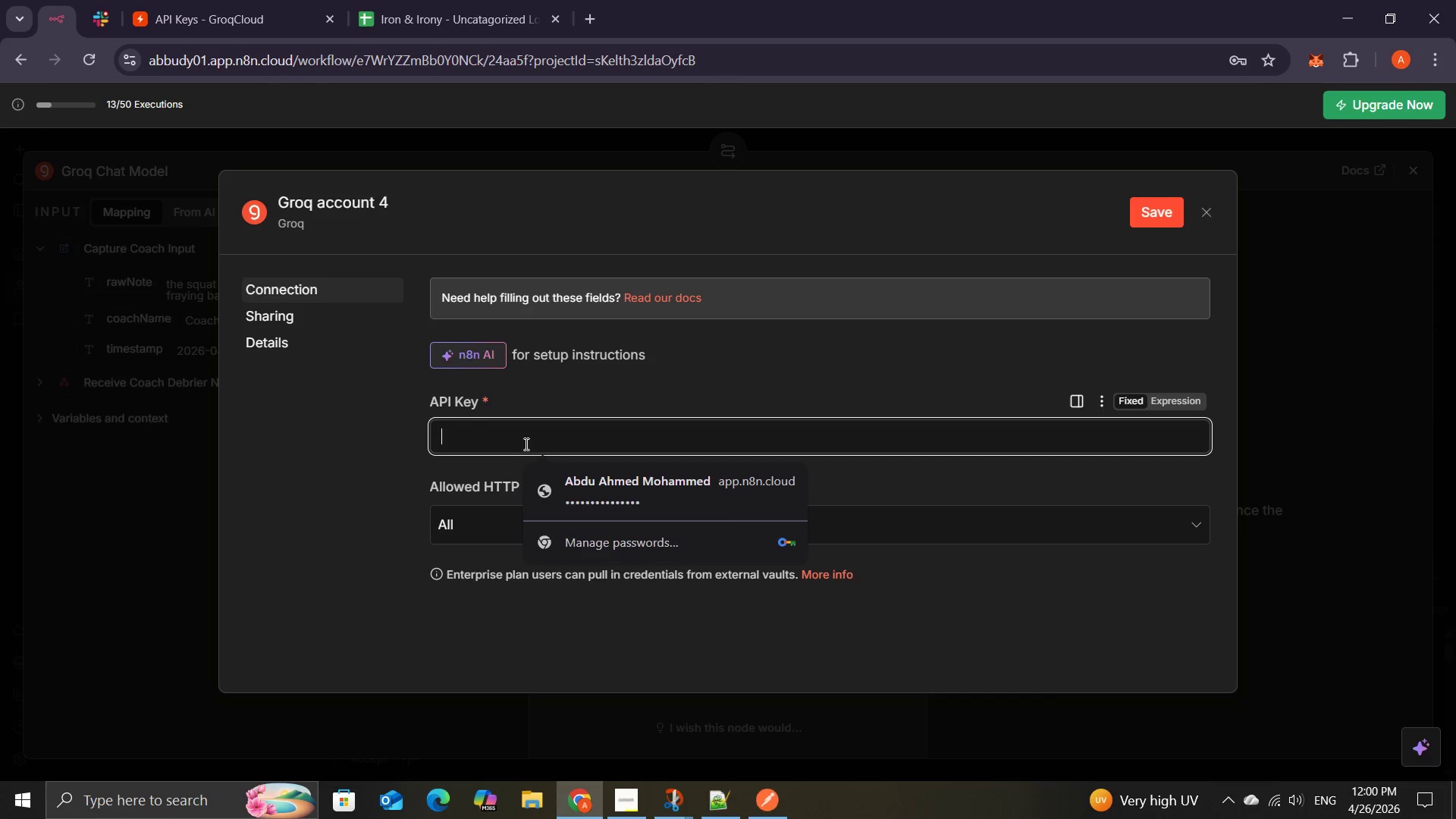 
left_click([600, 500])
 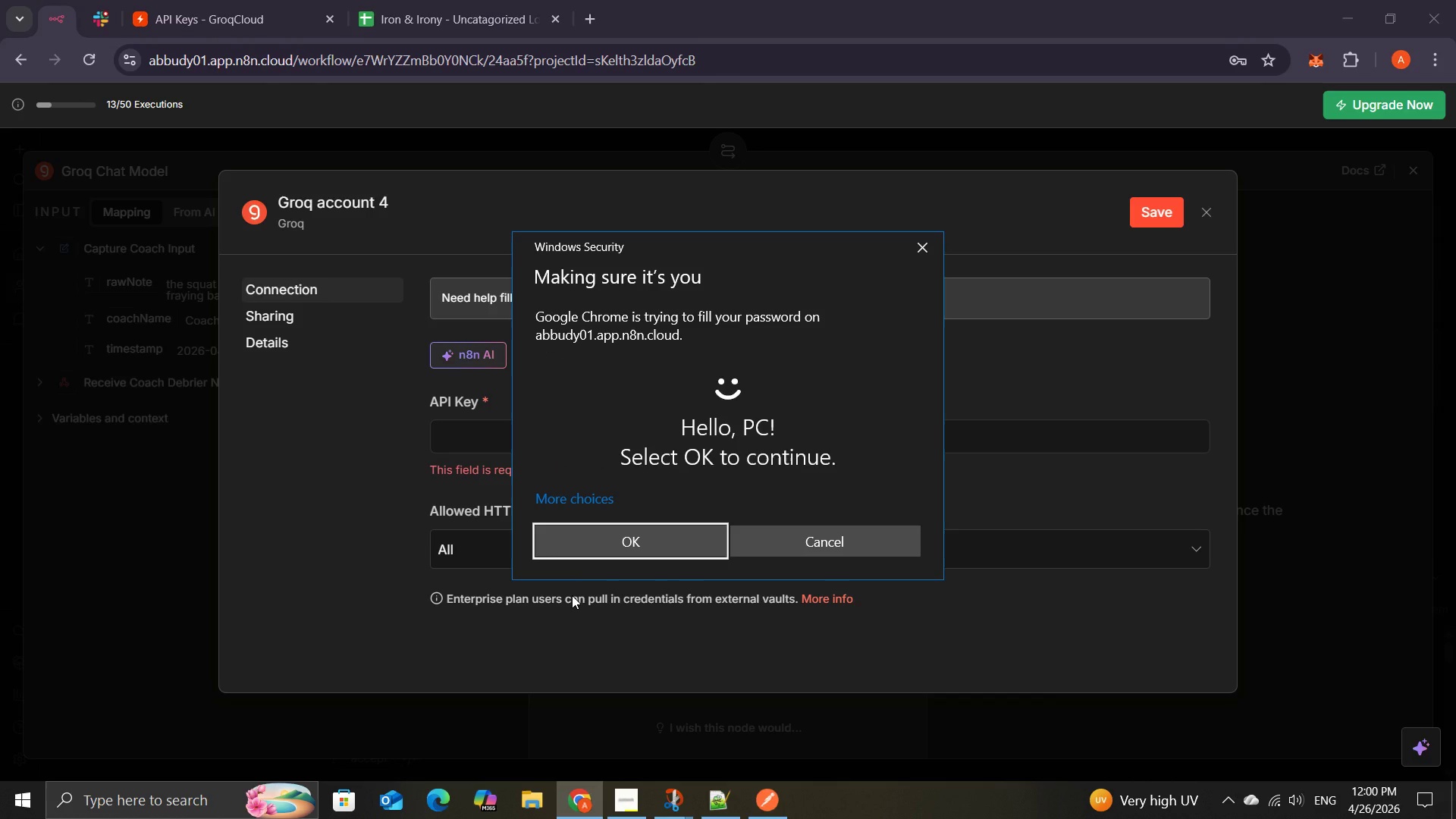 
wait(6.06)
 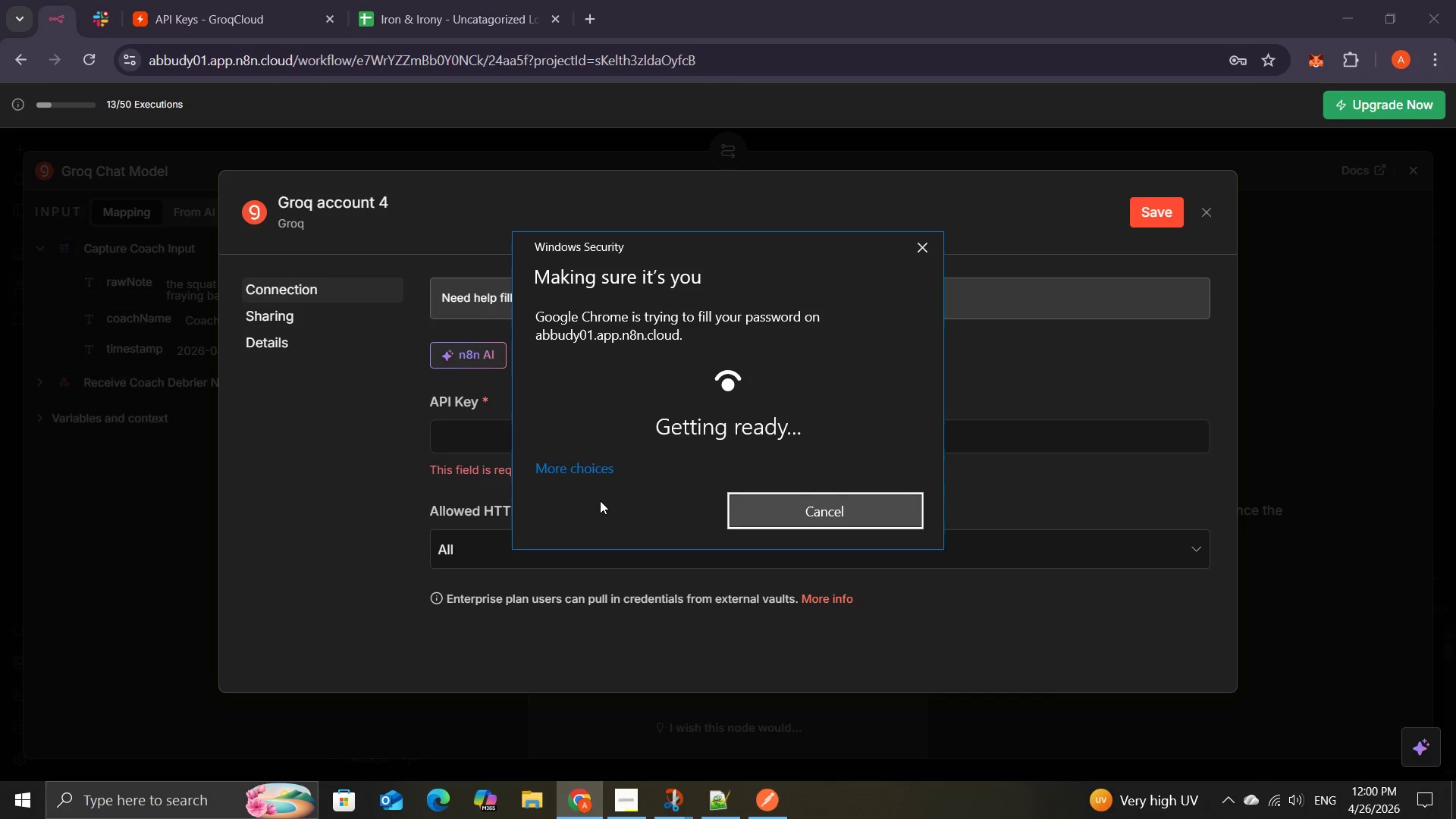 
left_click([610, 541])
 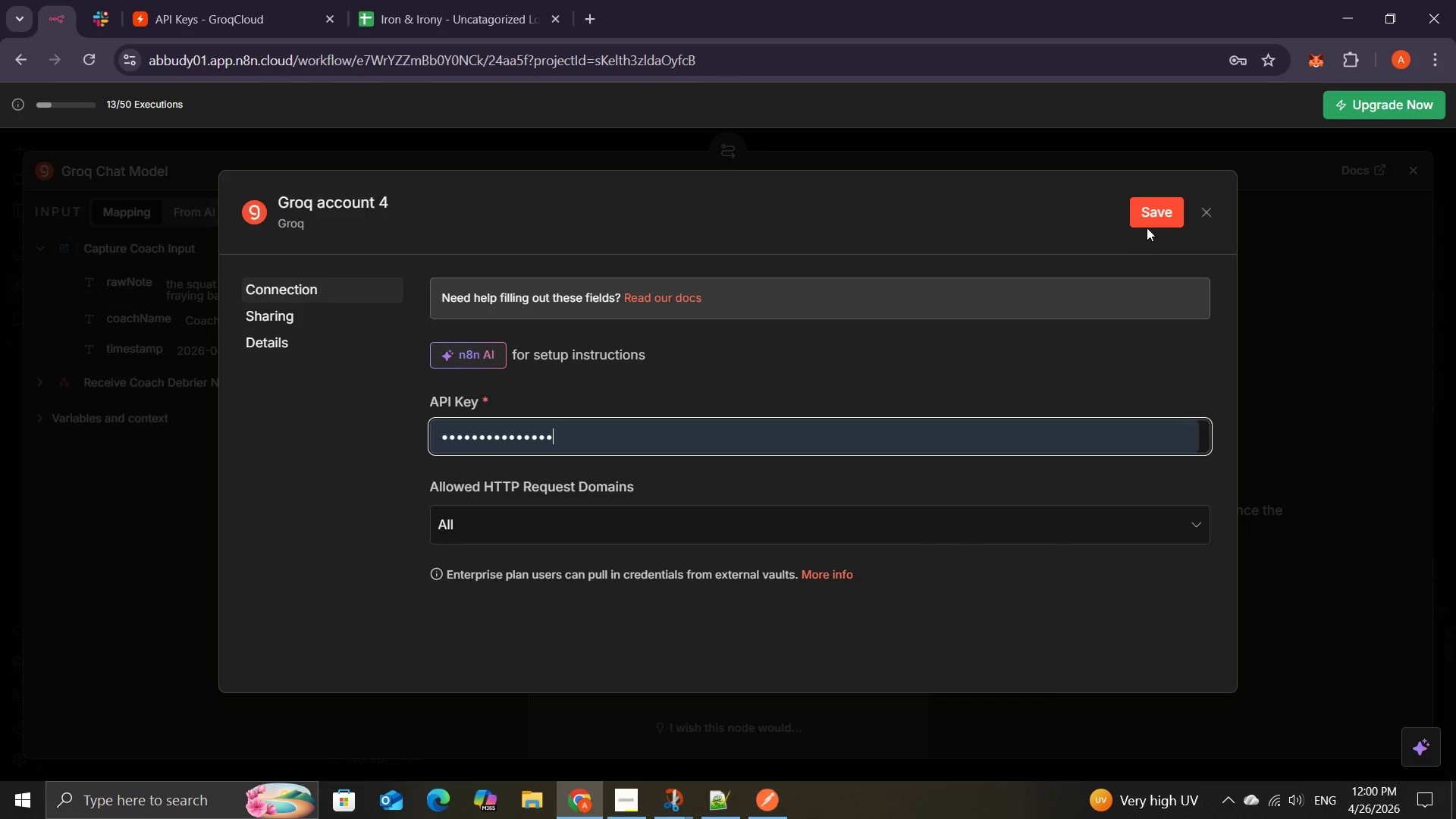 
left_click([1150, 218])
 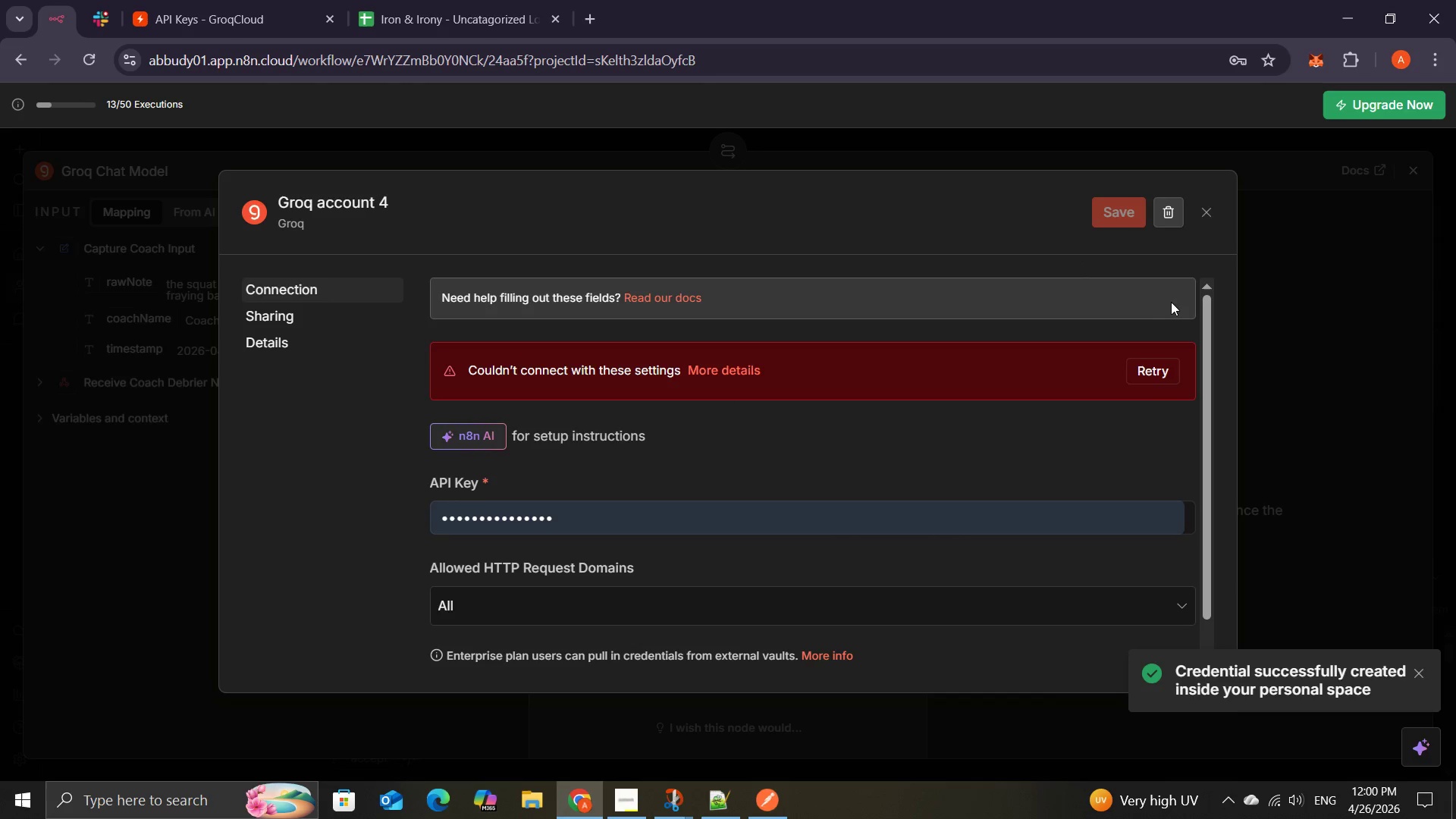 
wait(6.17)
 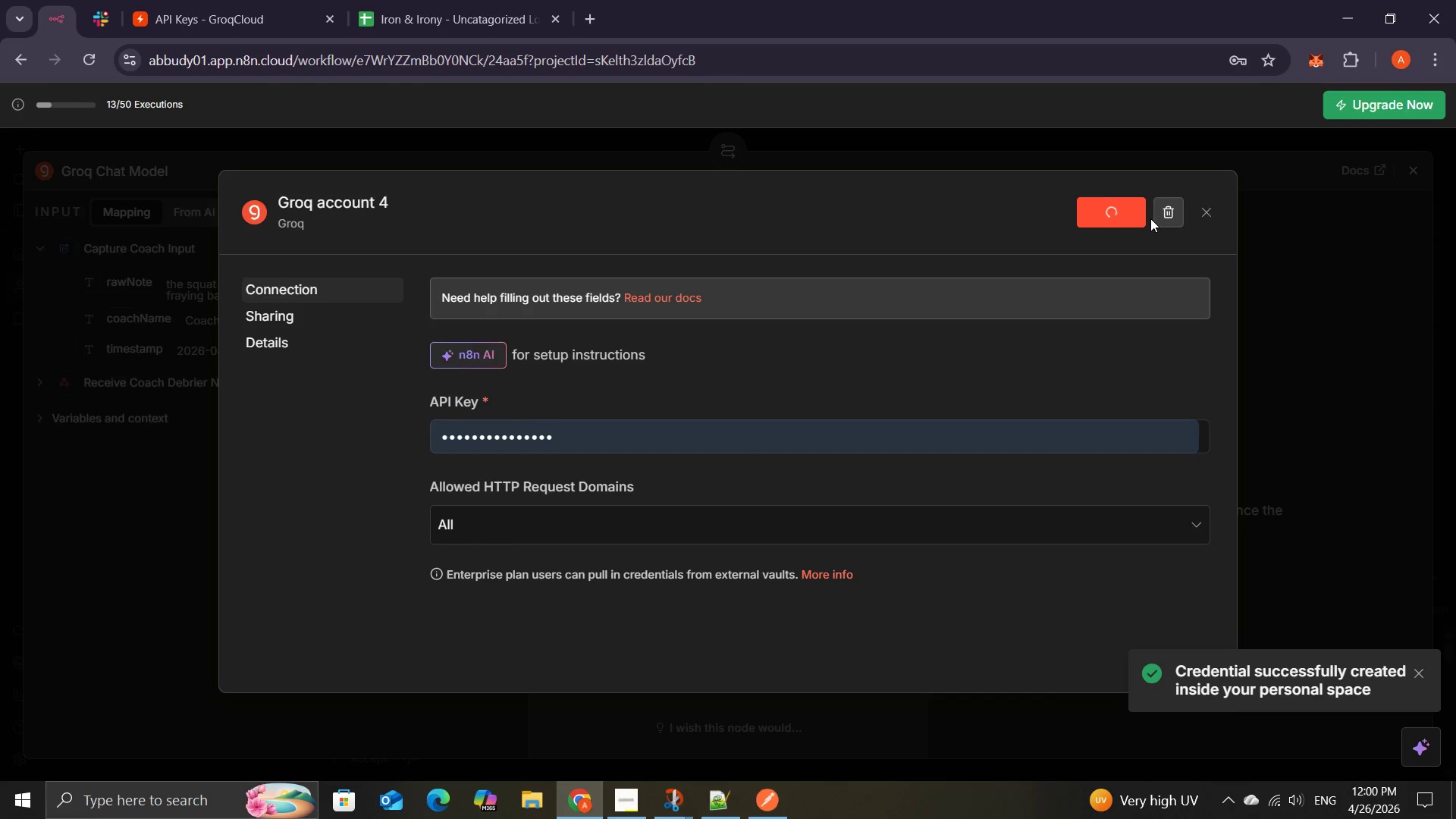 
left_click([1174, 221])
 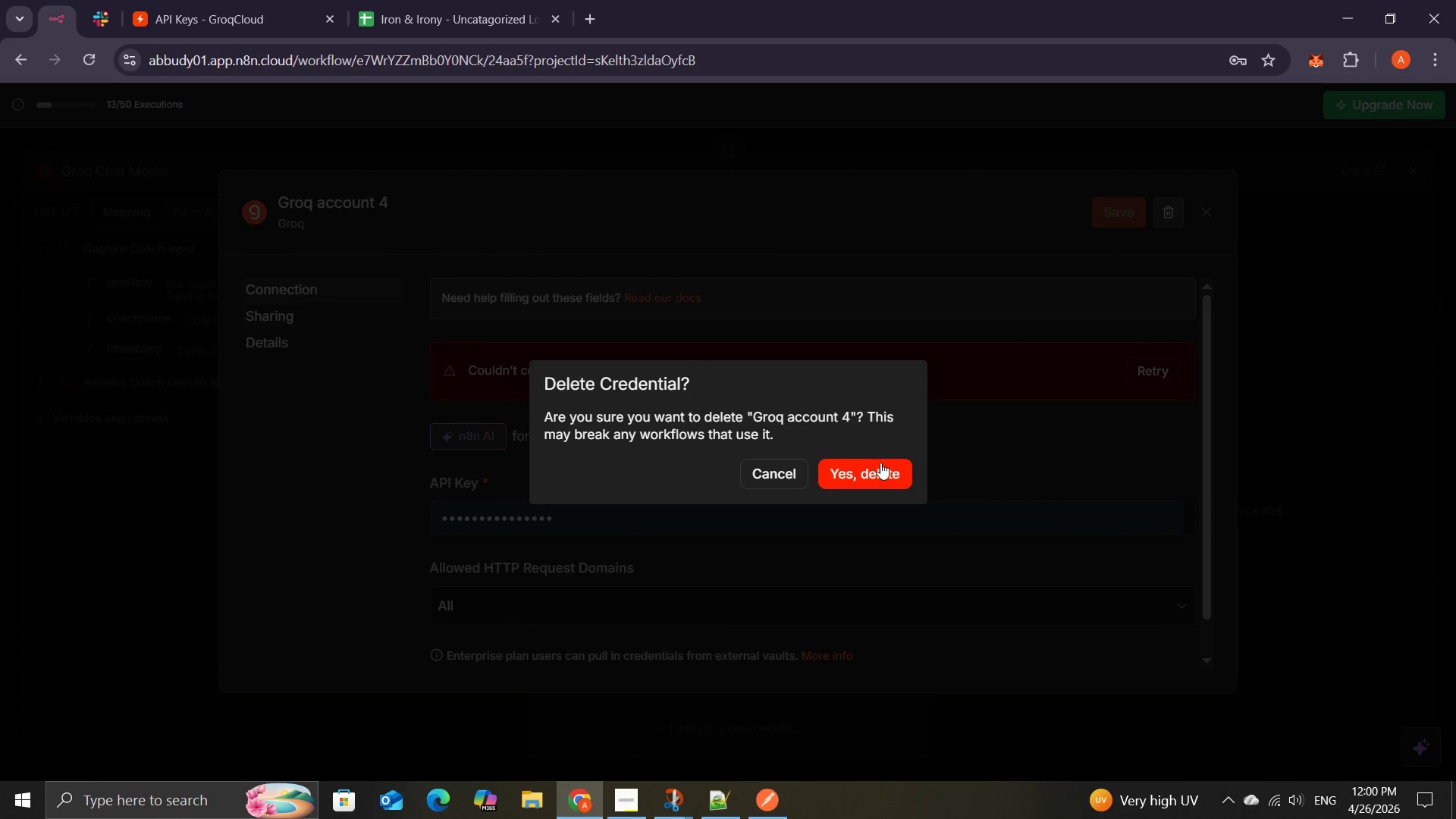 
left_click([880, 463])
 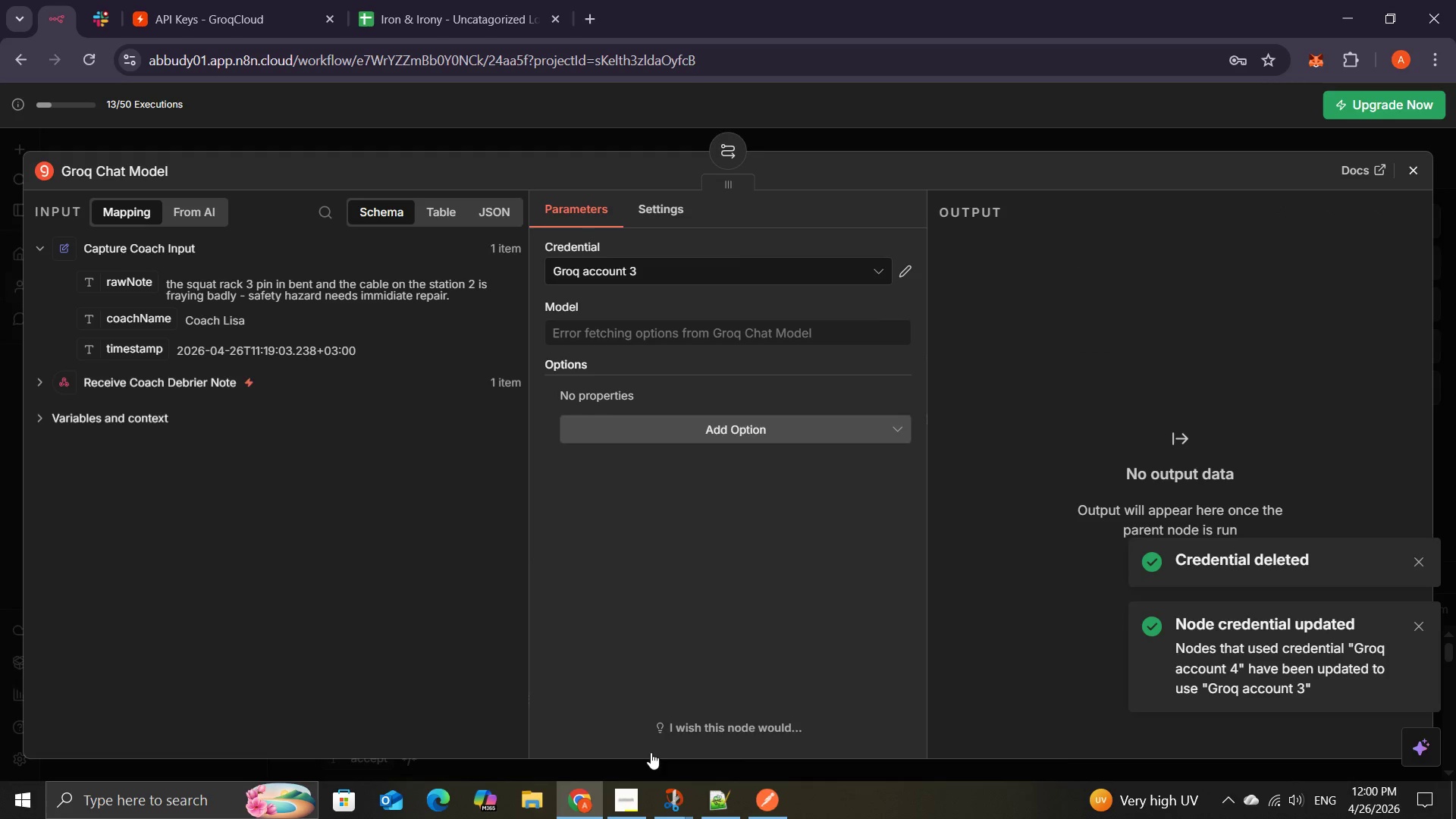 
wait(5.17)
 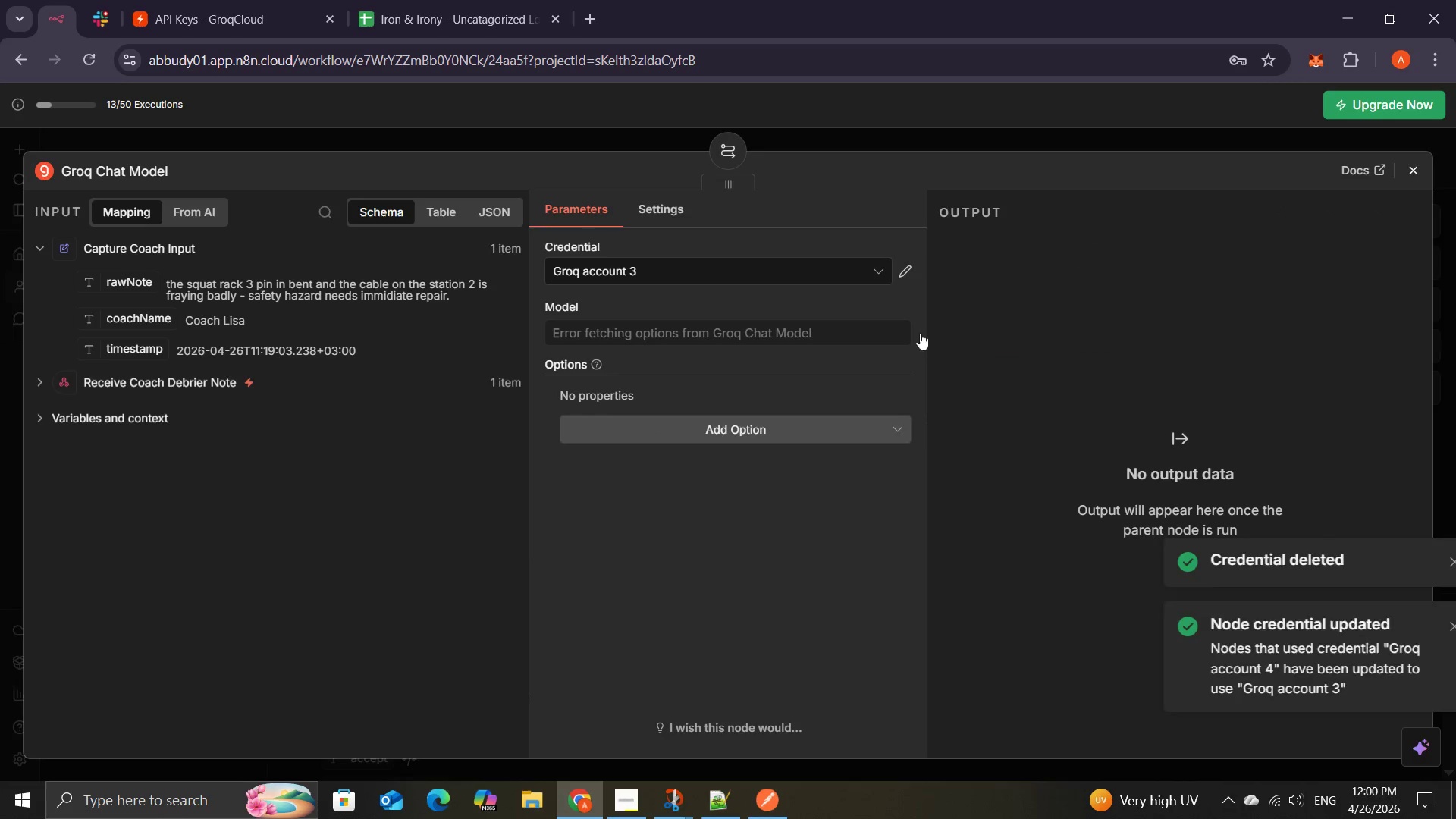 
left_click([189, 5])
 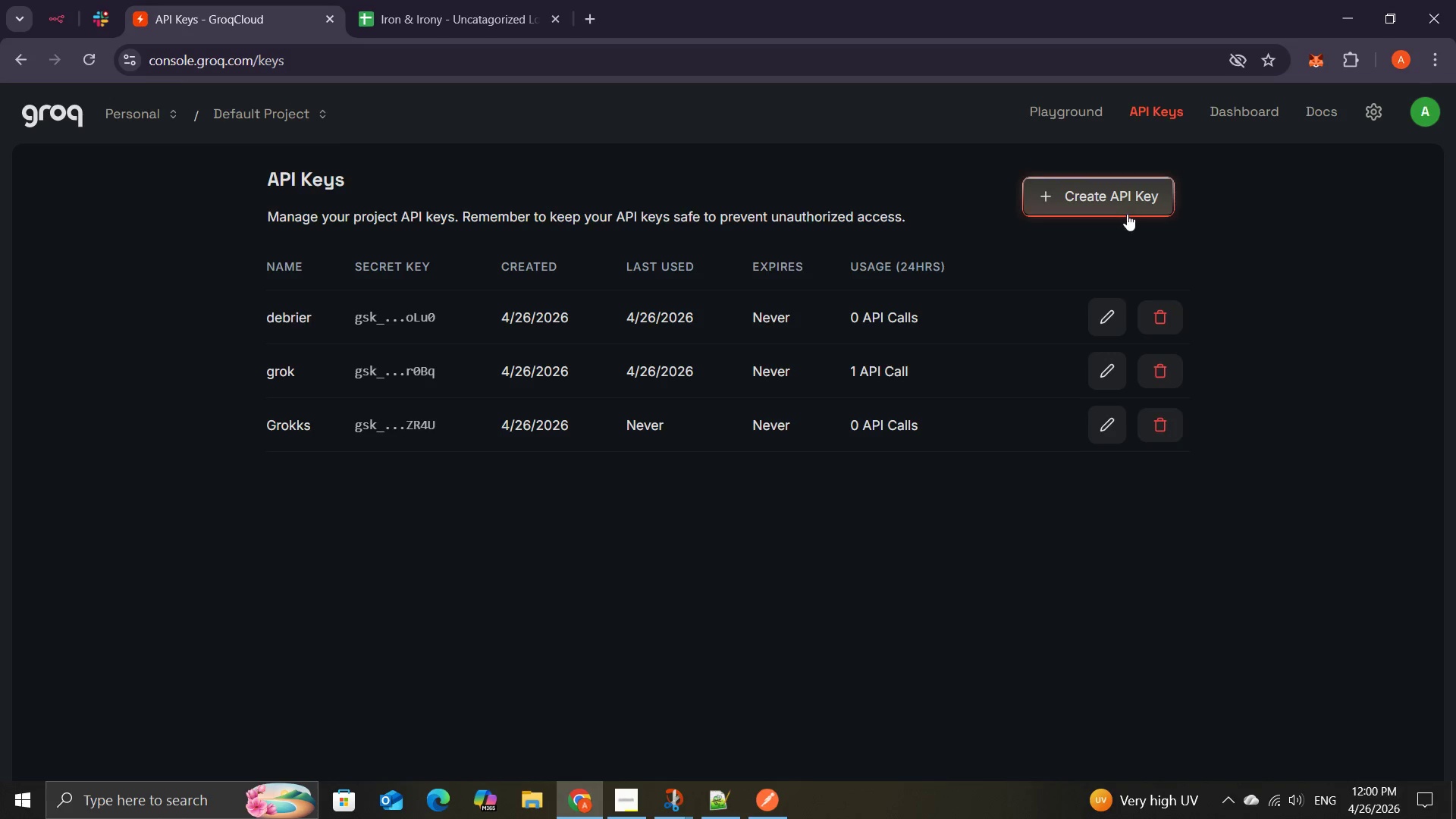 
left_click([1125, 210])
 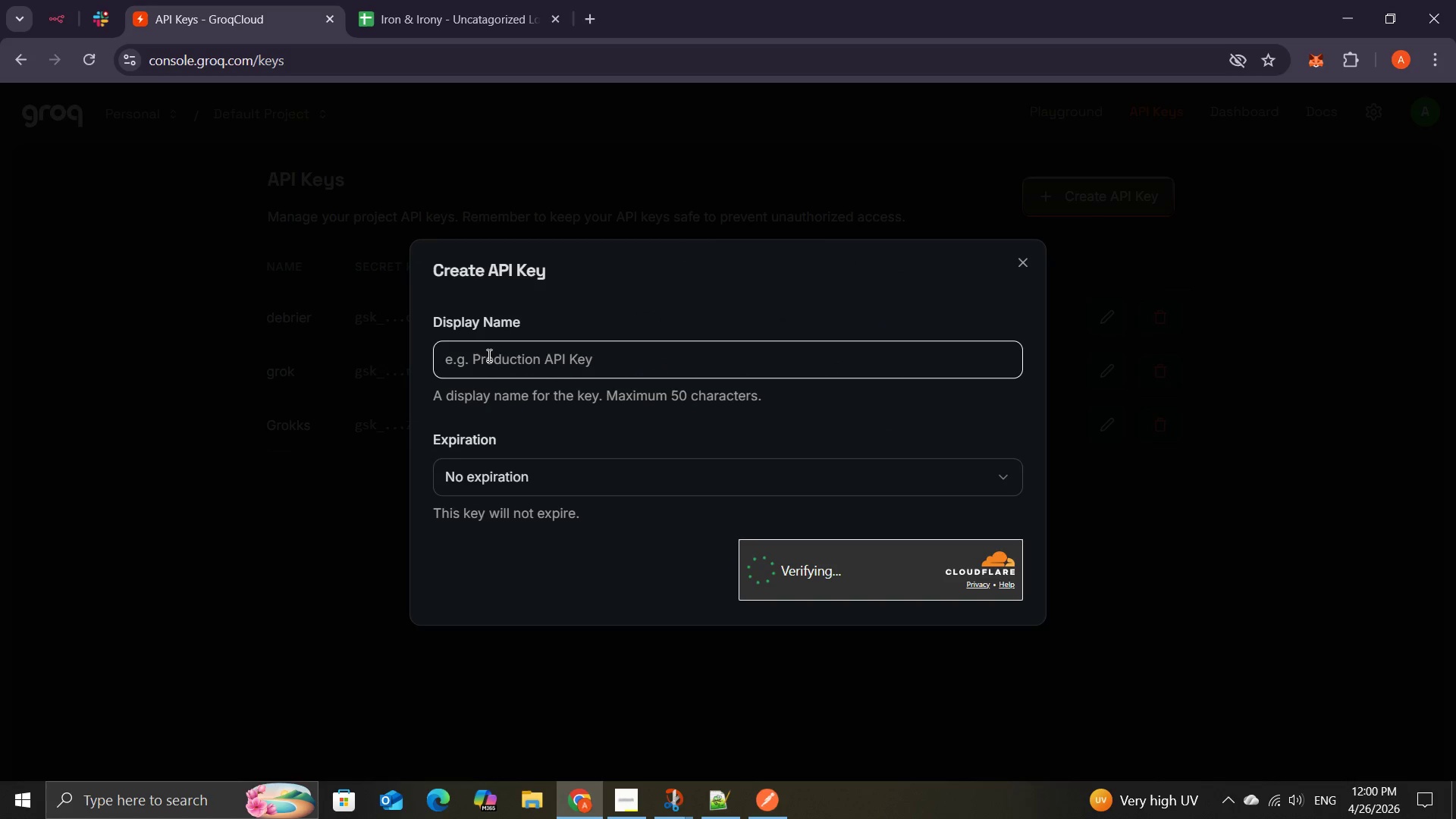 
type(grok)
key(Backspace)
type(q)
 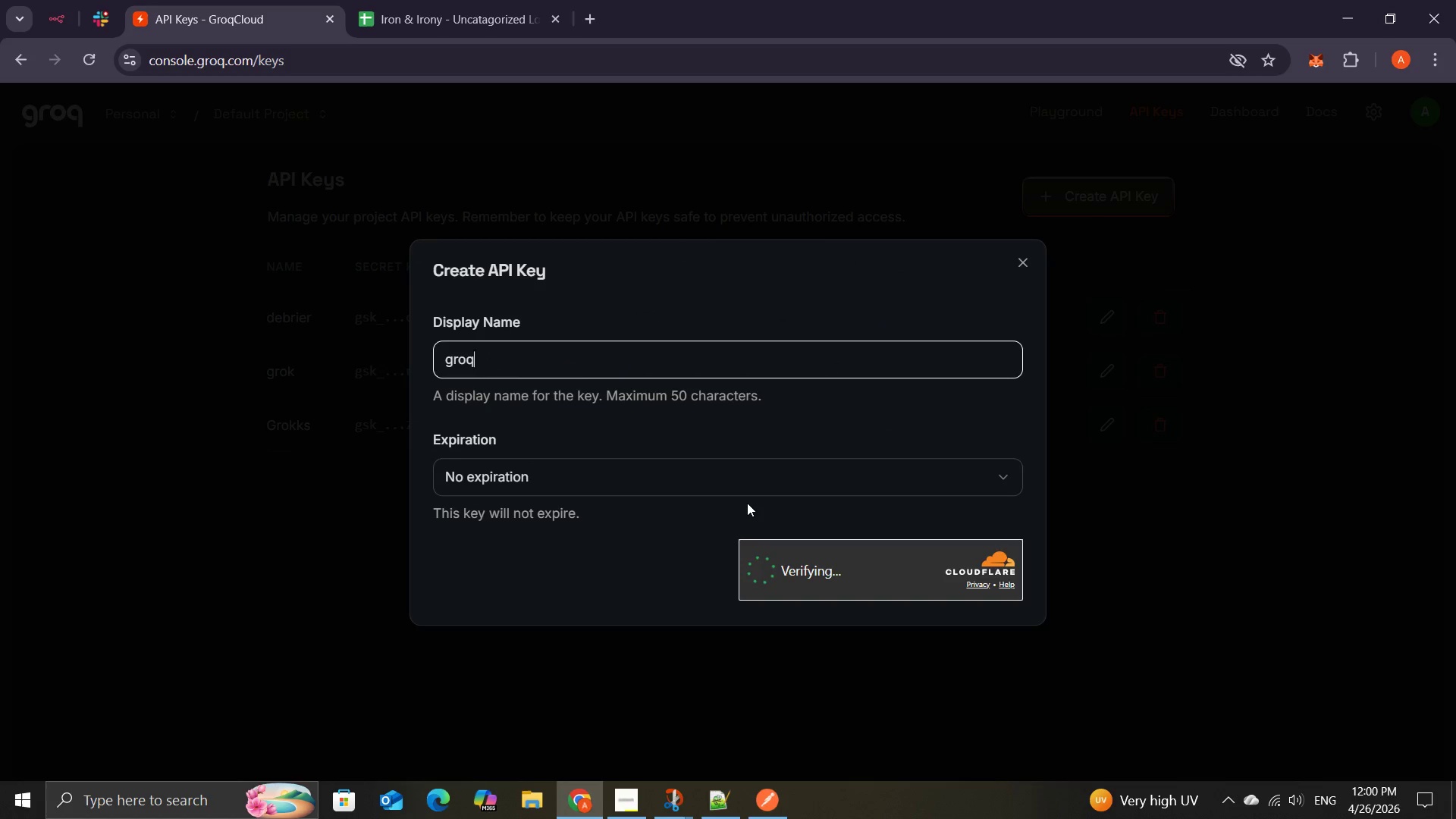 
type( api)
 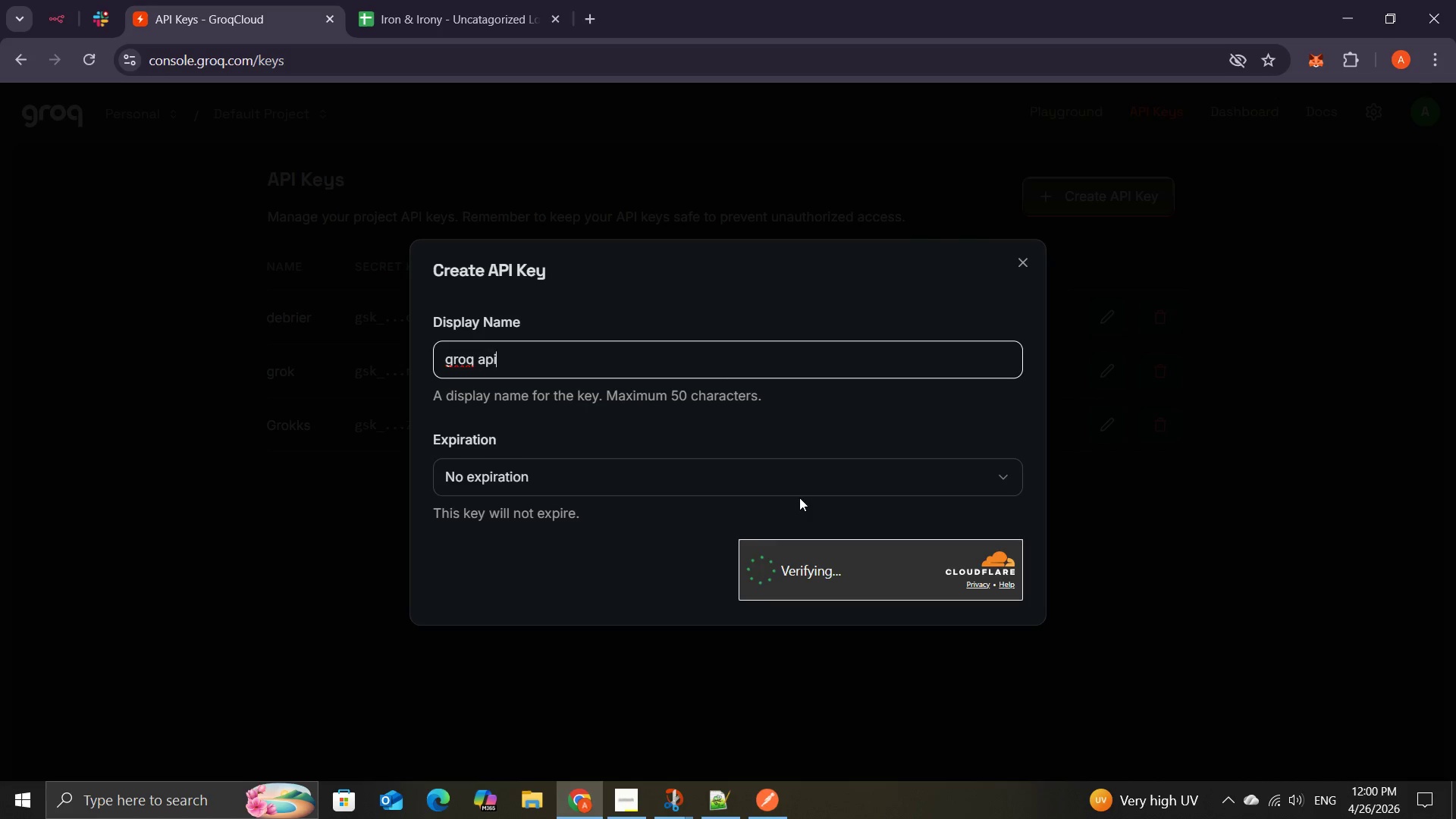 
type( key)
 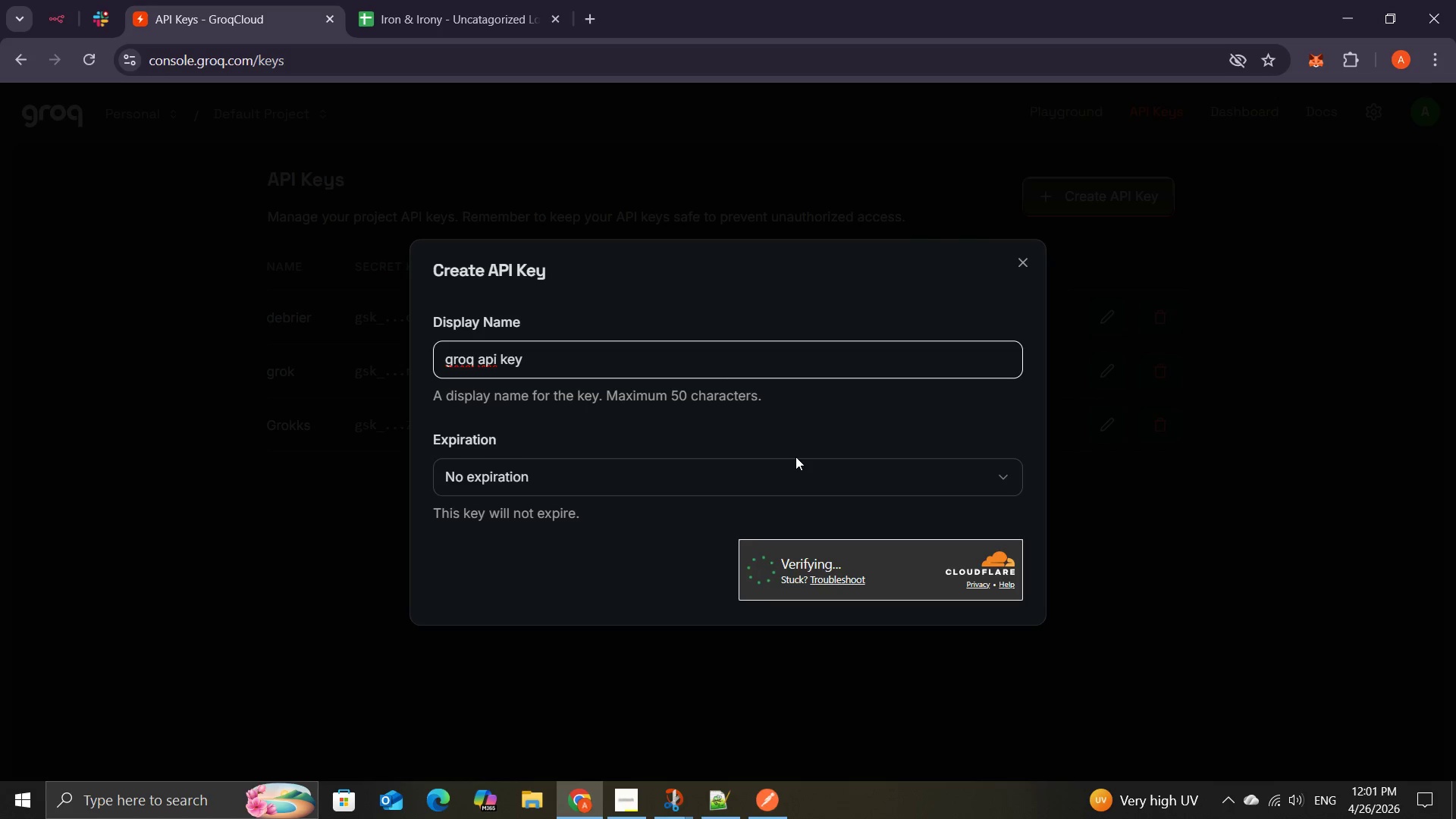 
wait(28.12)
 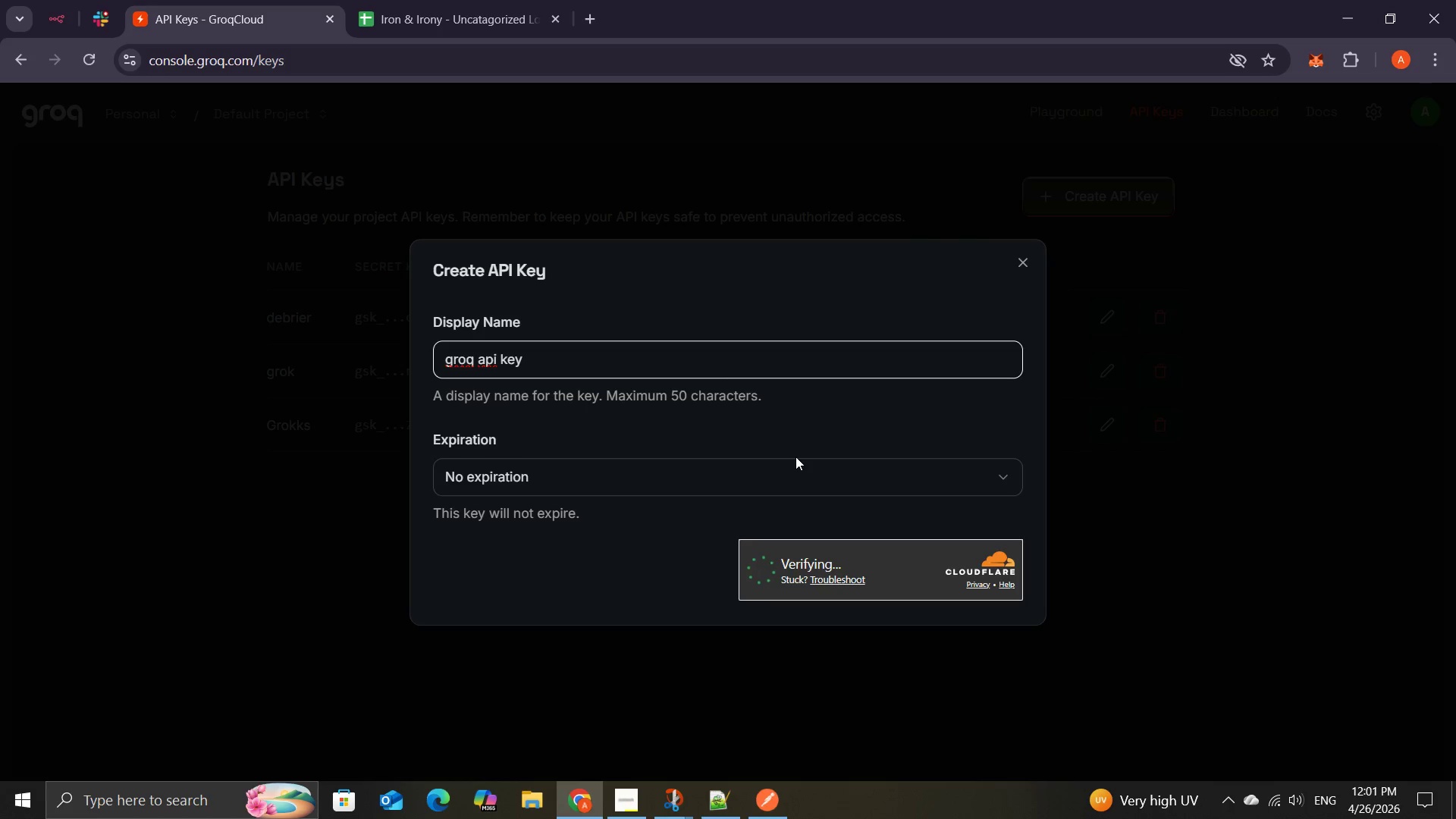 
left_click([757, 566])
 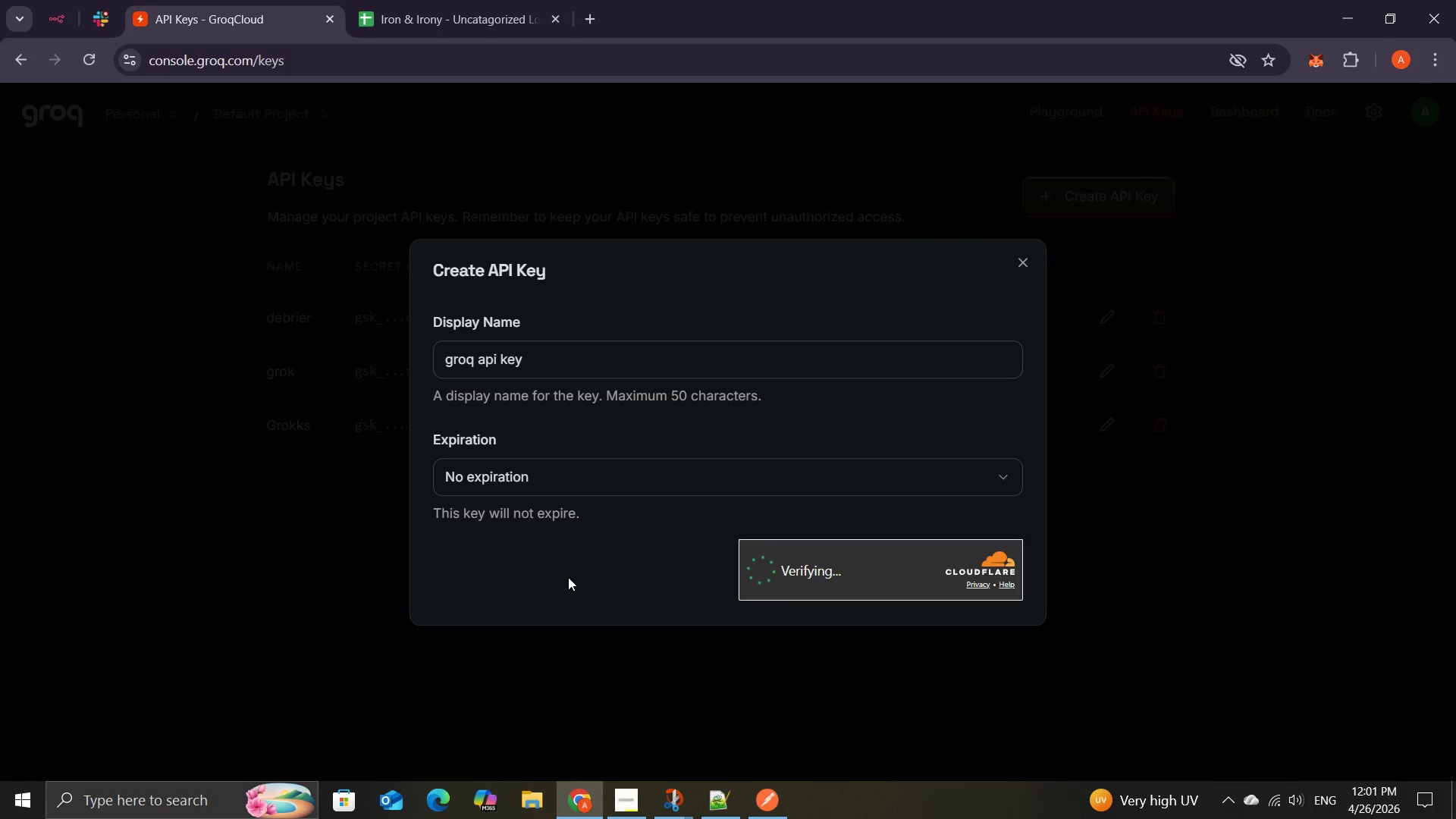 
wait(14.41)
 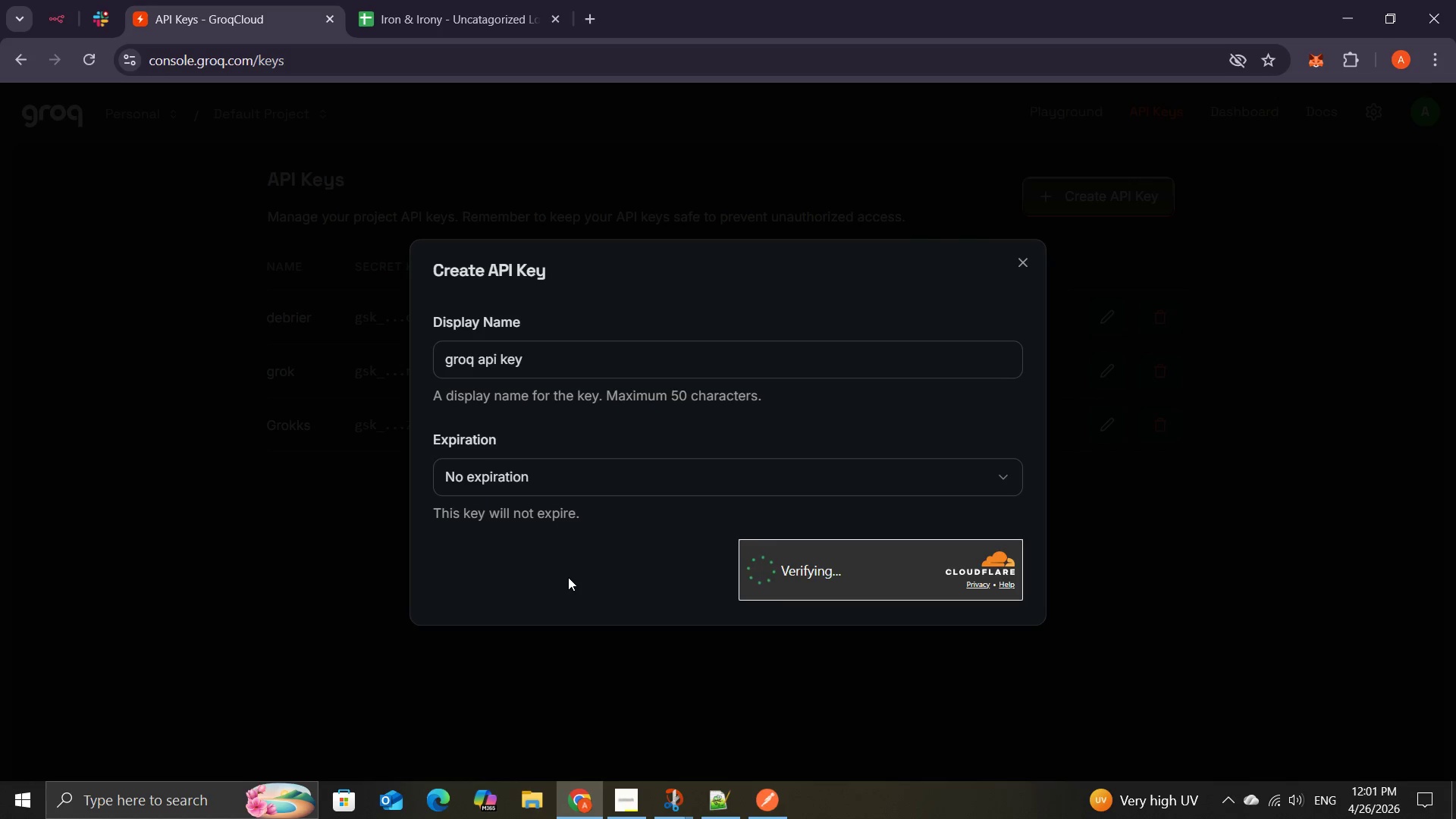 
left_click([996, 560])
 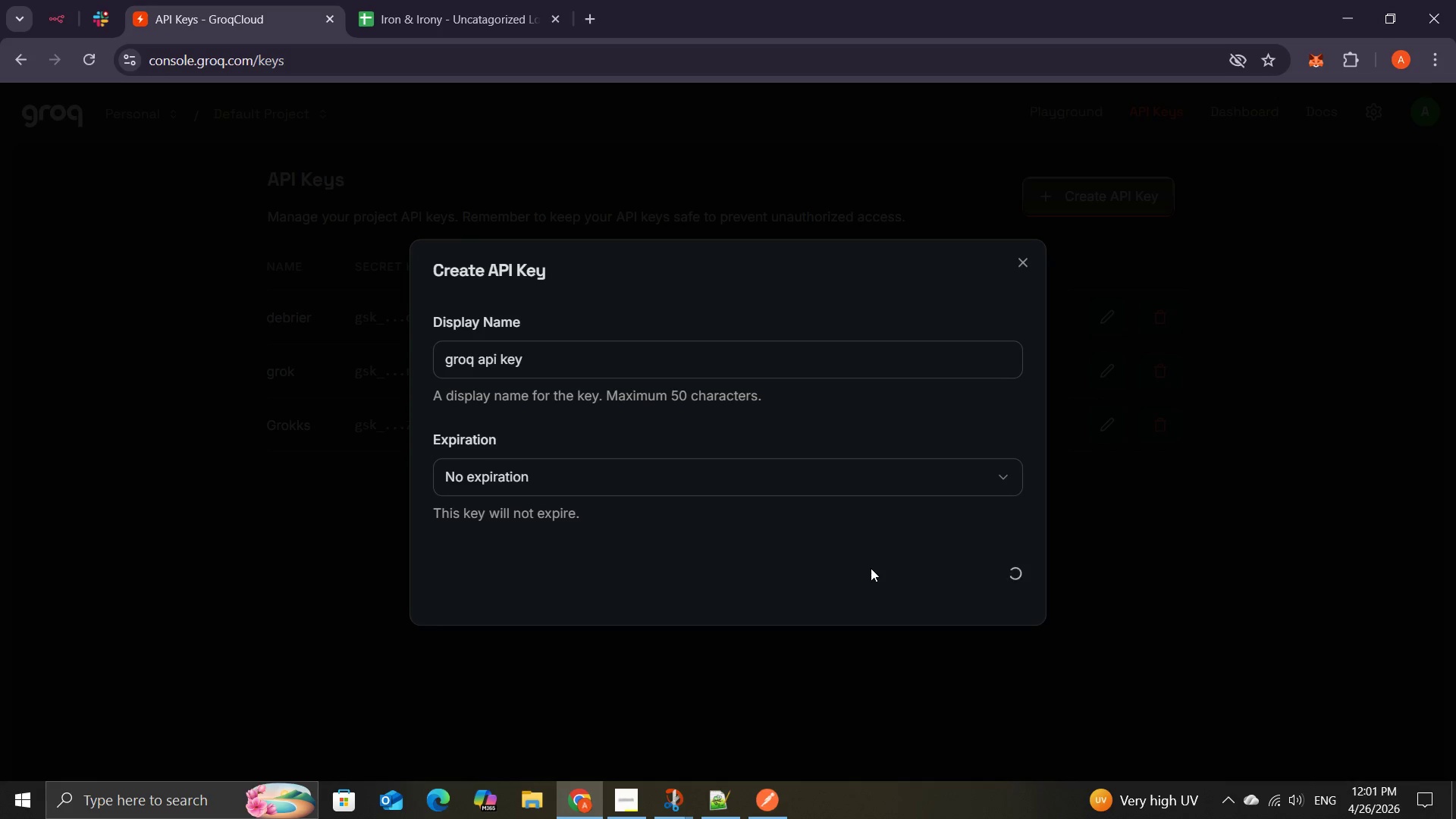 
wait(6.69)
 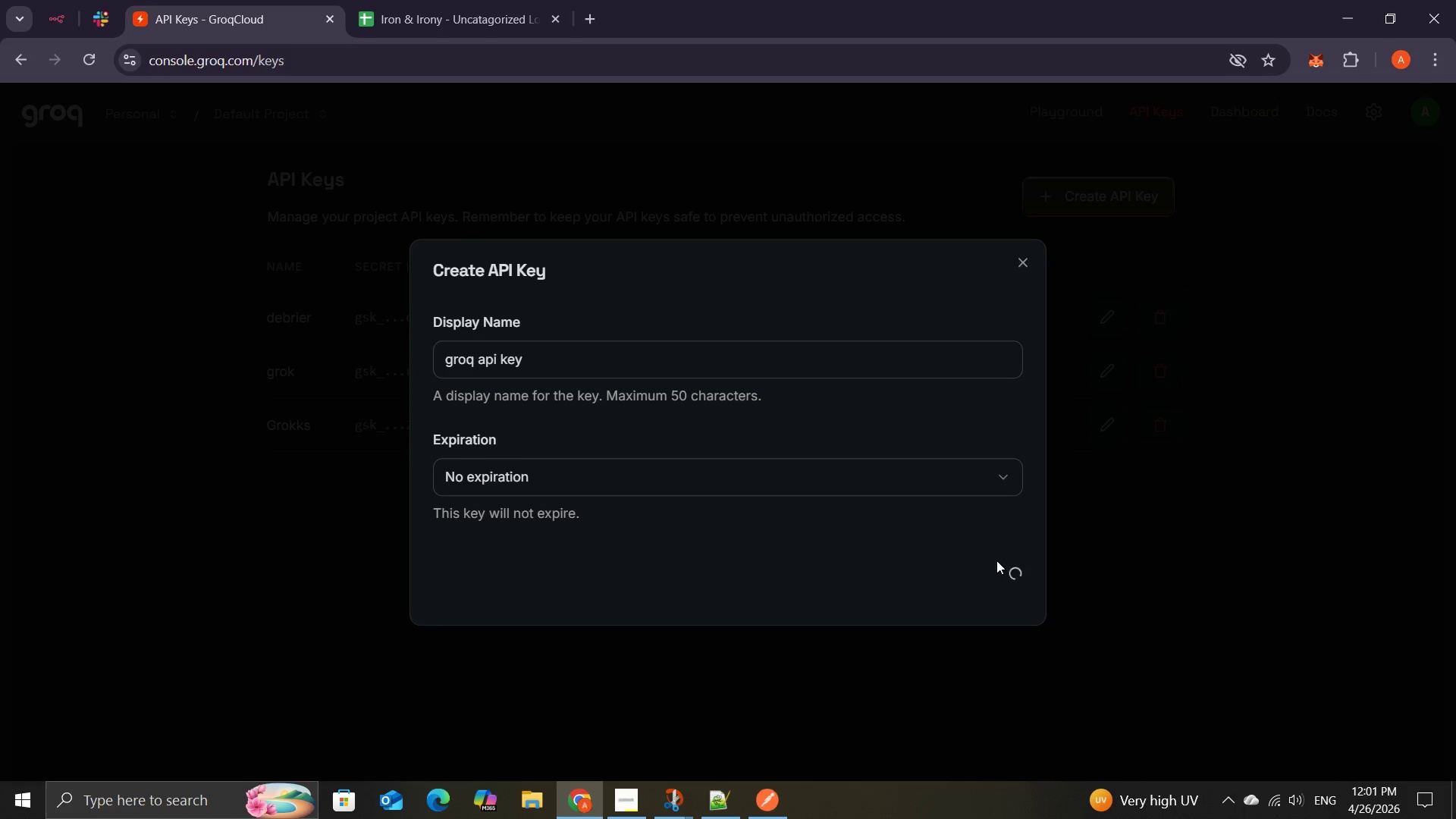 
left_click([987, 438])
 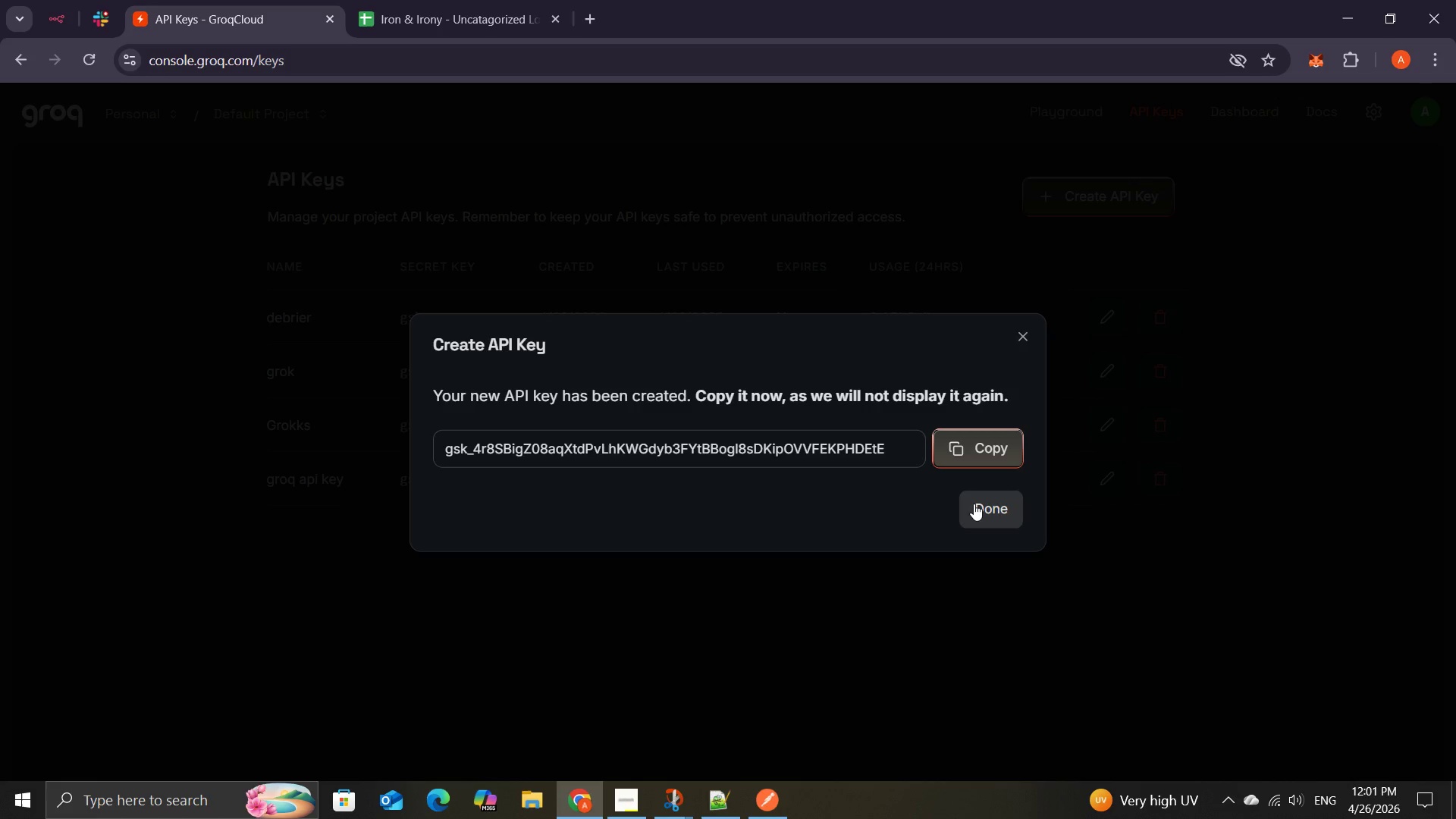 
wait(5.12)
 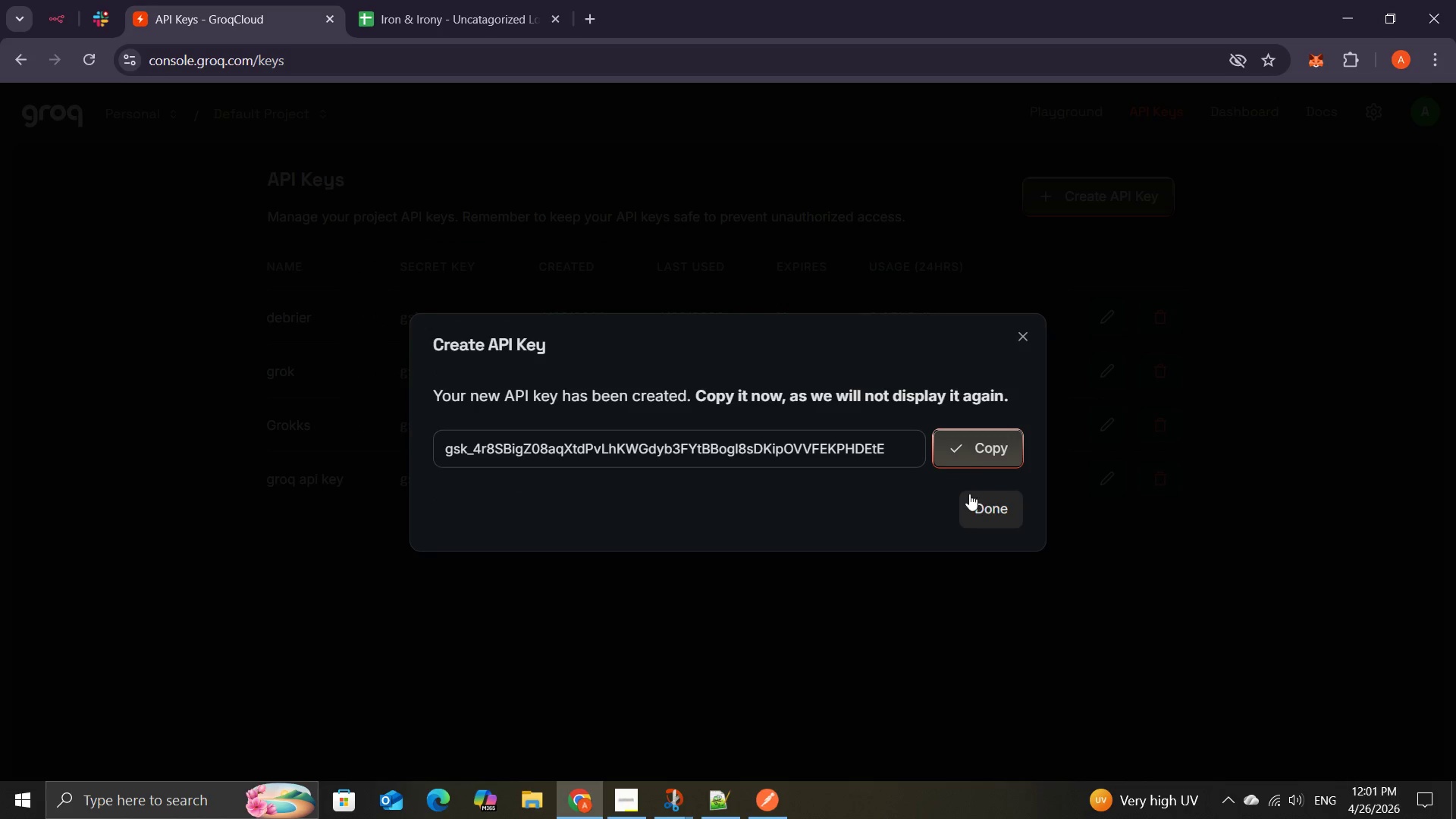 
left_click([976, 444])
 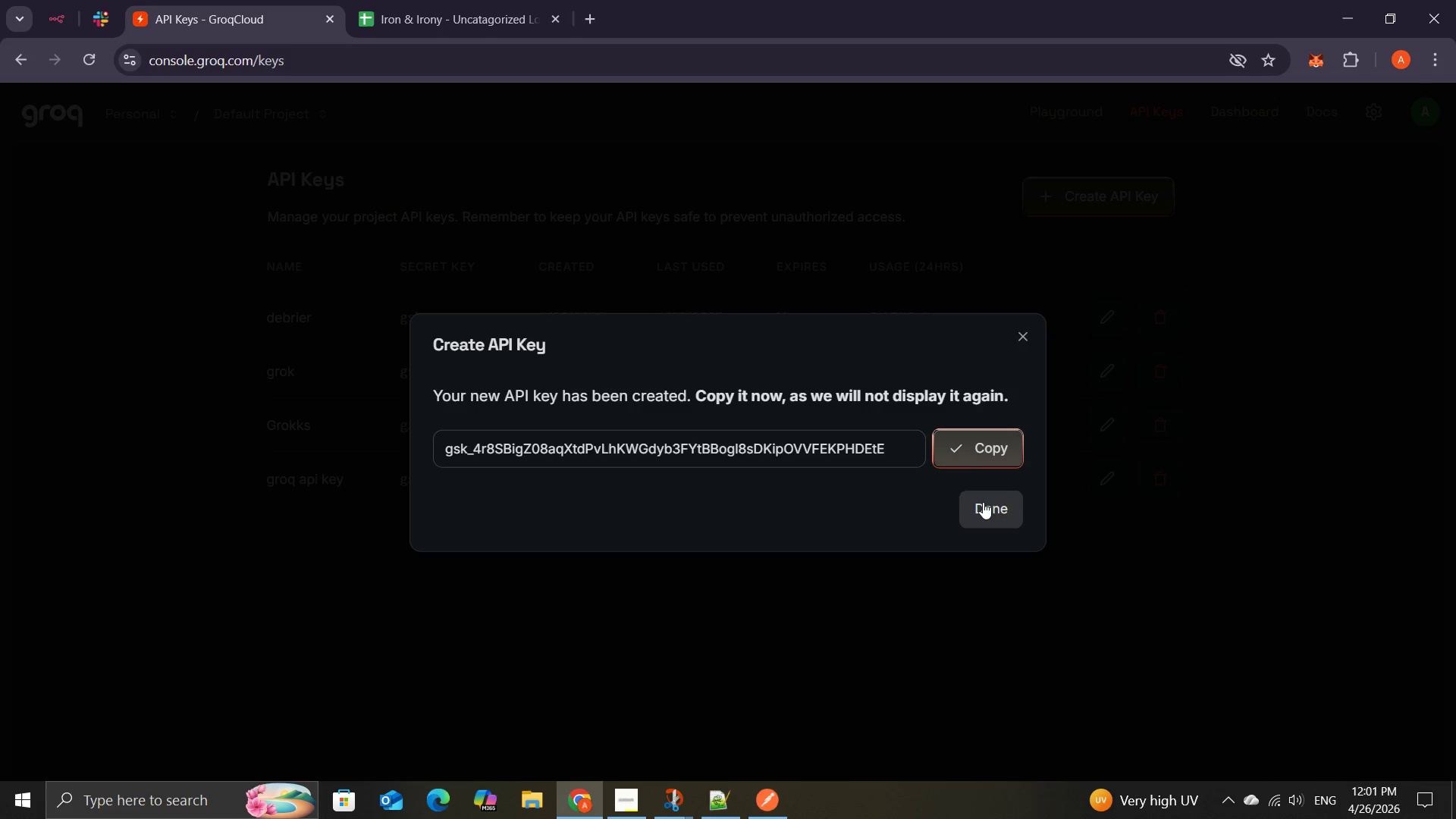 
left_click([983, 502])
 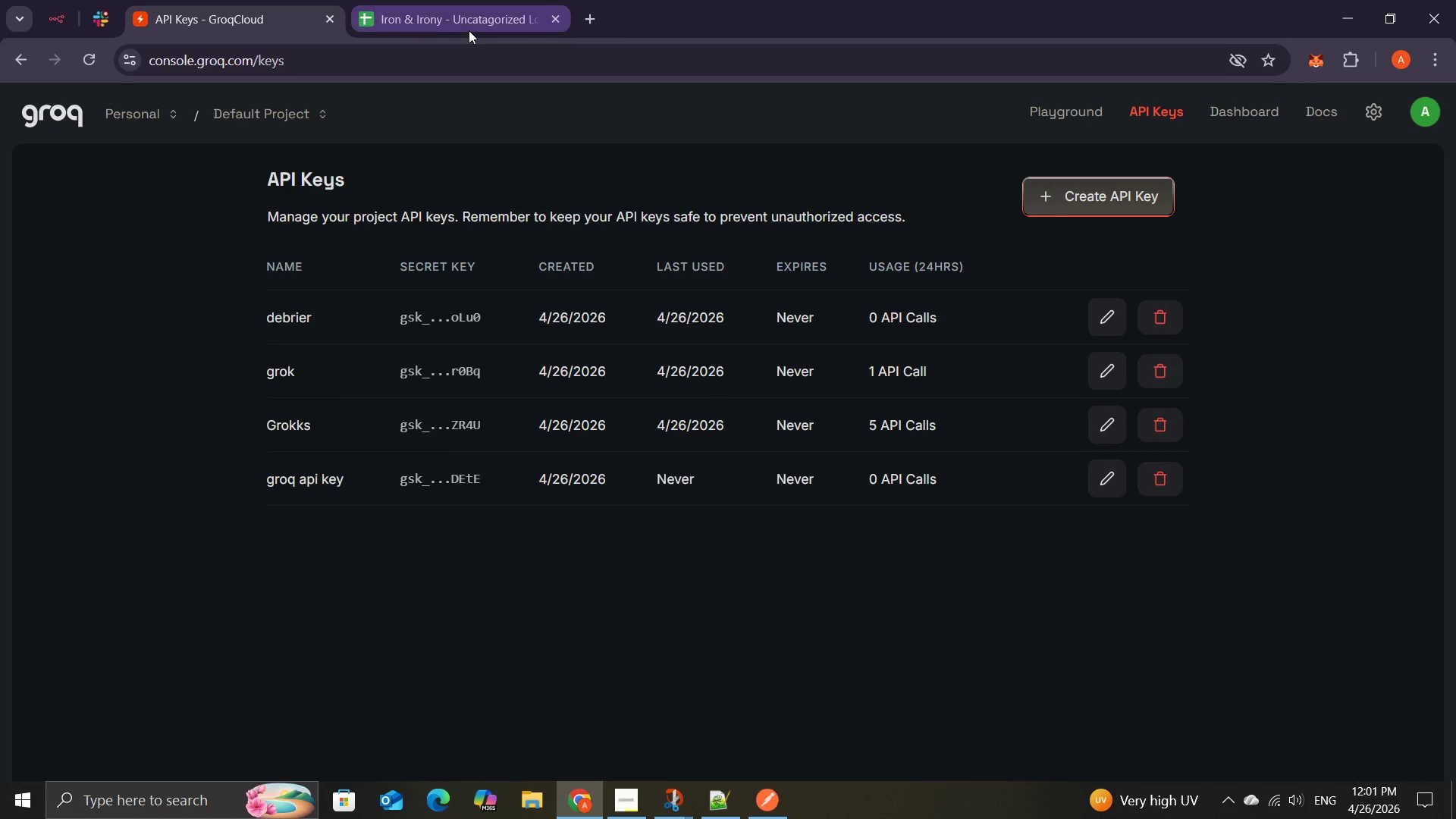 
left_click([217, 18])
 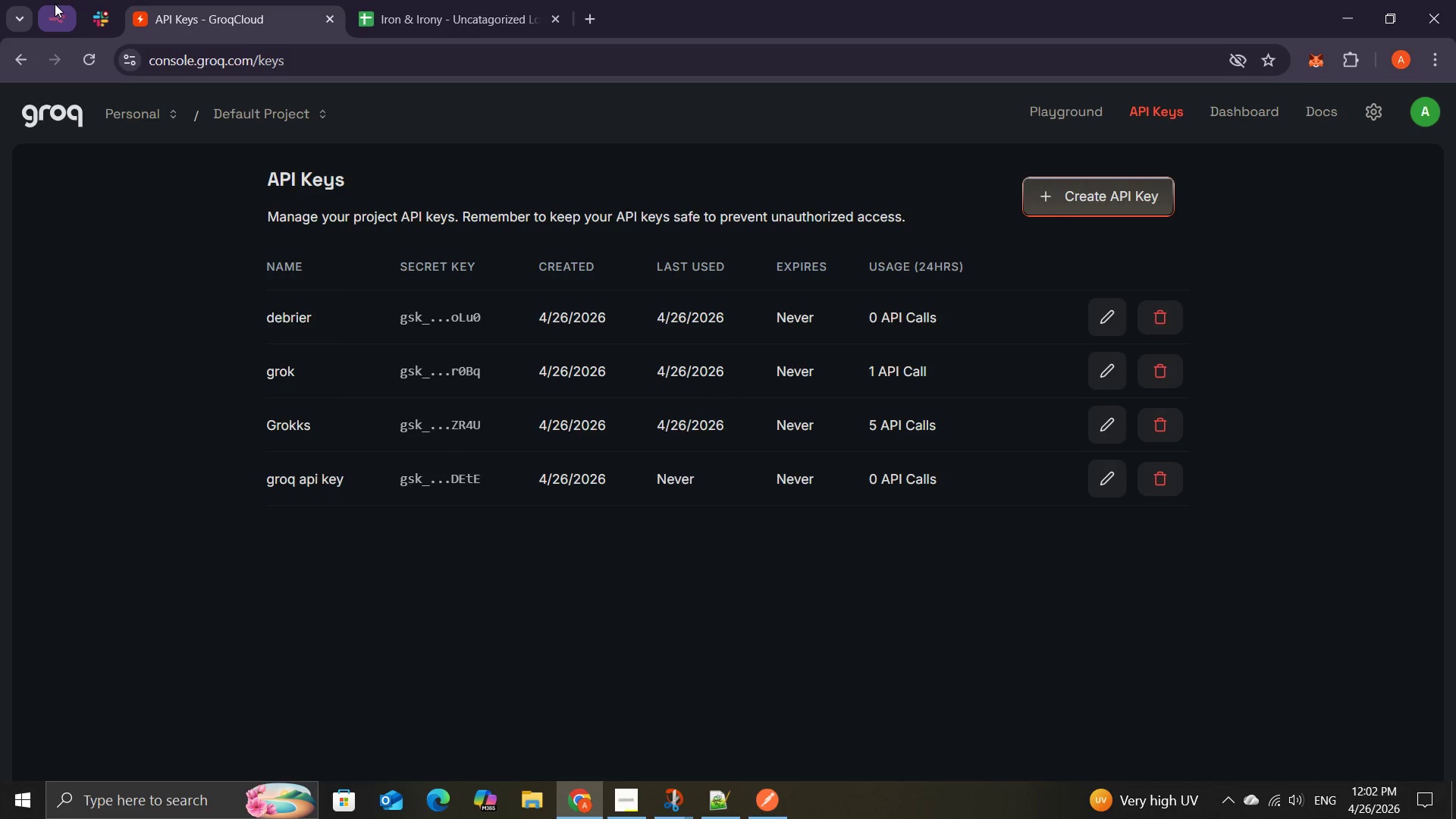 
left_click([57, 5])
 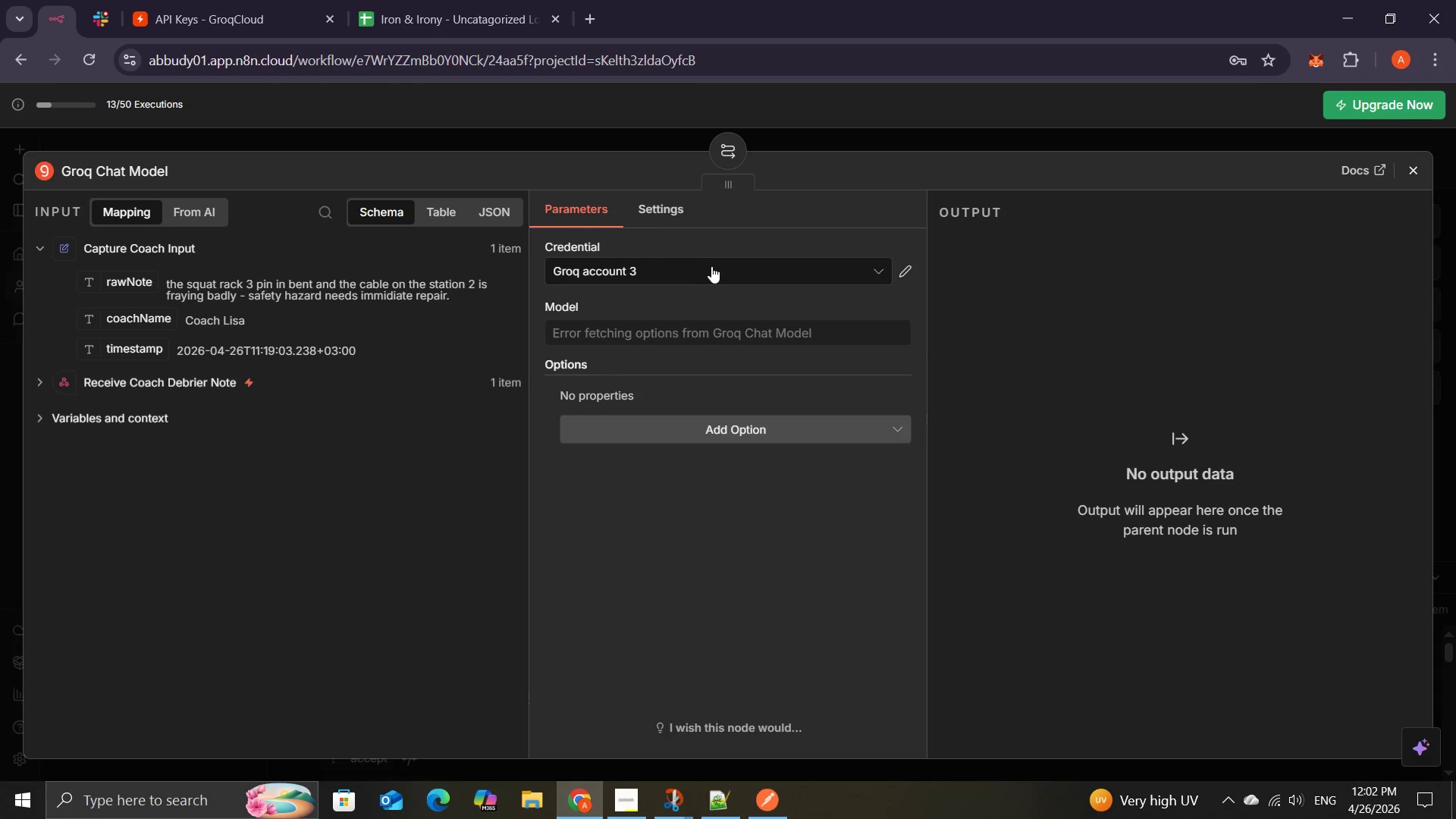 
left_click([713, 265])
 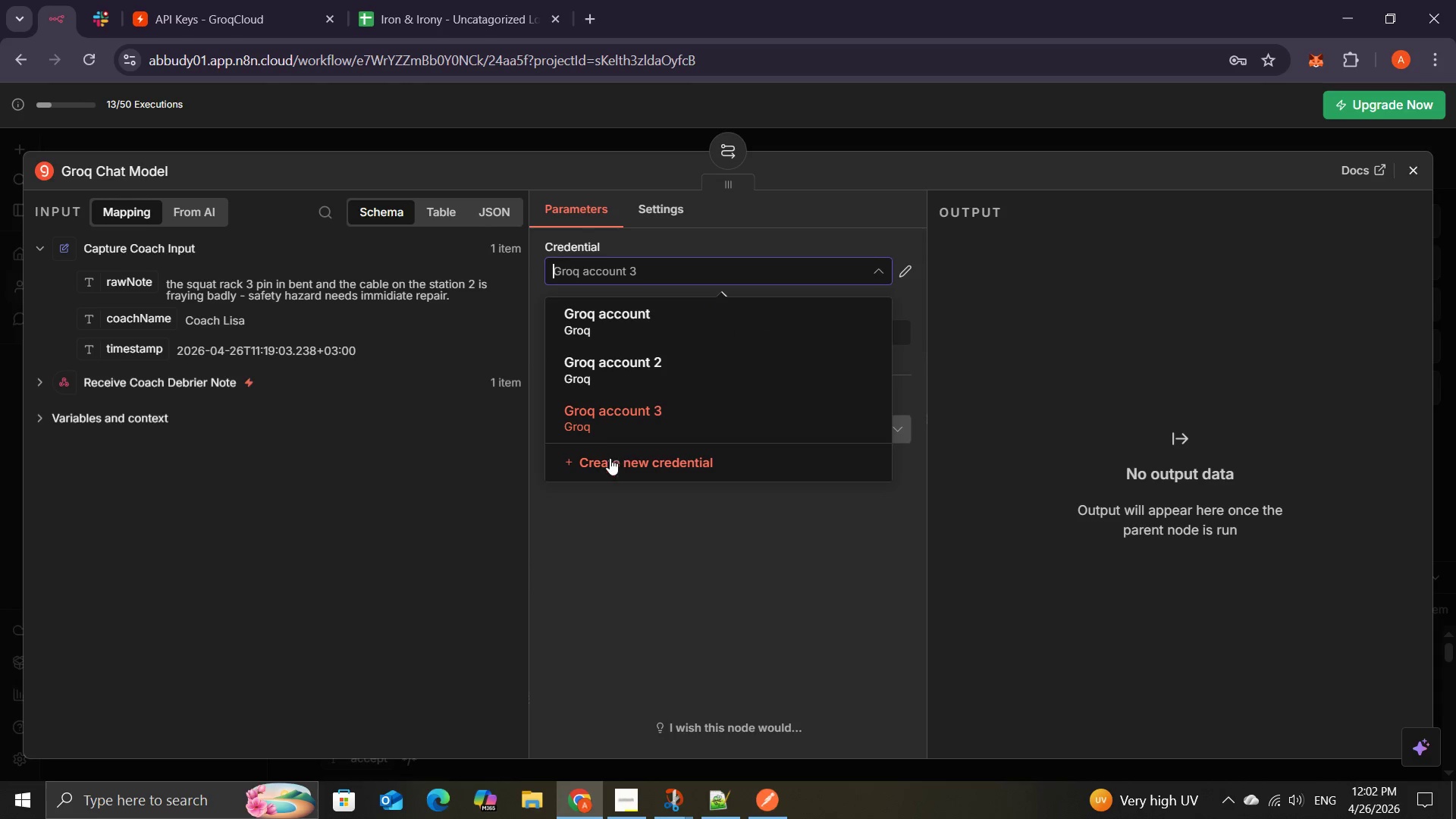 
left_click([608, 457])
 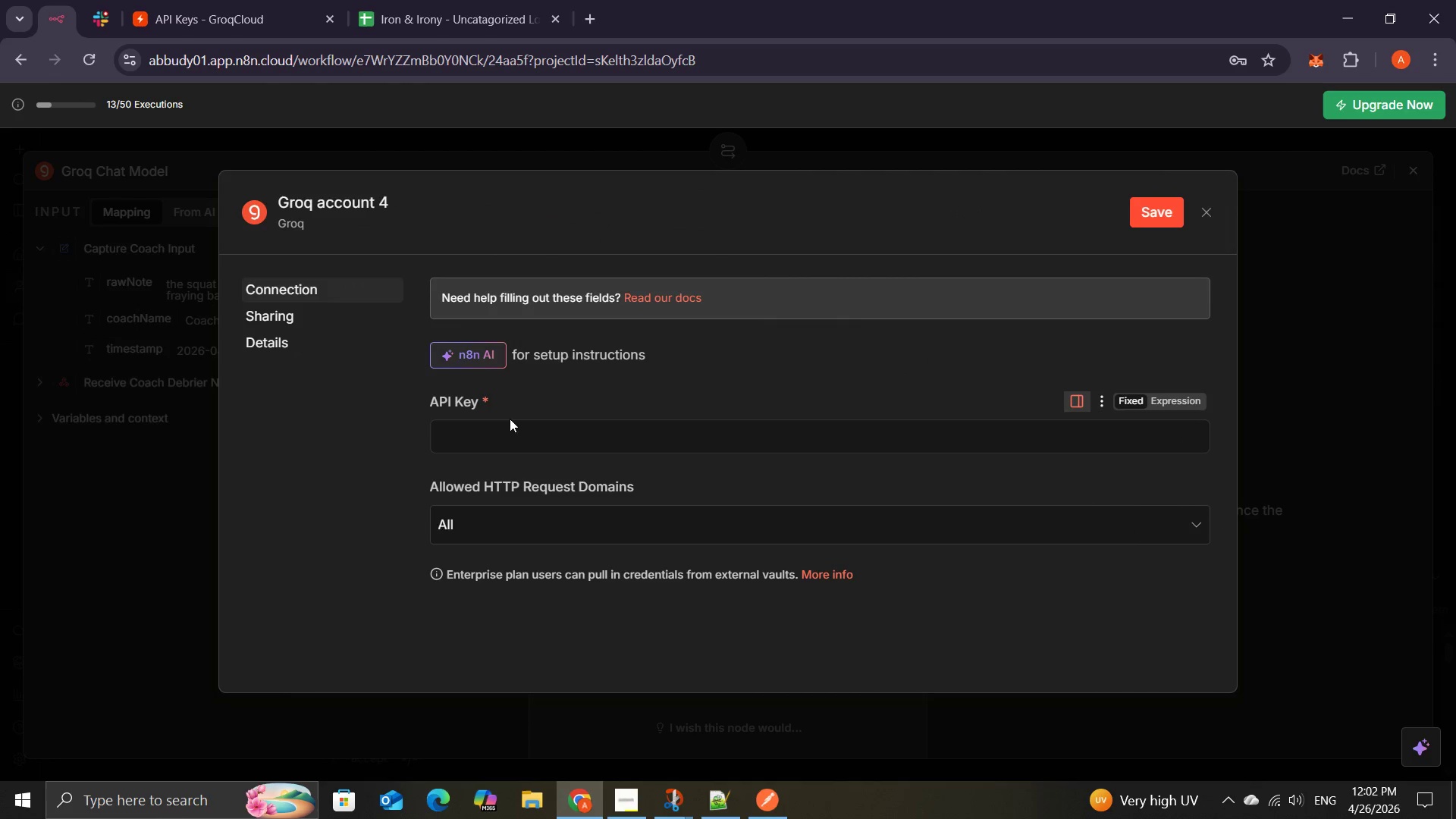 
left_click([497, 430])
 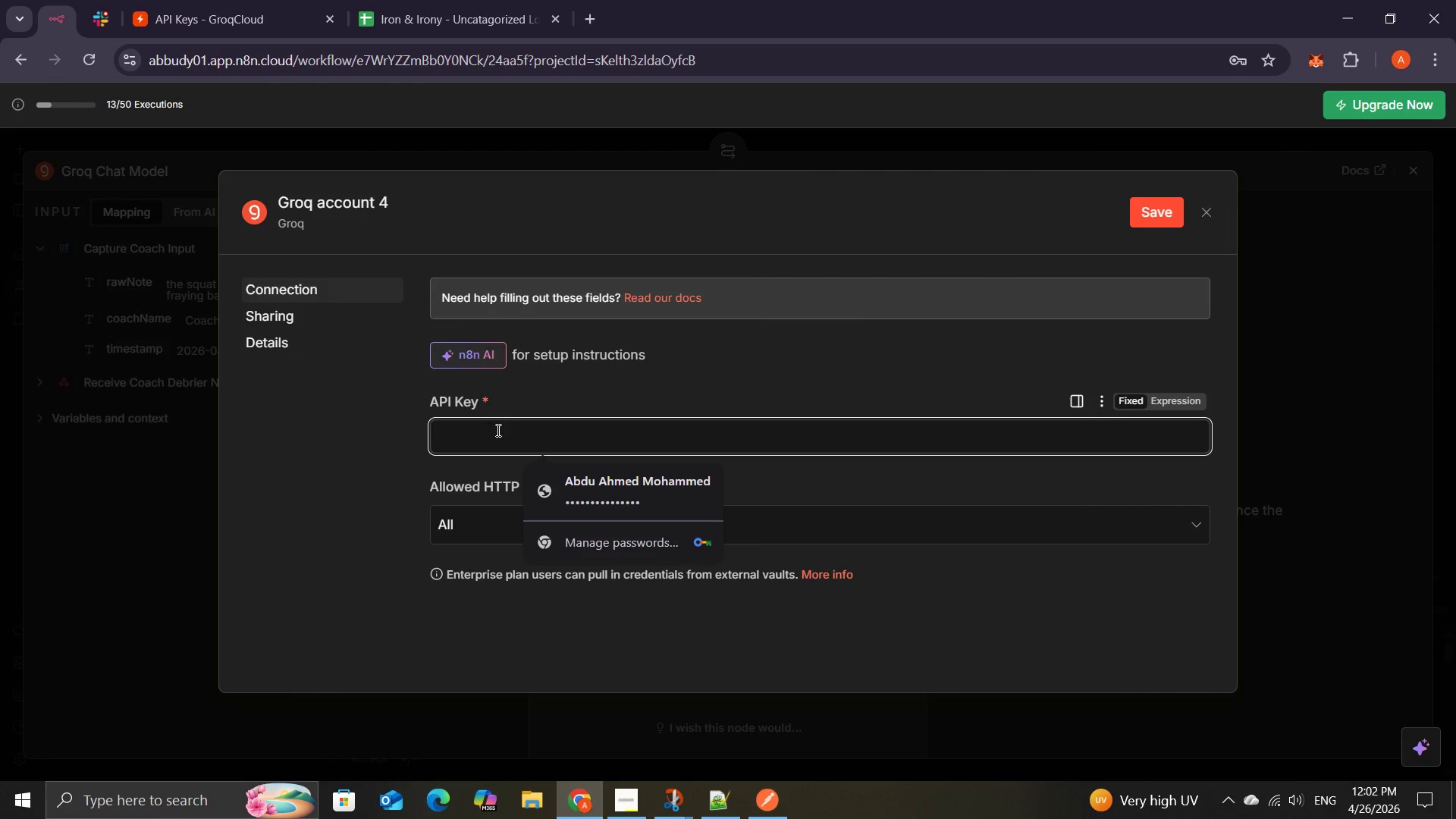 
key(Control+V)
 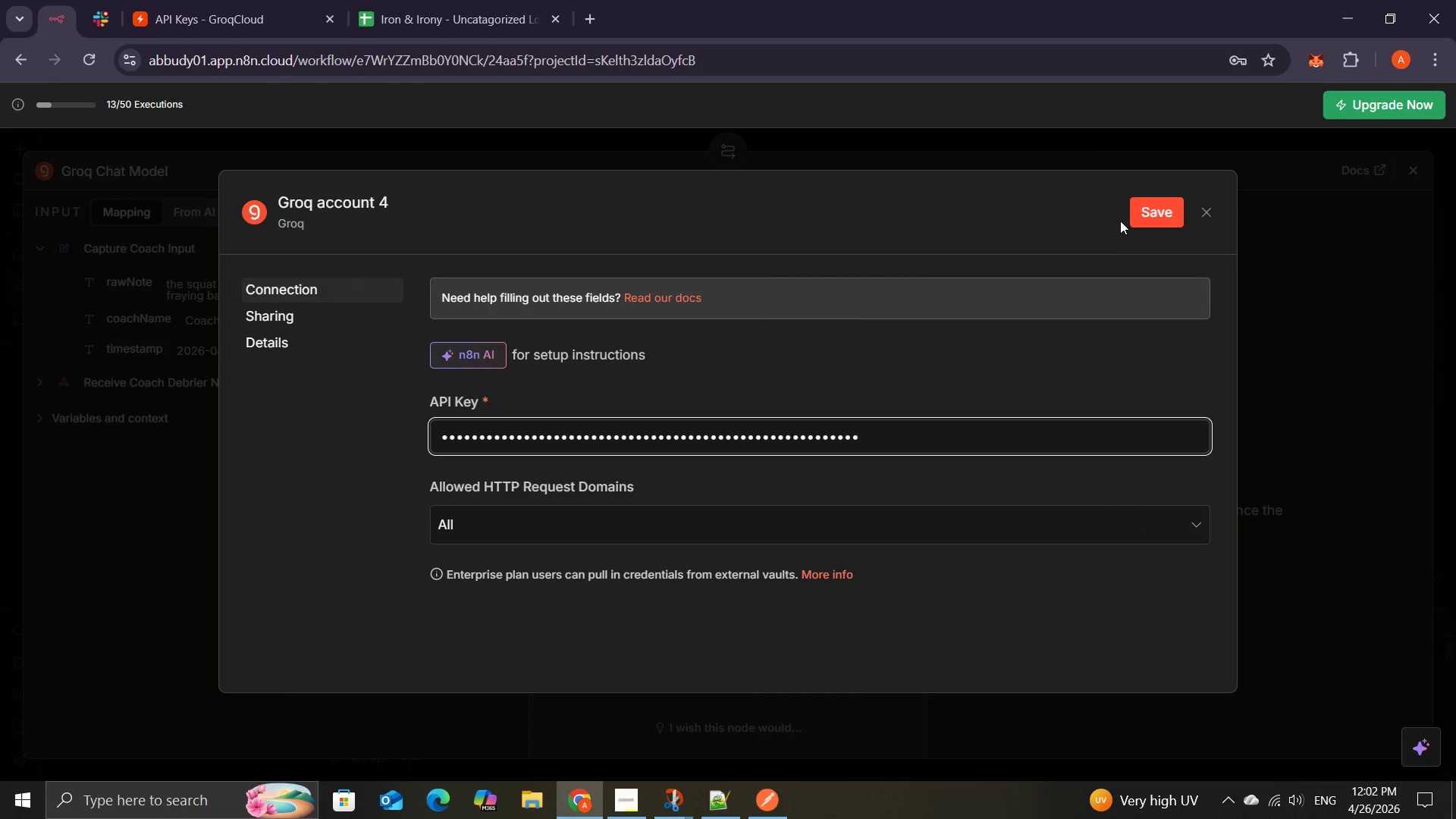 
left_click([1147, 216])
 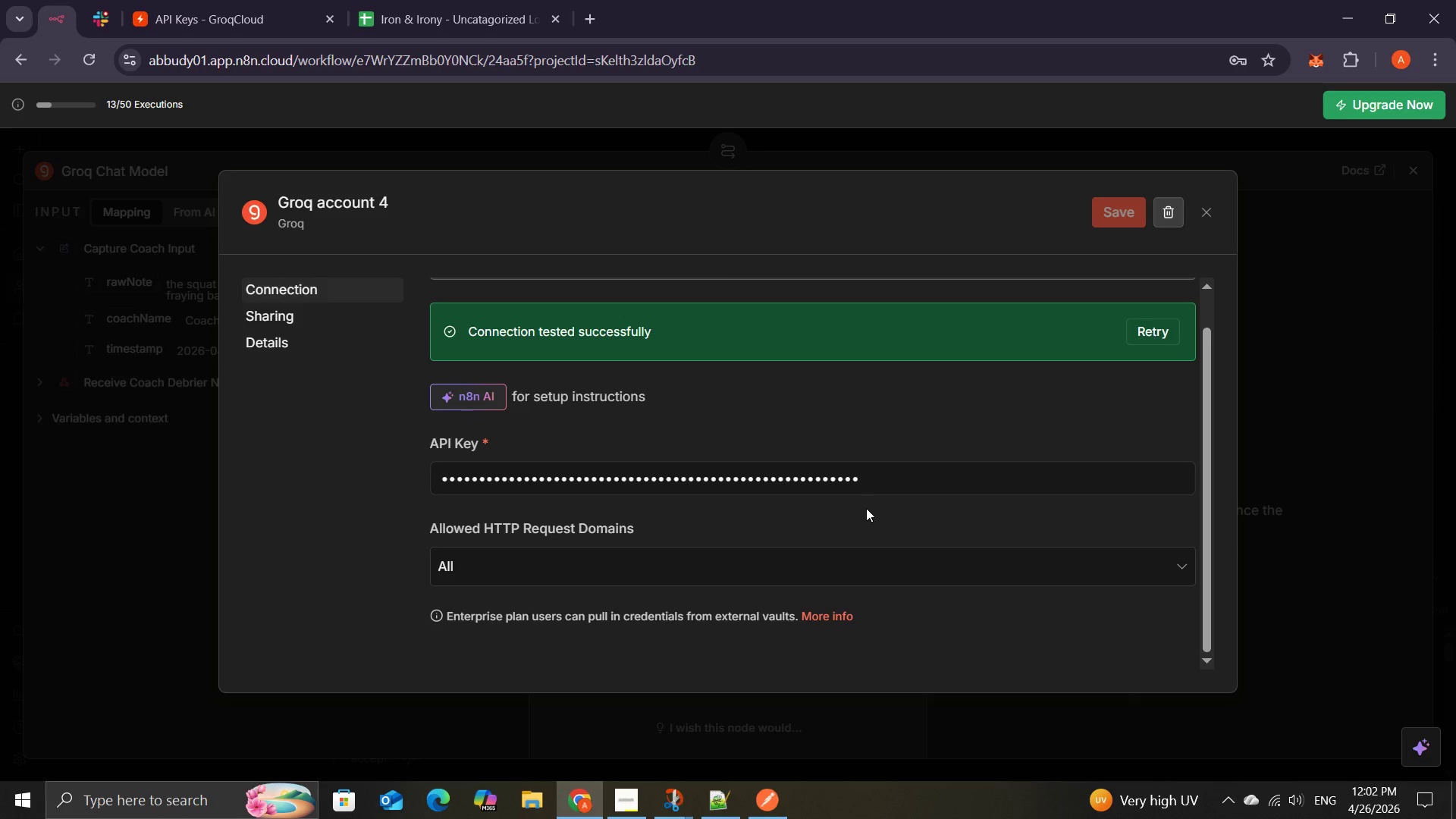 
wait(11.2)
 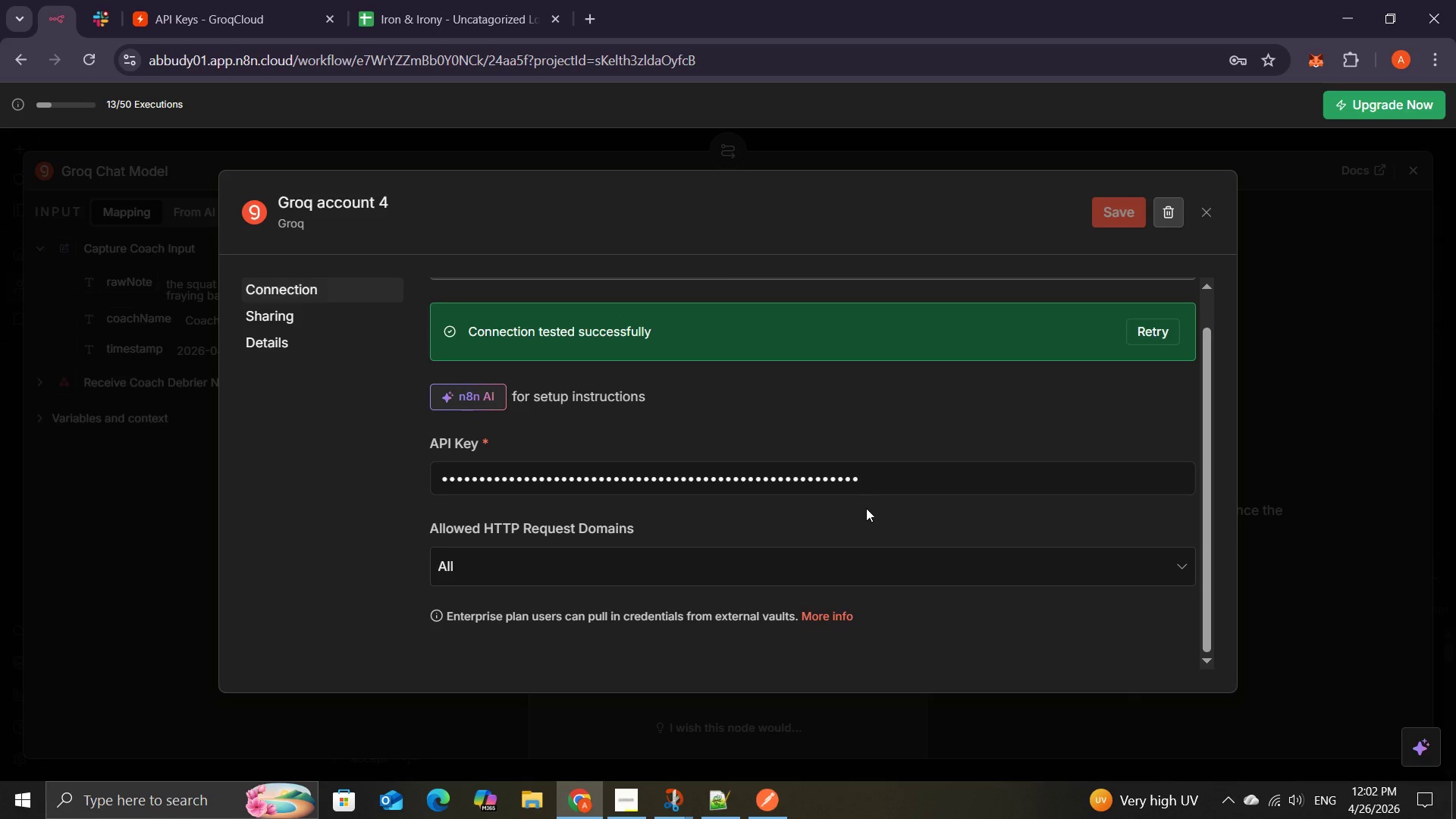 
left_click([1206, 206])
 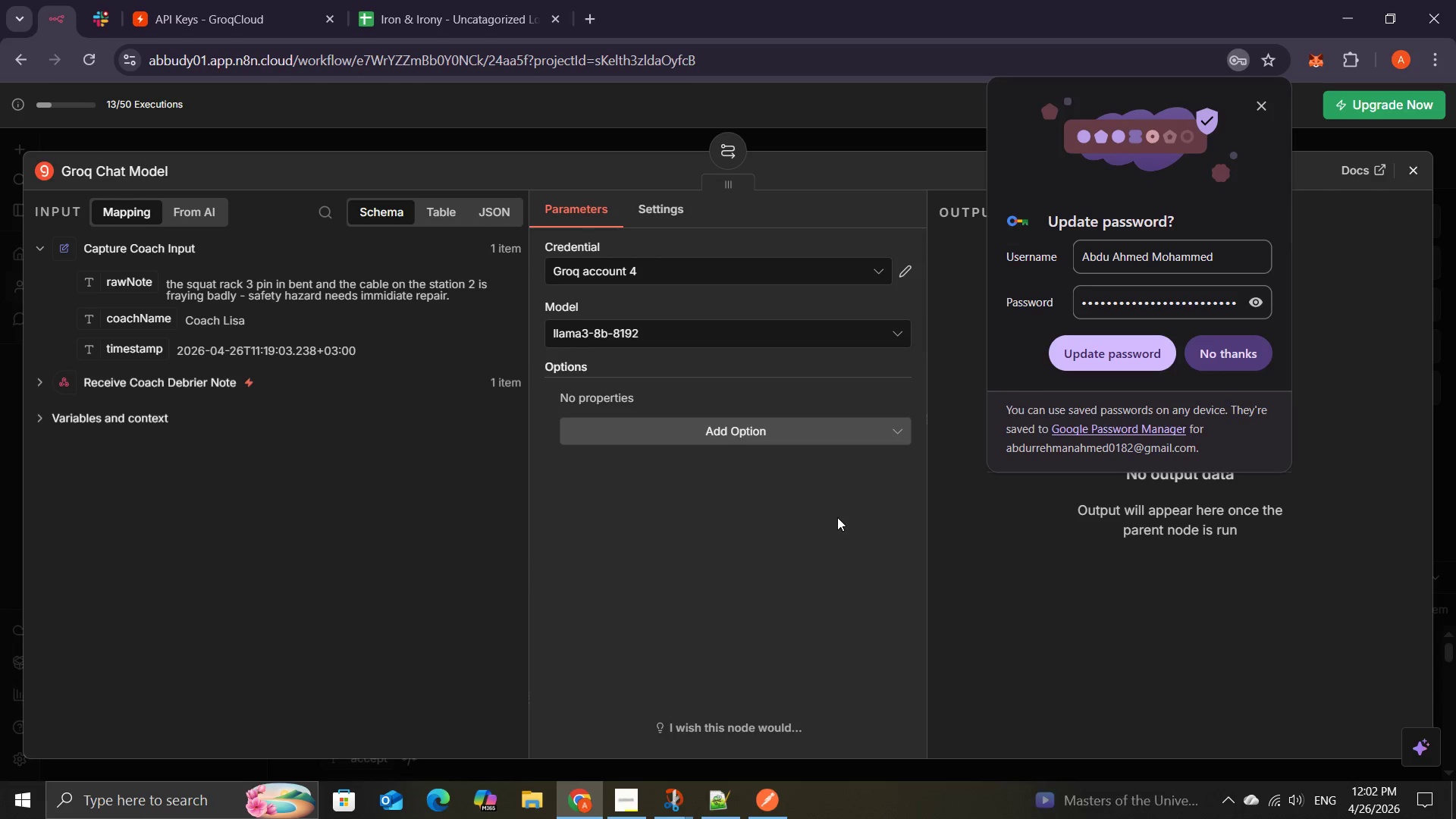 
wait(6.0)
 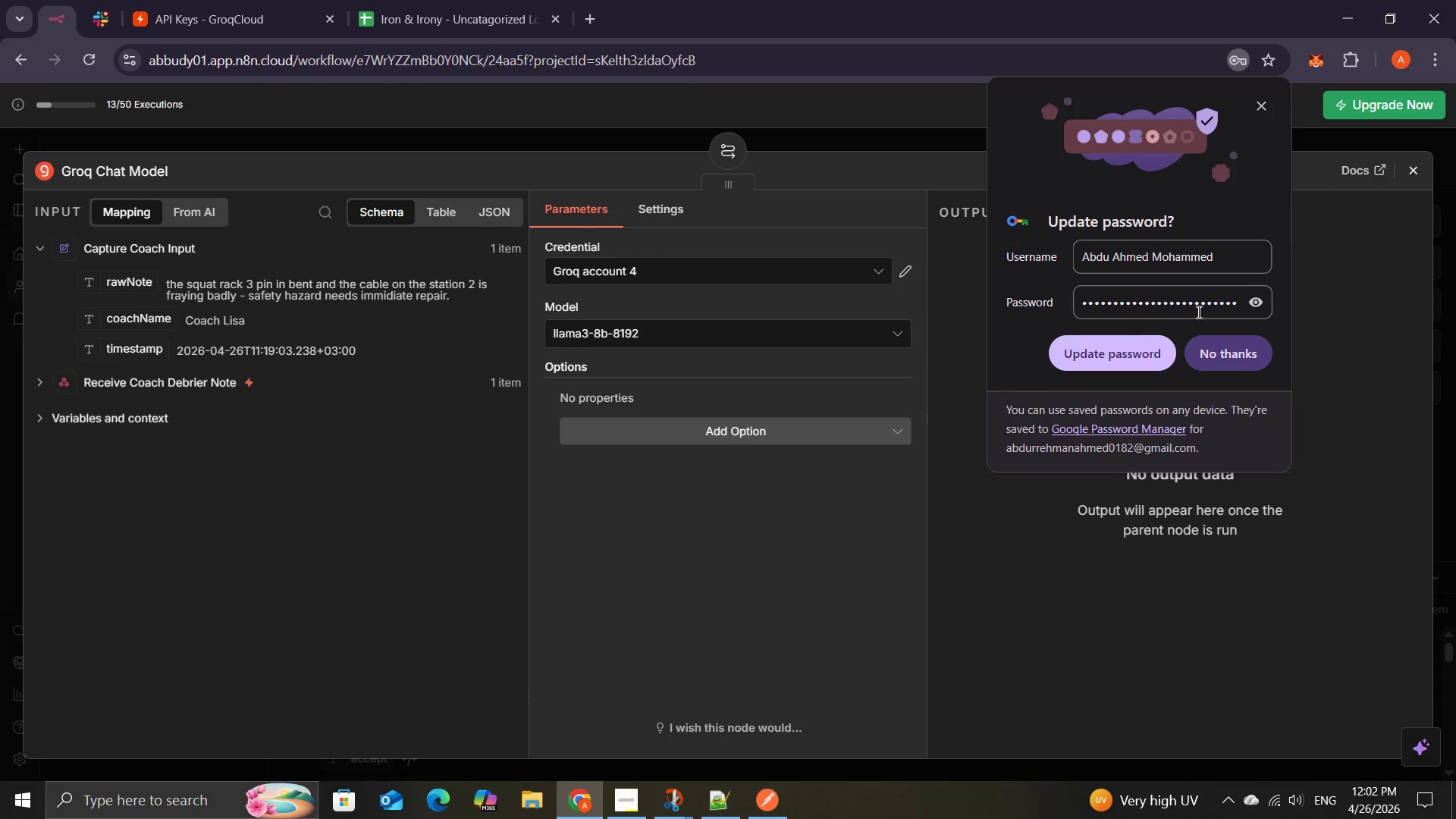 
left_click([1259, 102])
 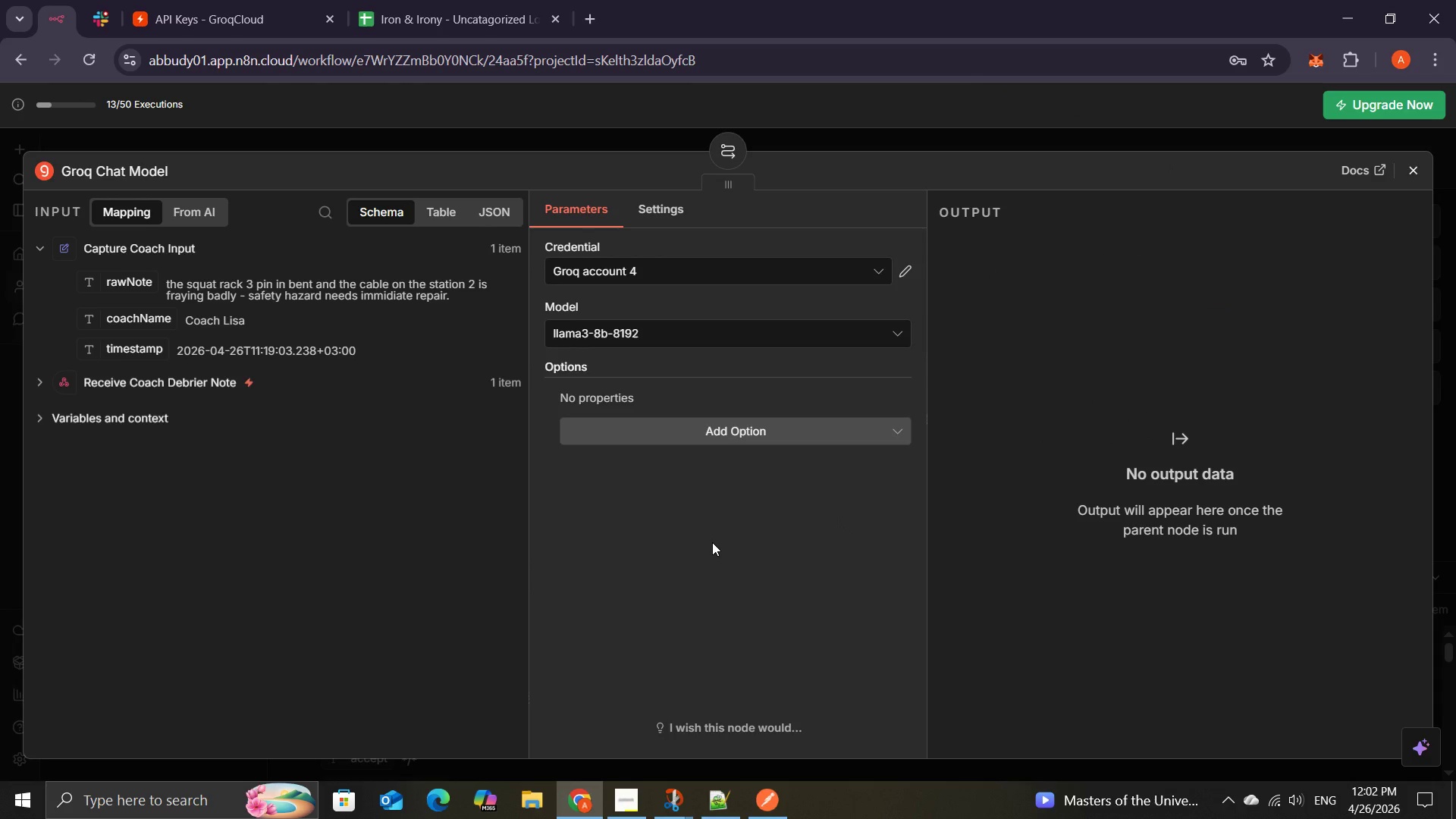 
wait(10.08)
 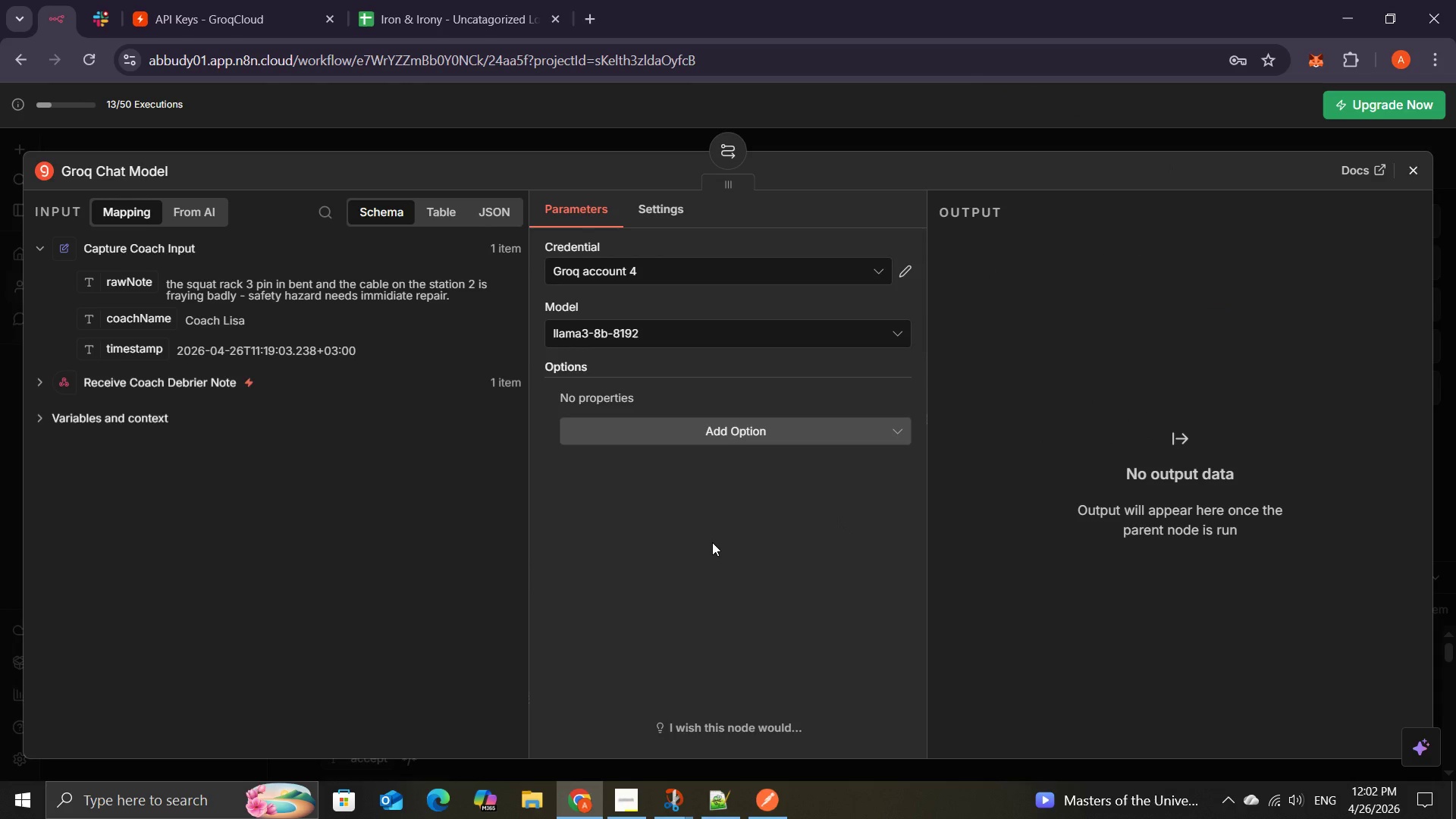 
left_click([1415, 163])
 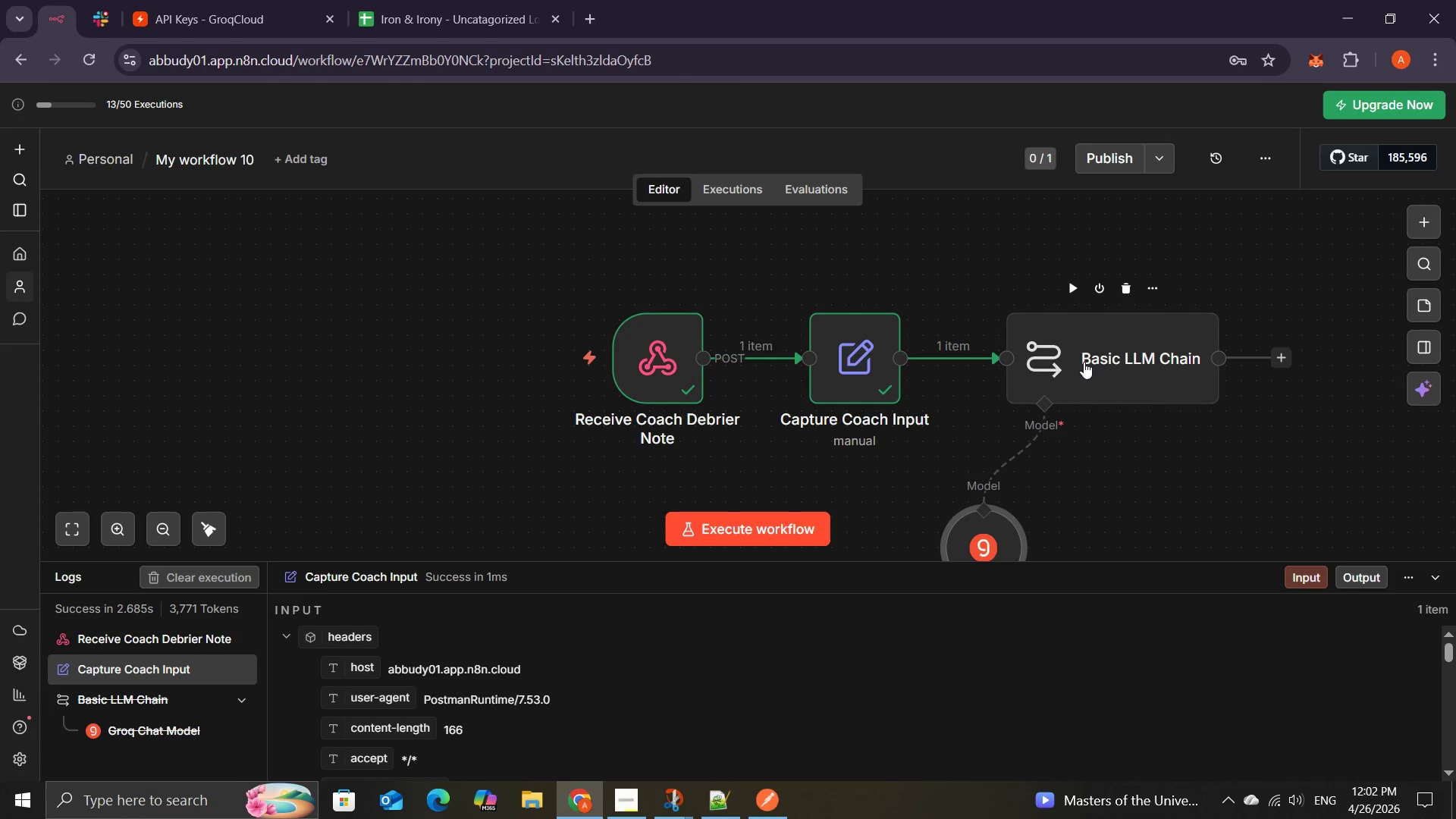 
double_click([1084, 362])
 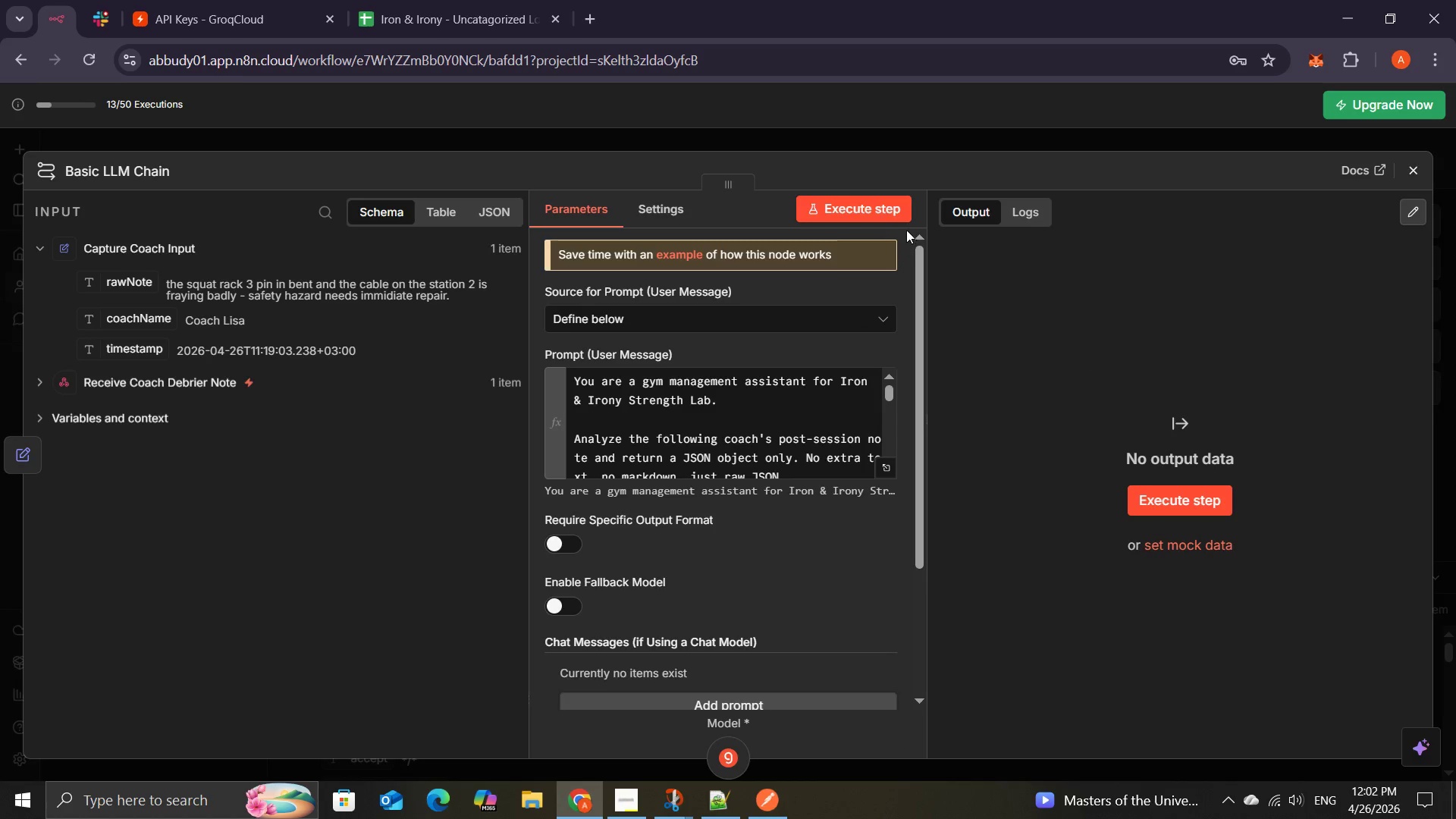 
left_click([870, 210])
 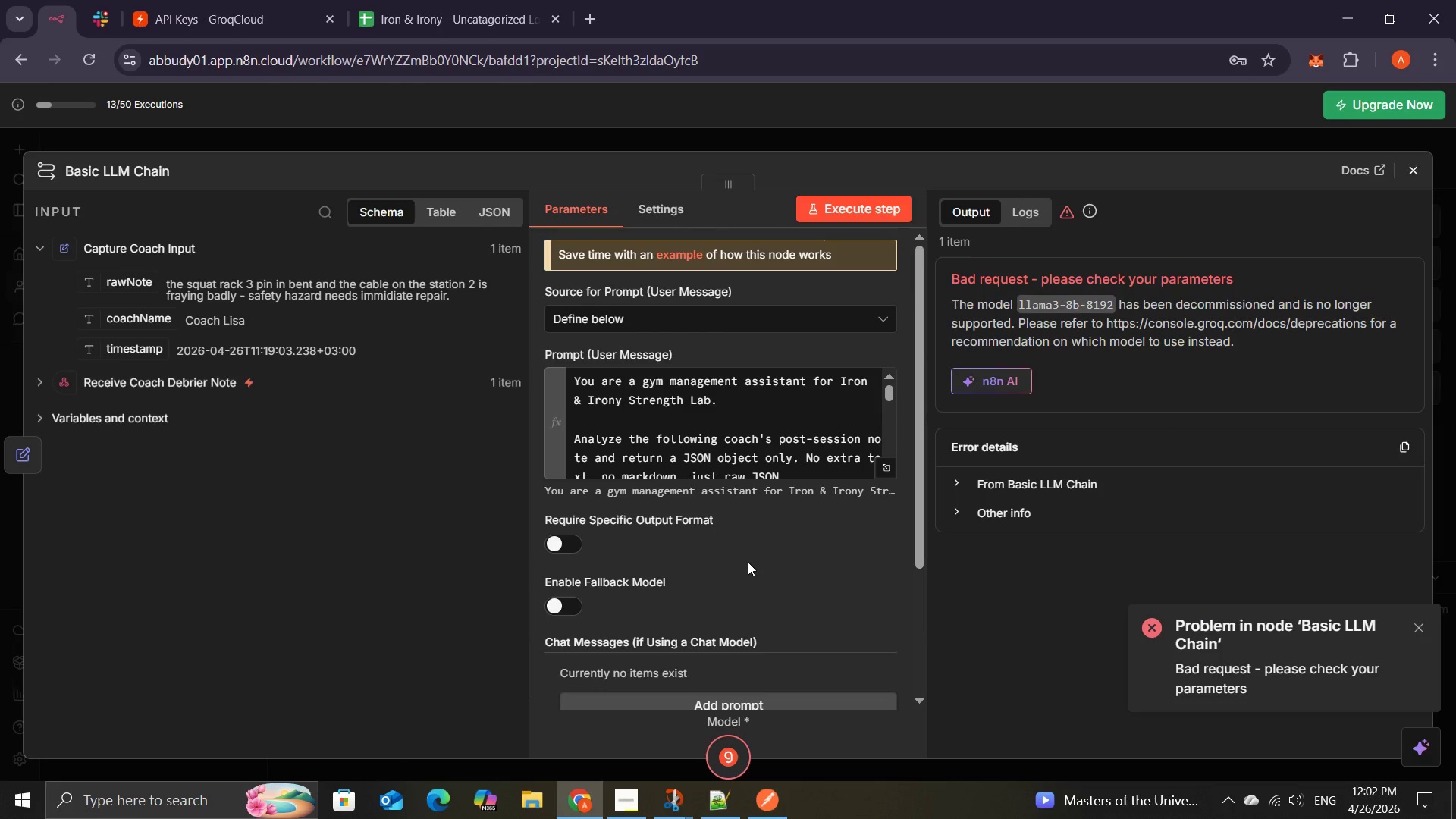 
wait(8.28)
 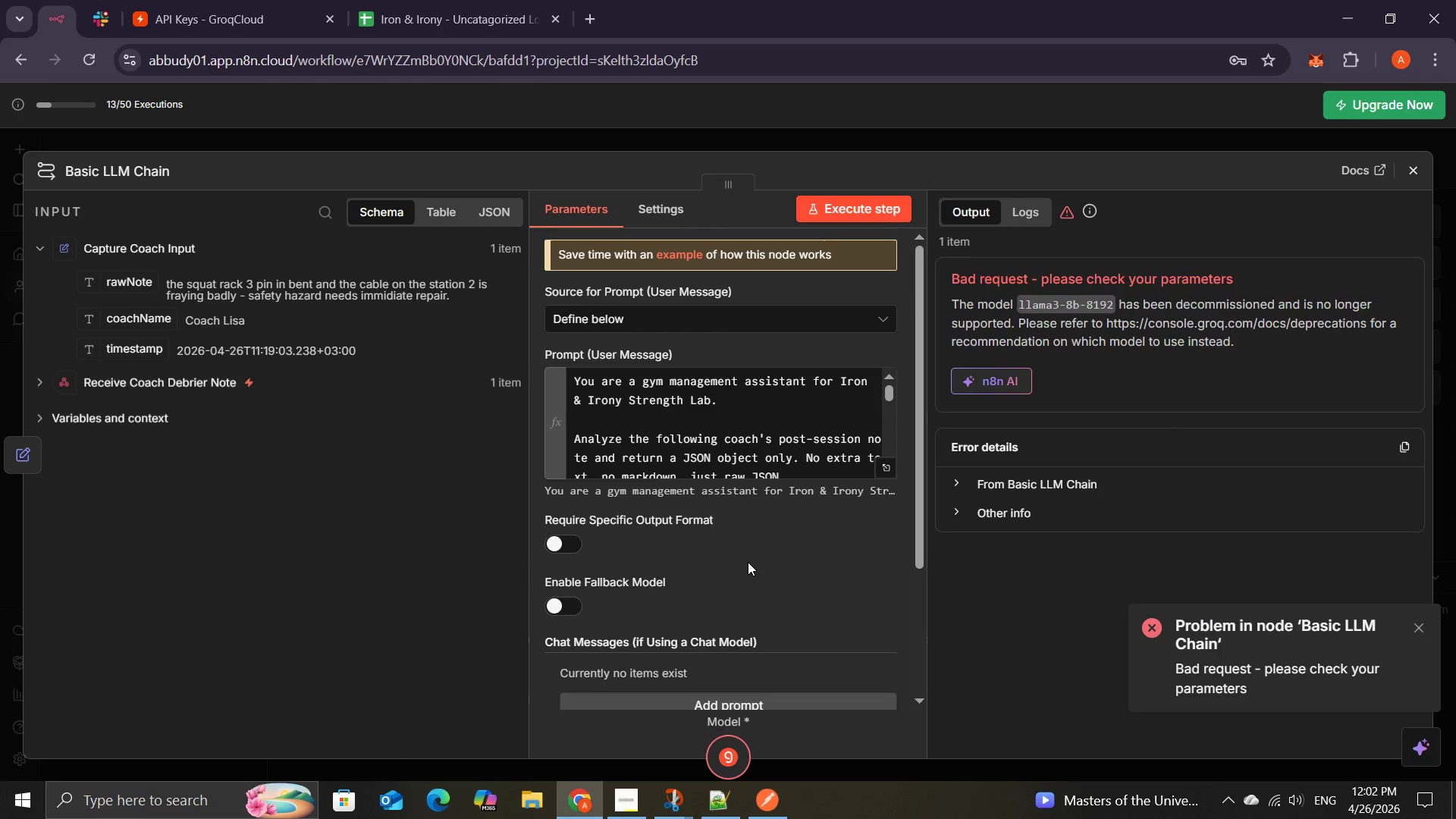 
left_click([1407, 162])
 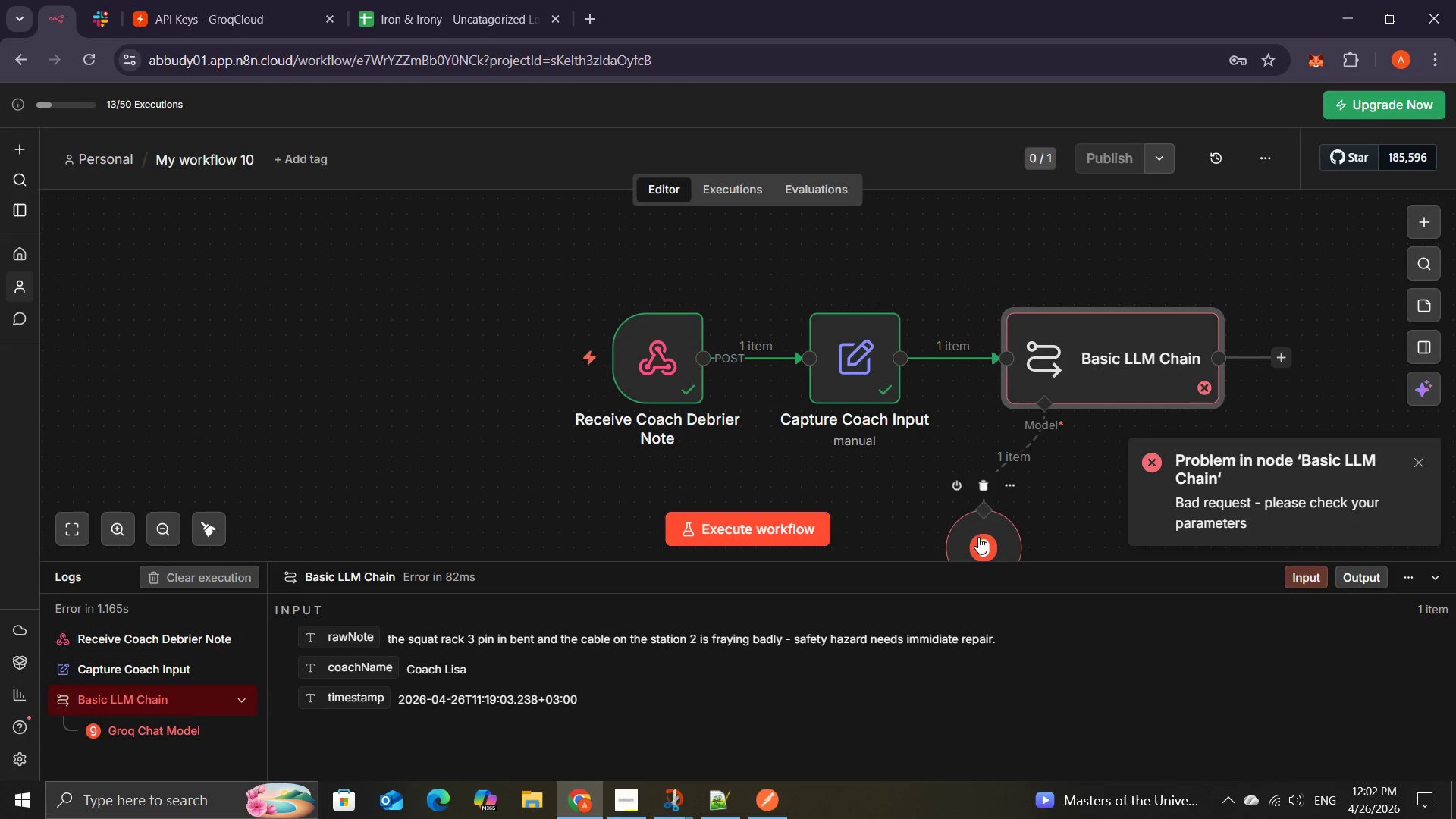 
double_click([978, 538])
 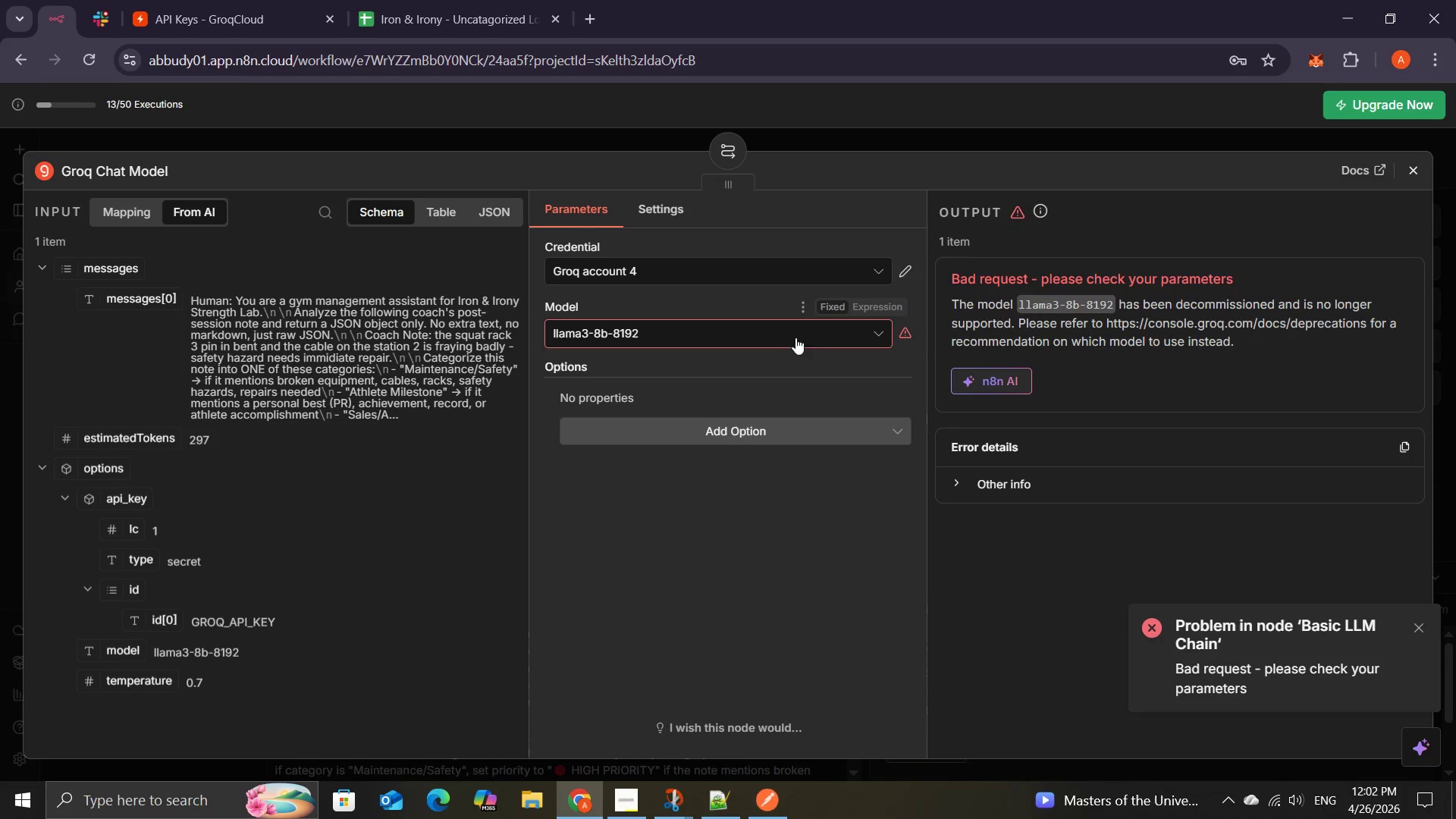 
left_click([786, 335])
 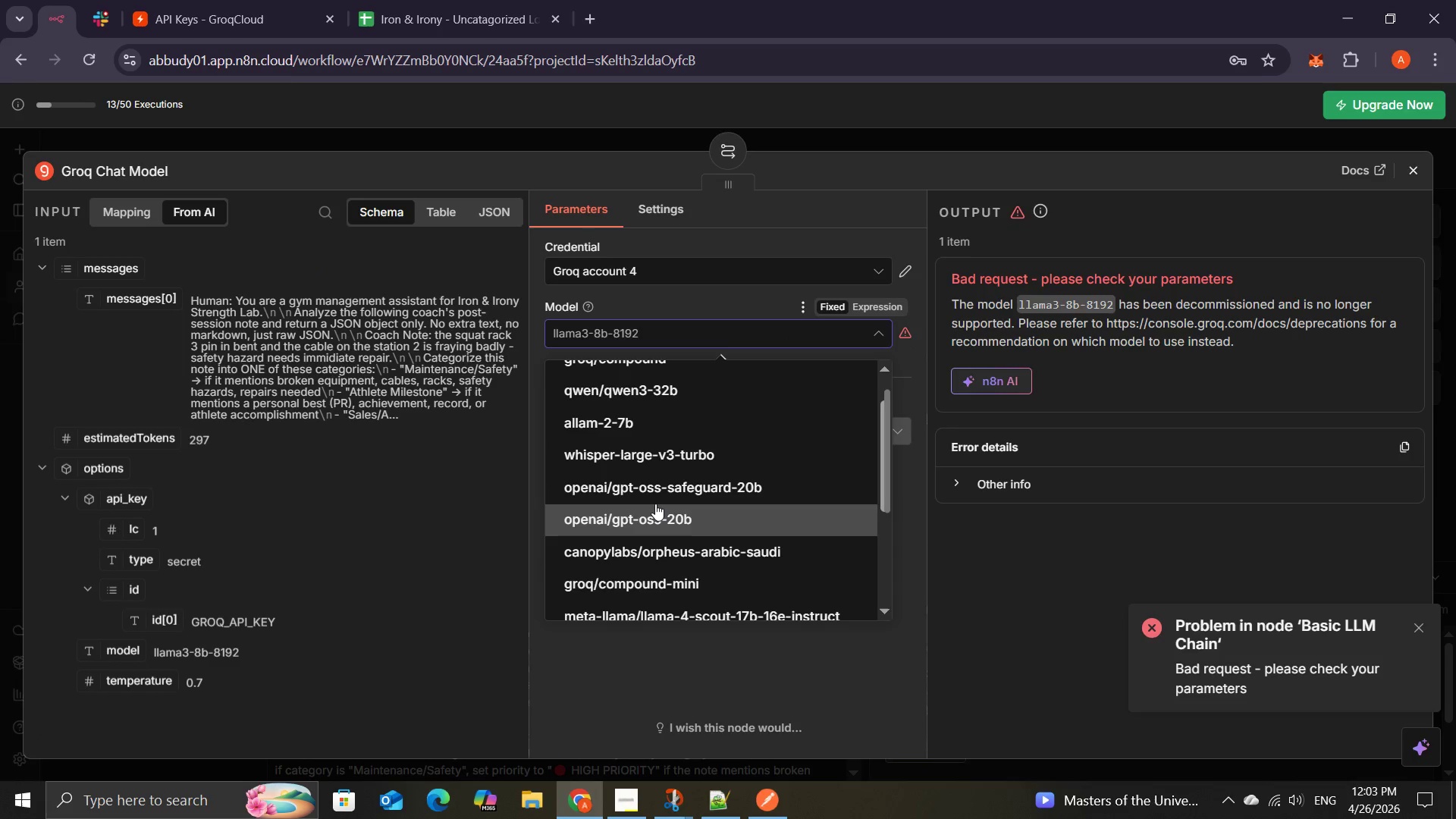 
wait(7.97)
 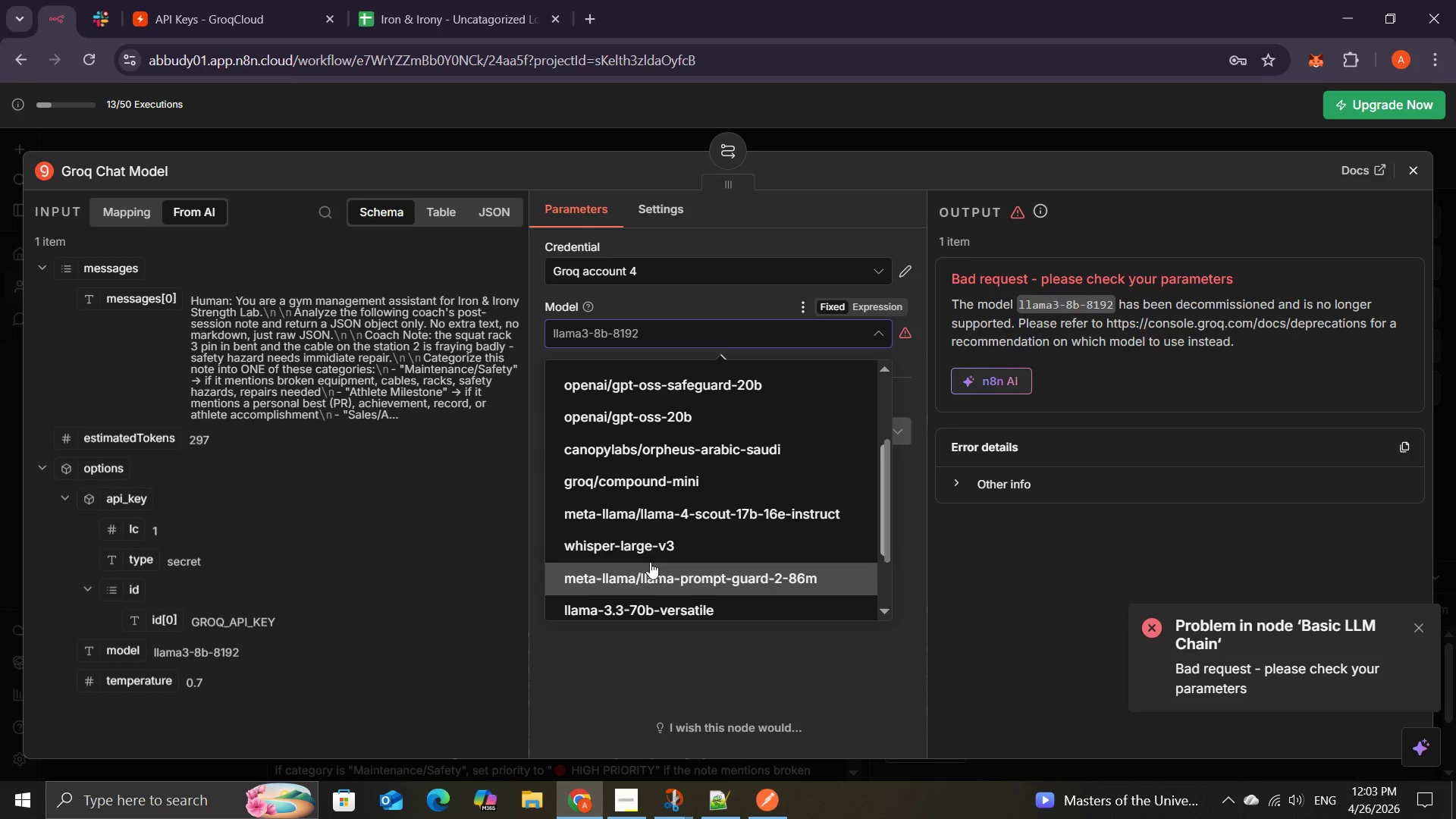 
left_click([673, 422])
 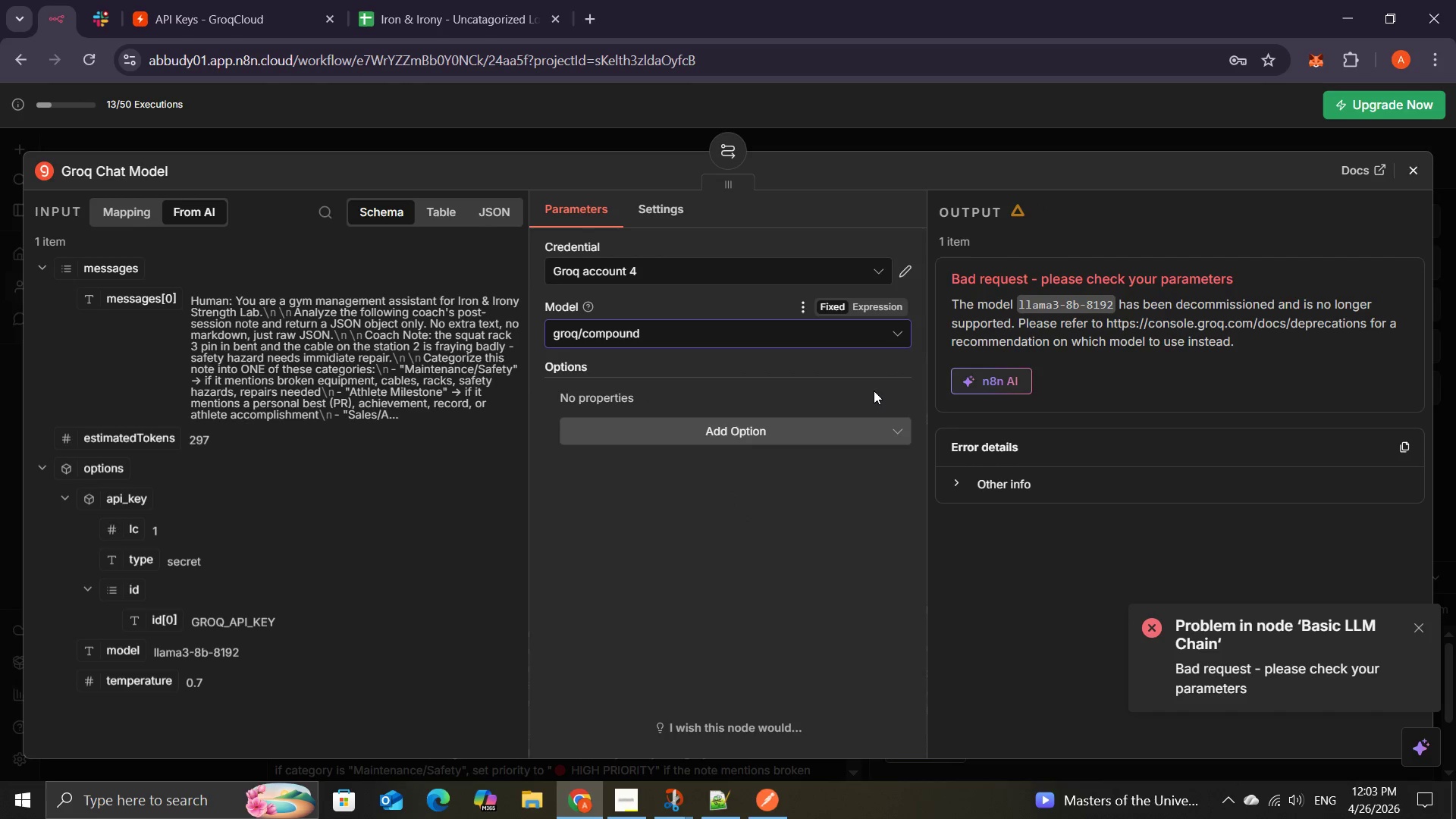 
left_click([743, 559])
 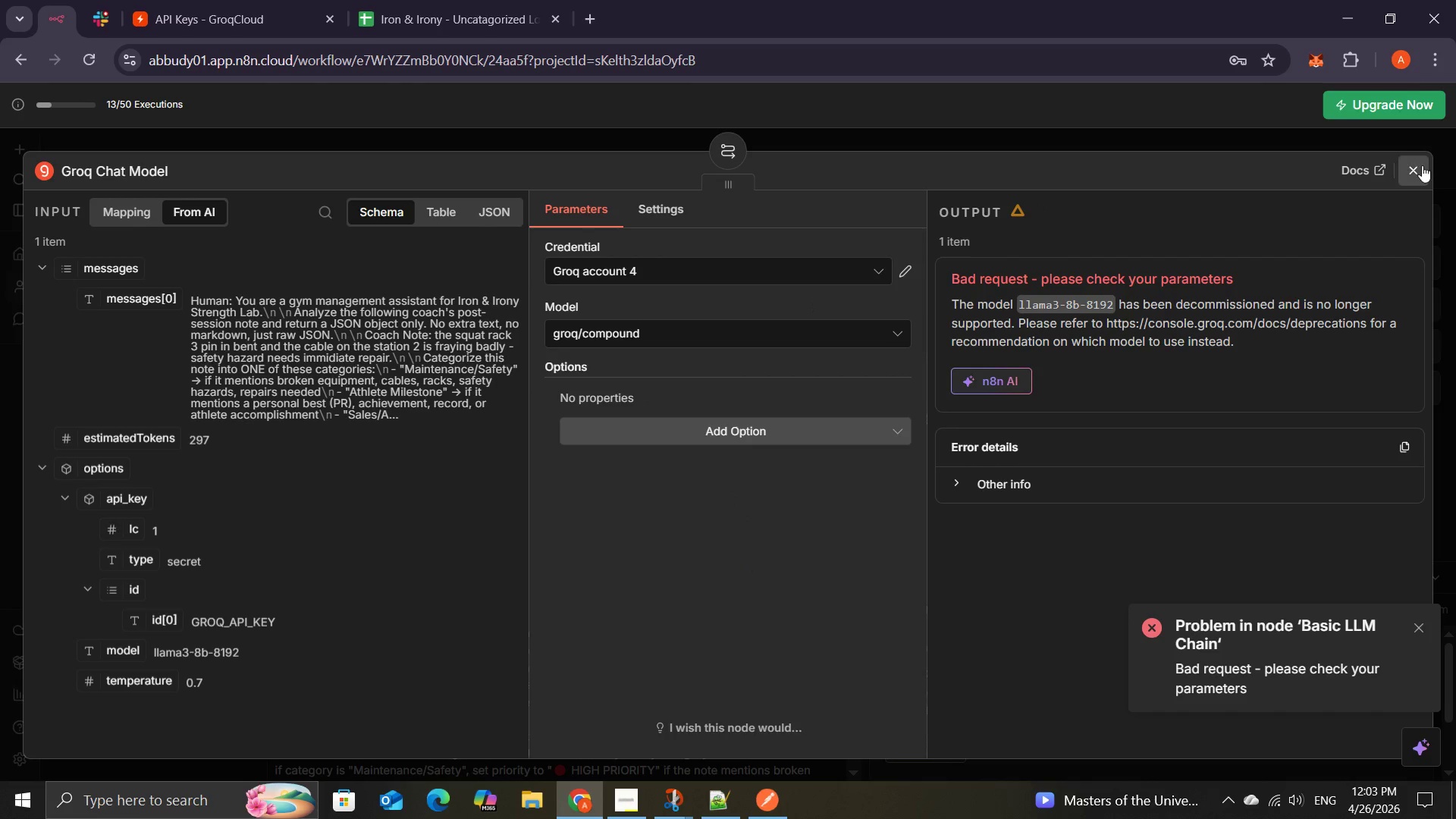 
left_click([1421, 165])
 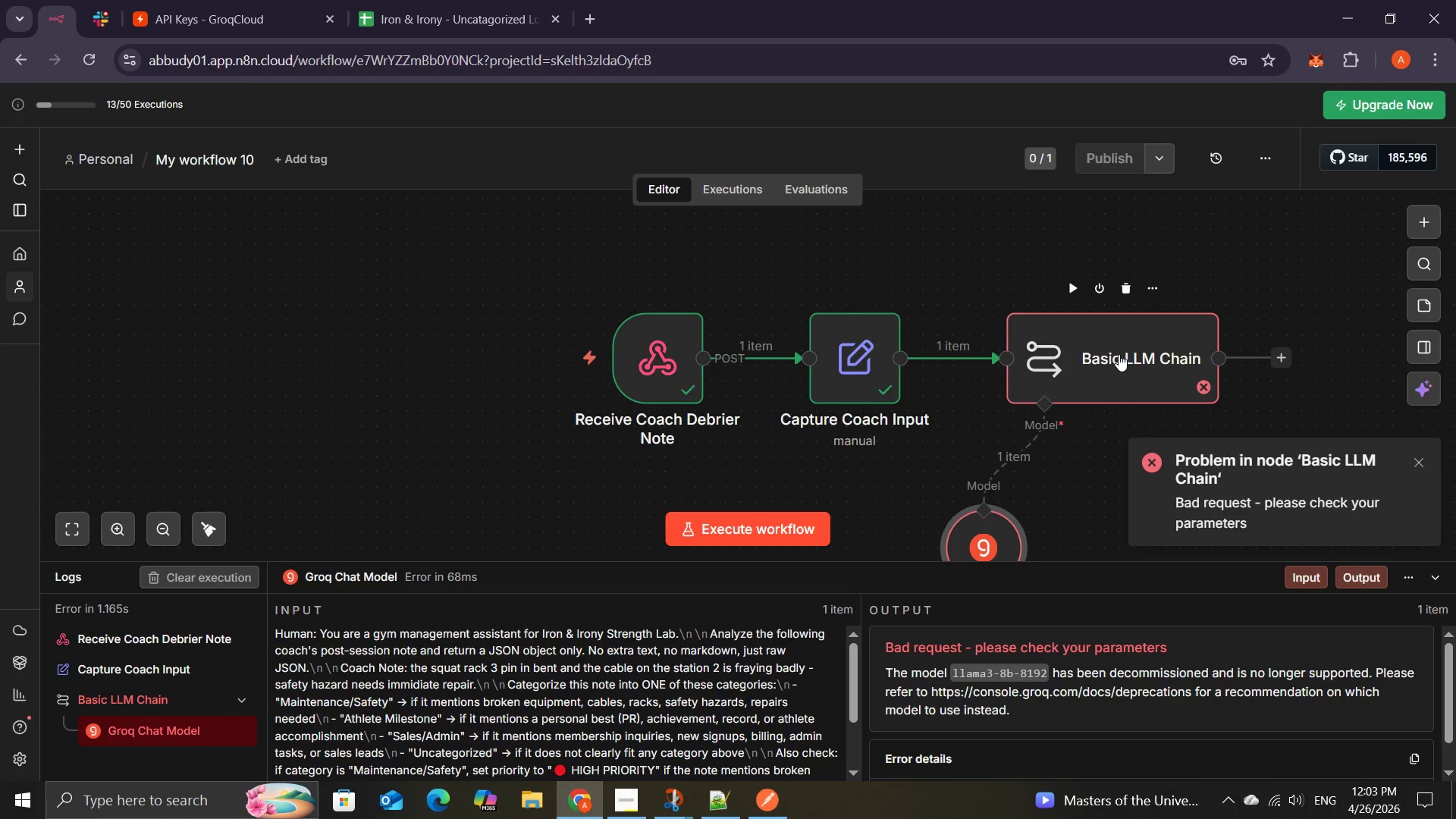 
double_click([1118, 356])
 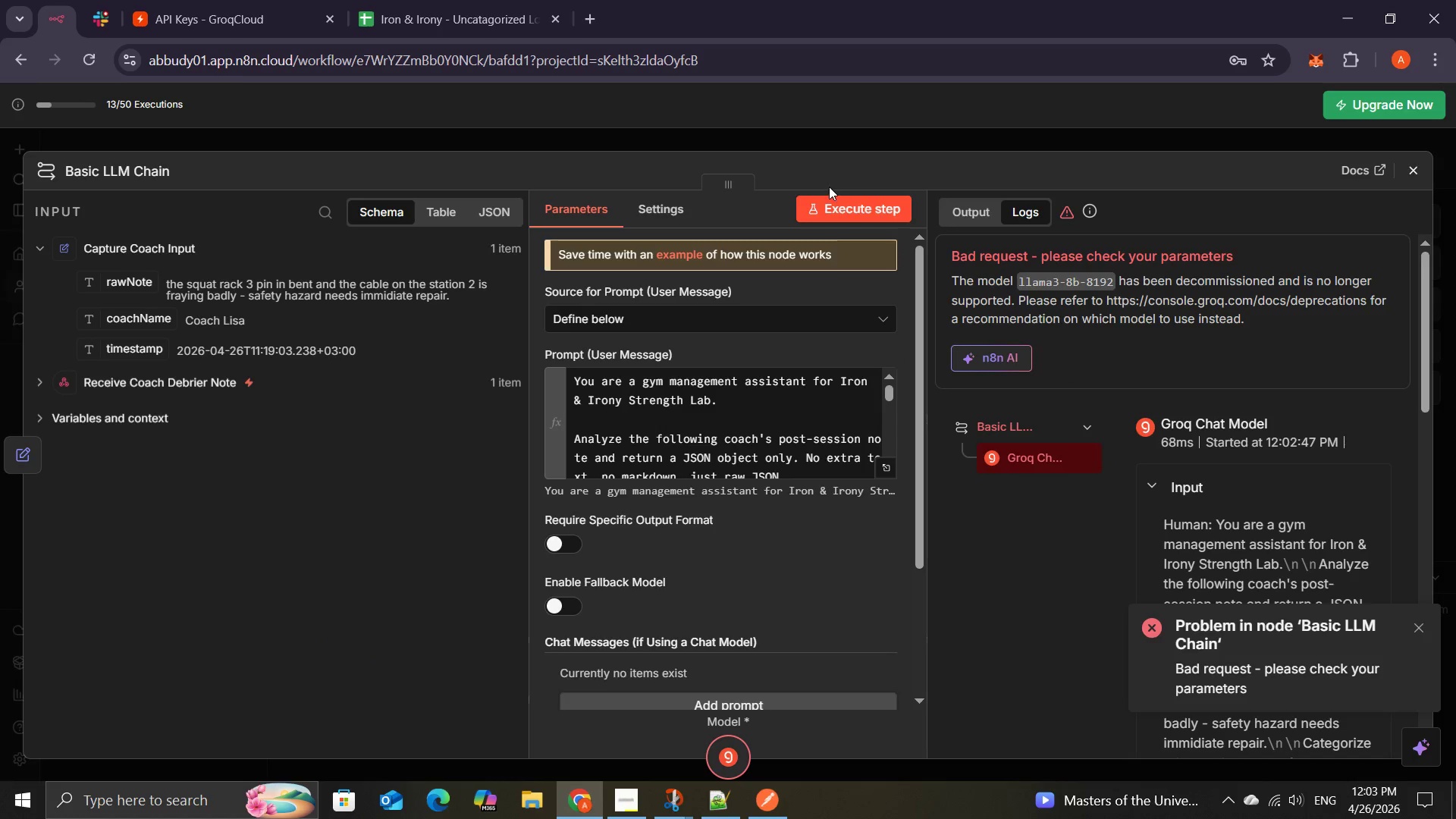 
left_click([834, 202])
 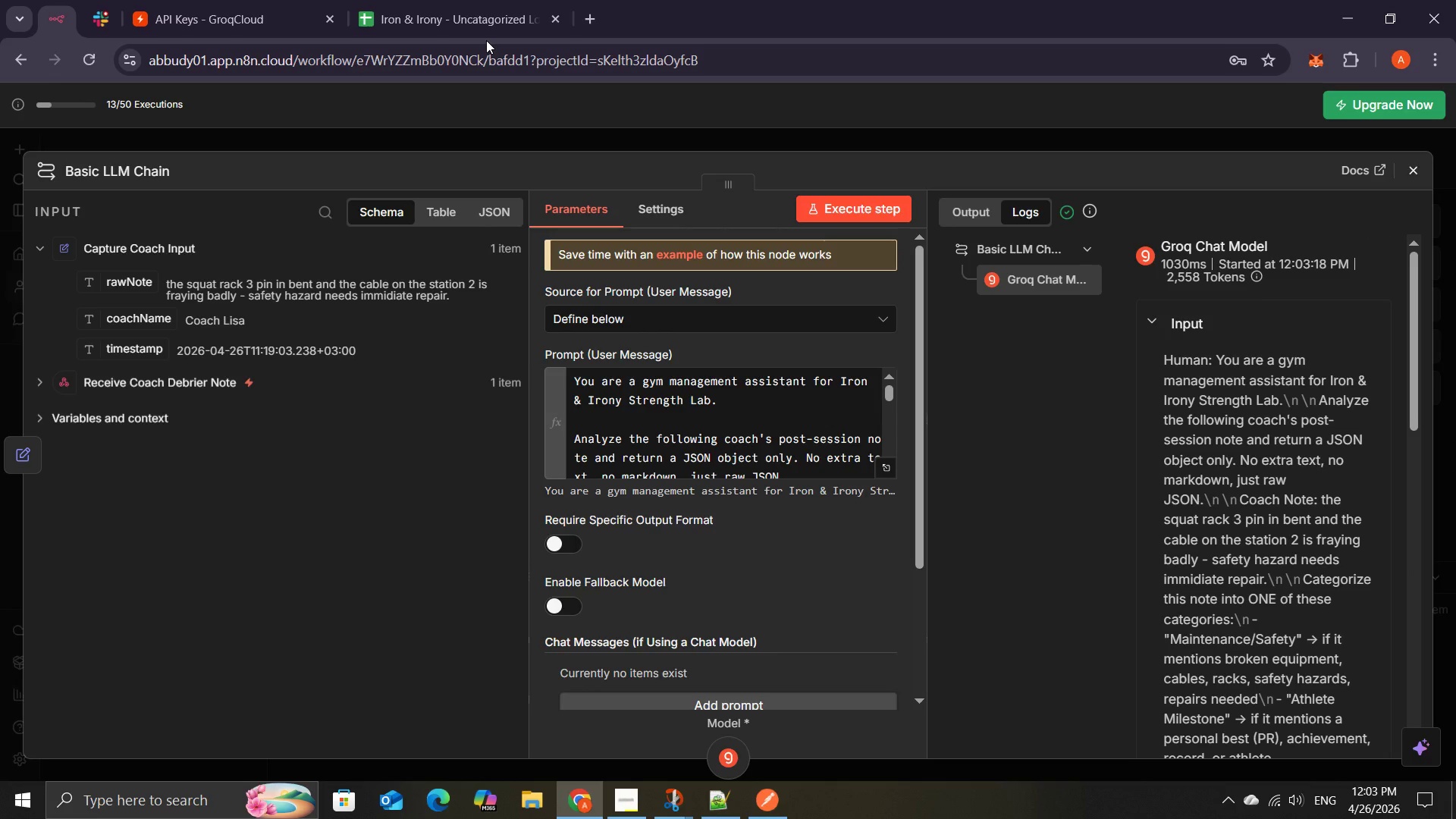 
wait(19.03)
 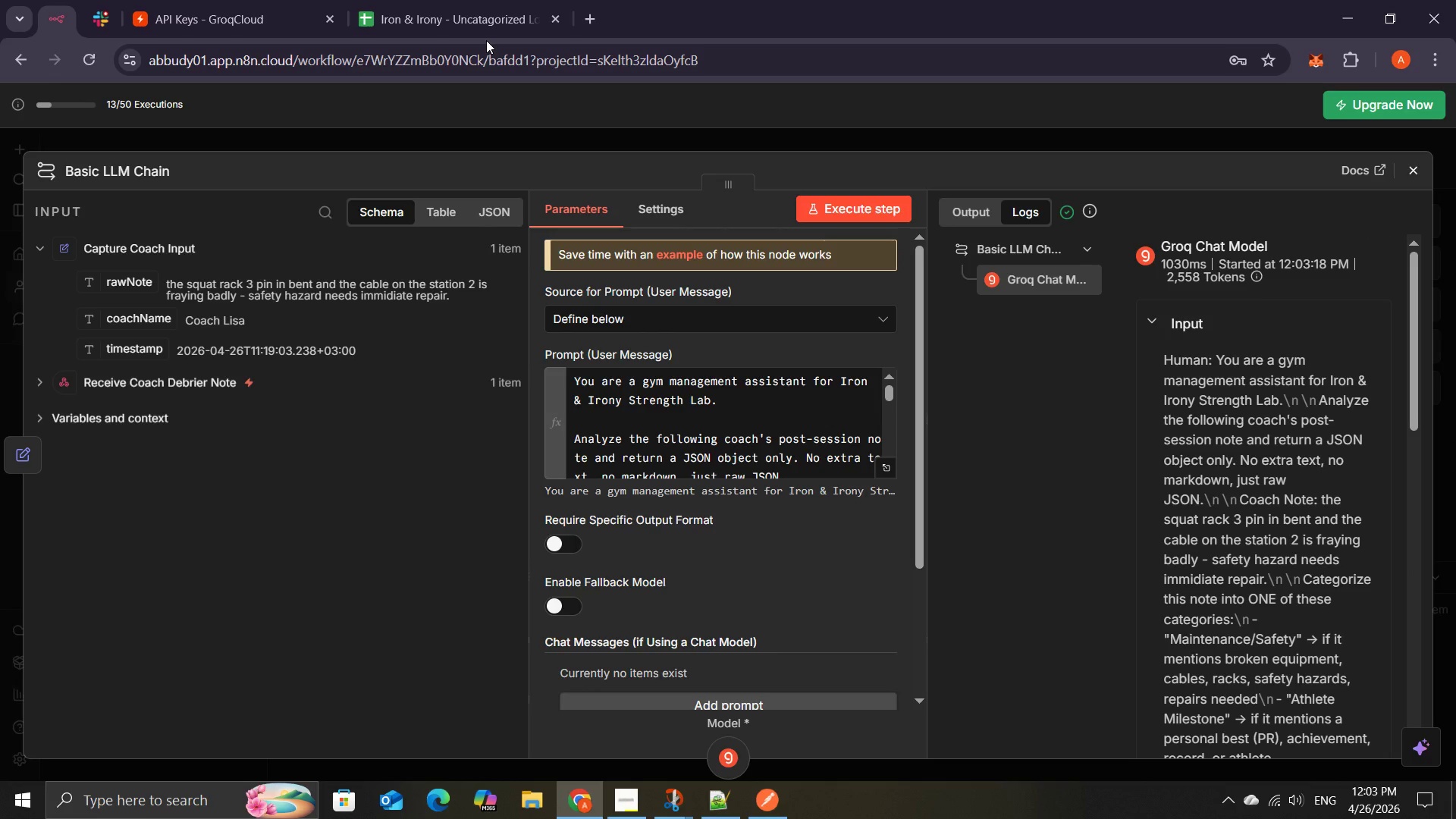 
left_click([1409, 173])
 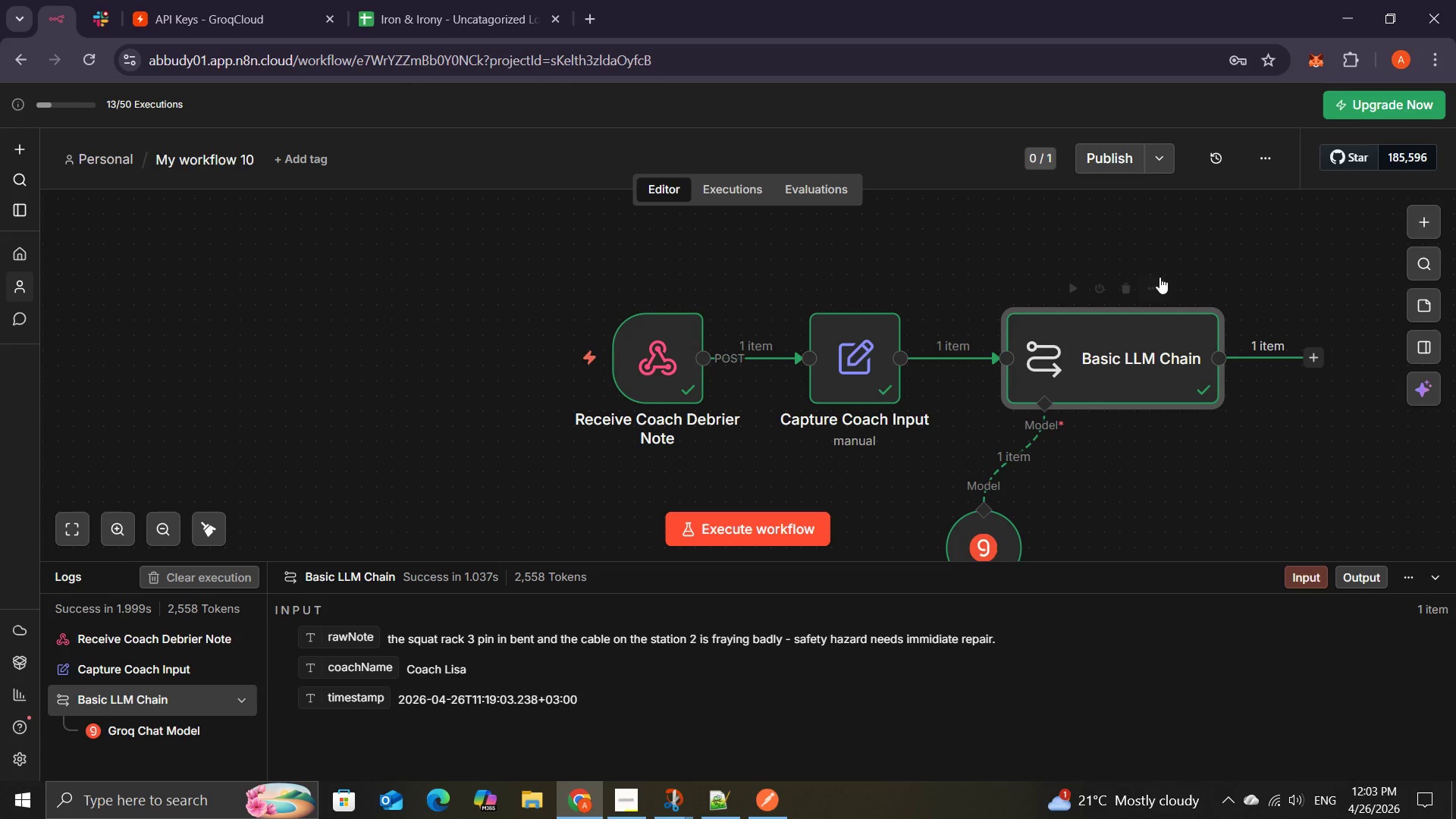 
left_click([1151, 289])
 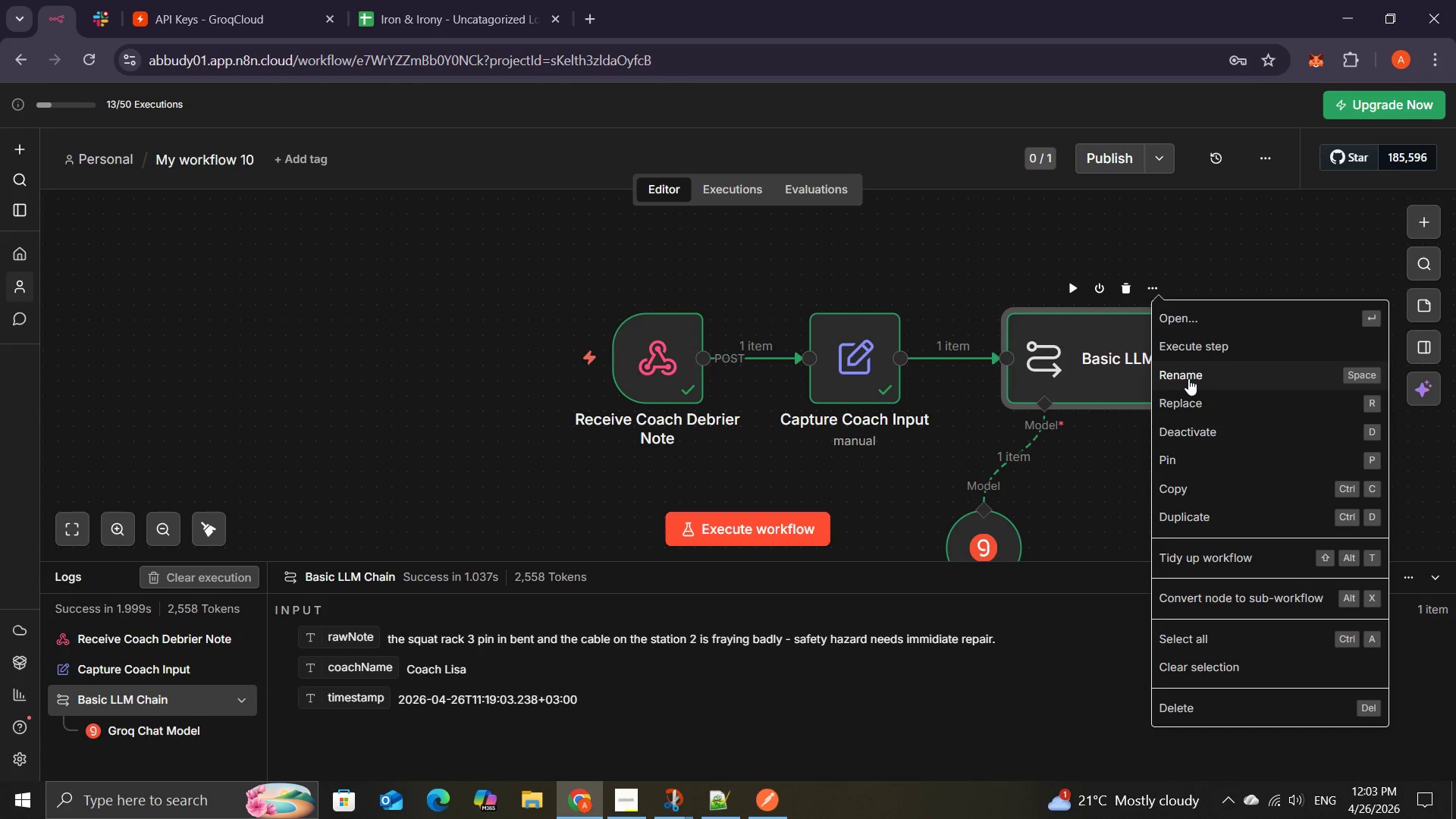 
left_click([1188, 378])
 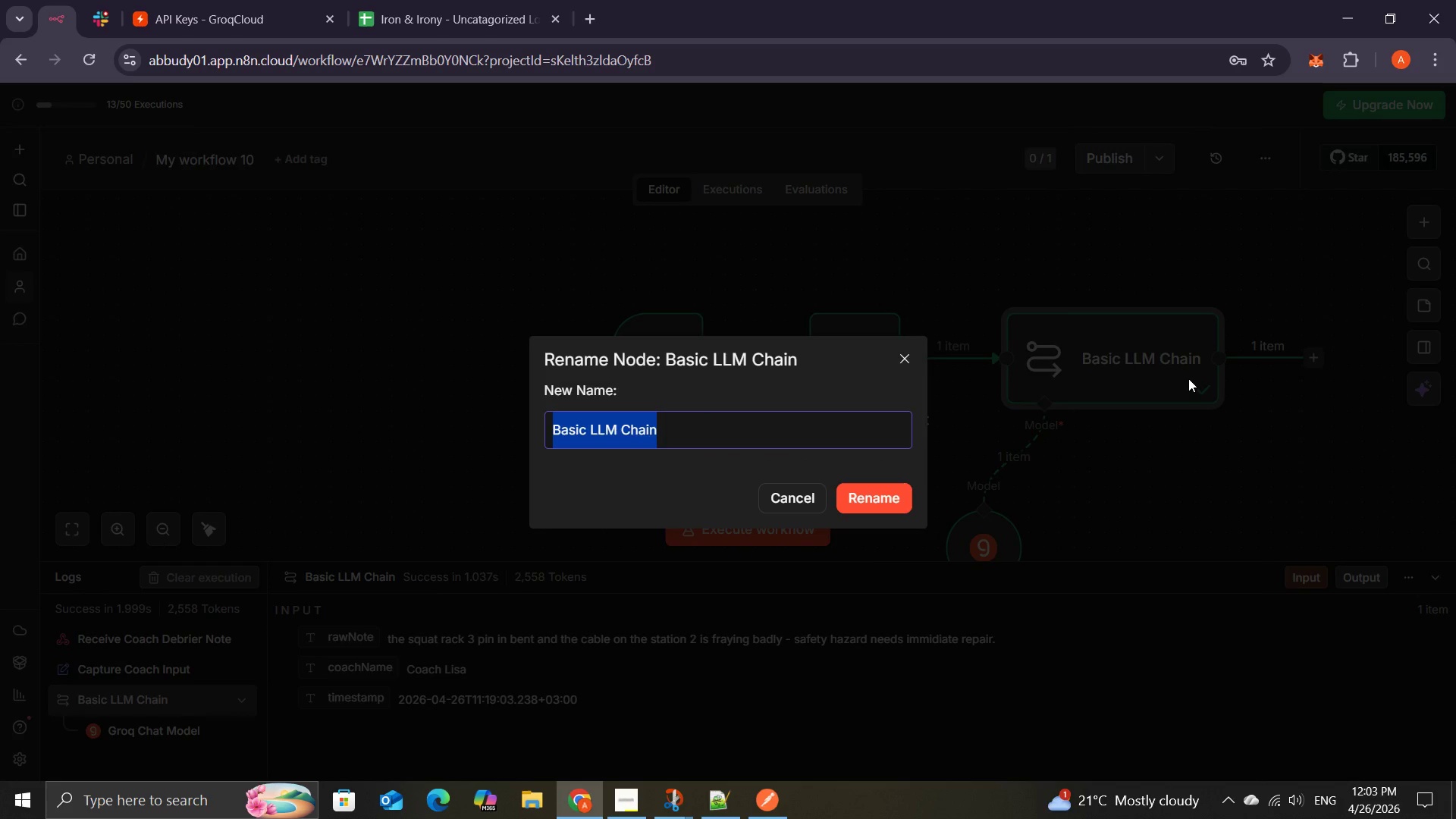 
key(Backspace)
 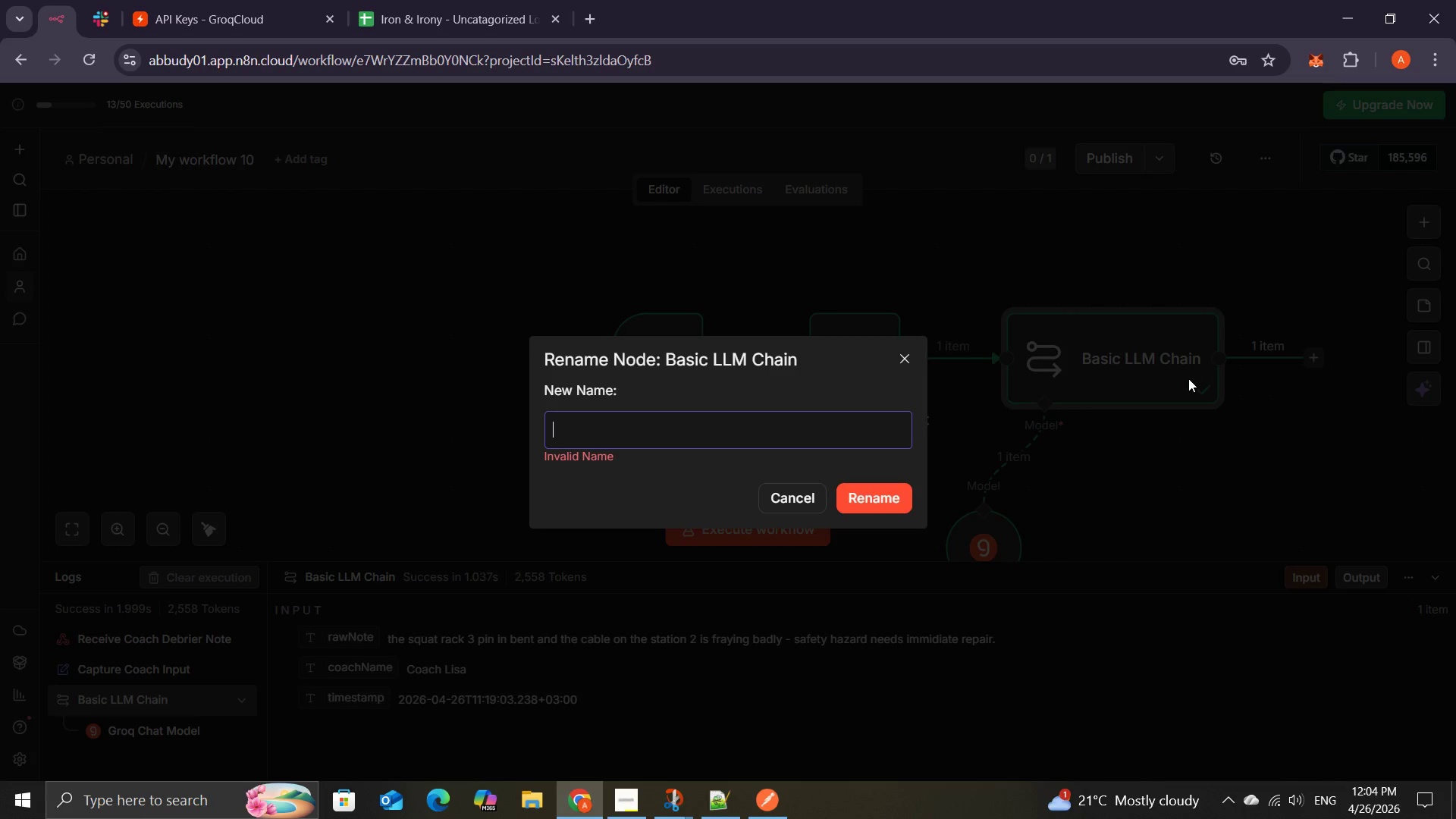 
wait(25.84)
 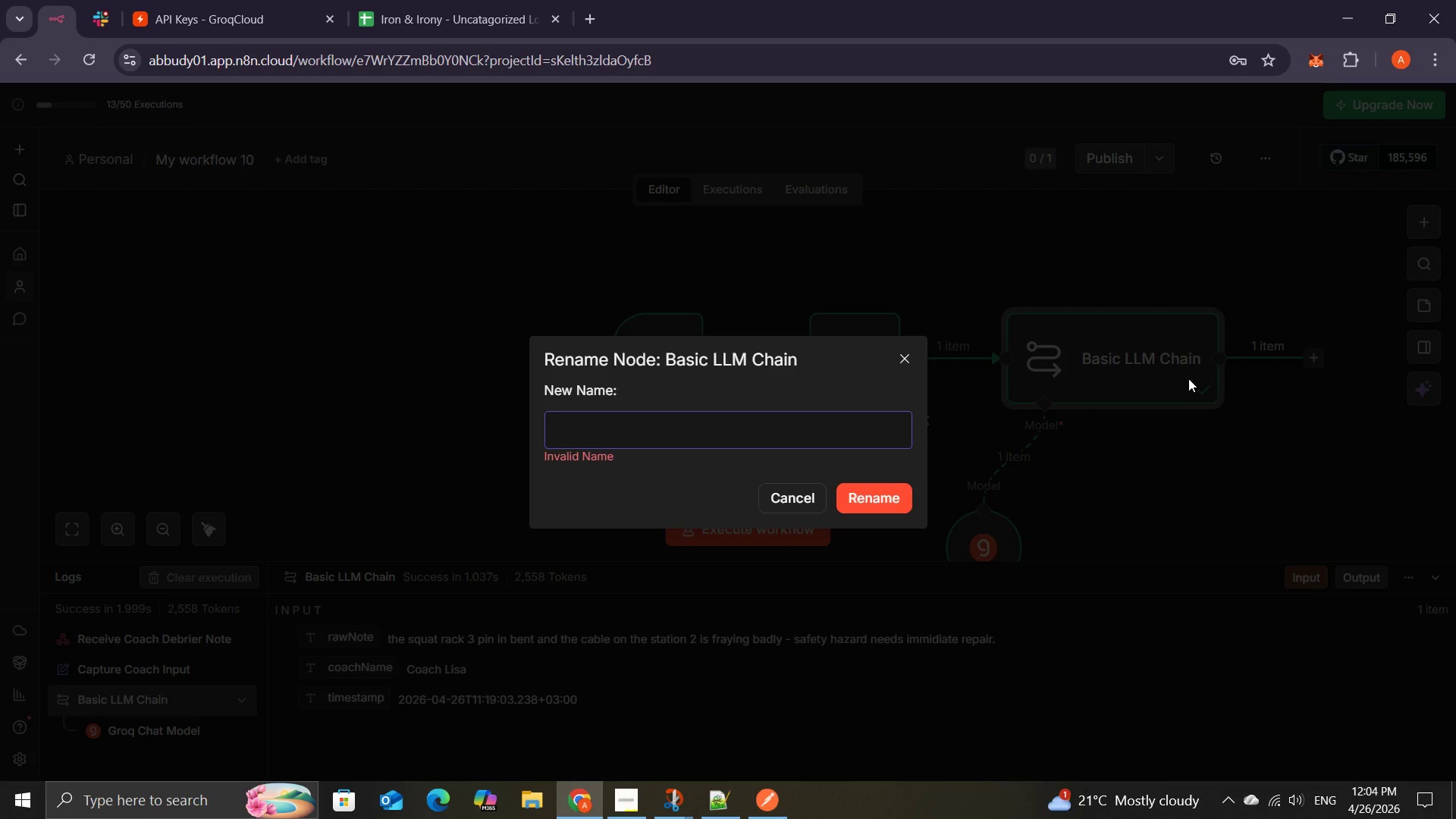 
type(Aior)
key(Backspace)
key(Backspace)
type( Organize Choach Note)
 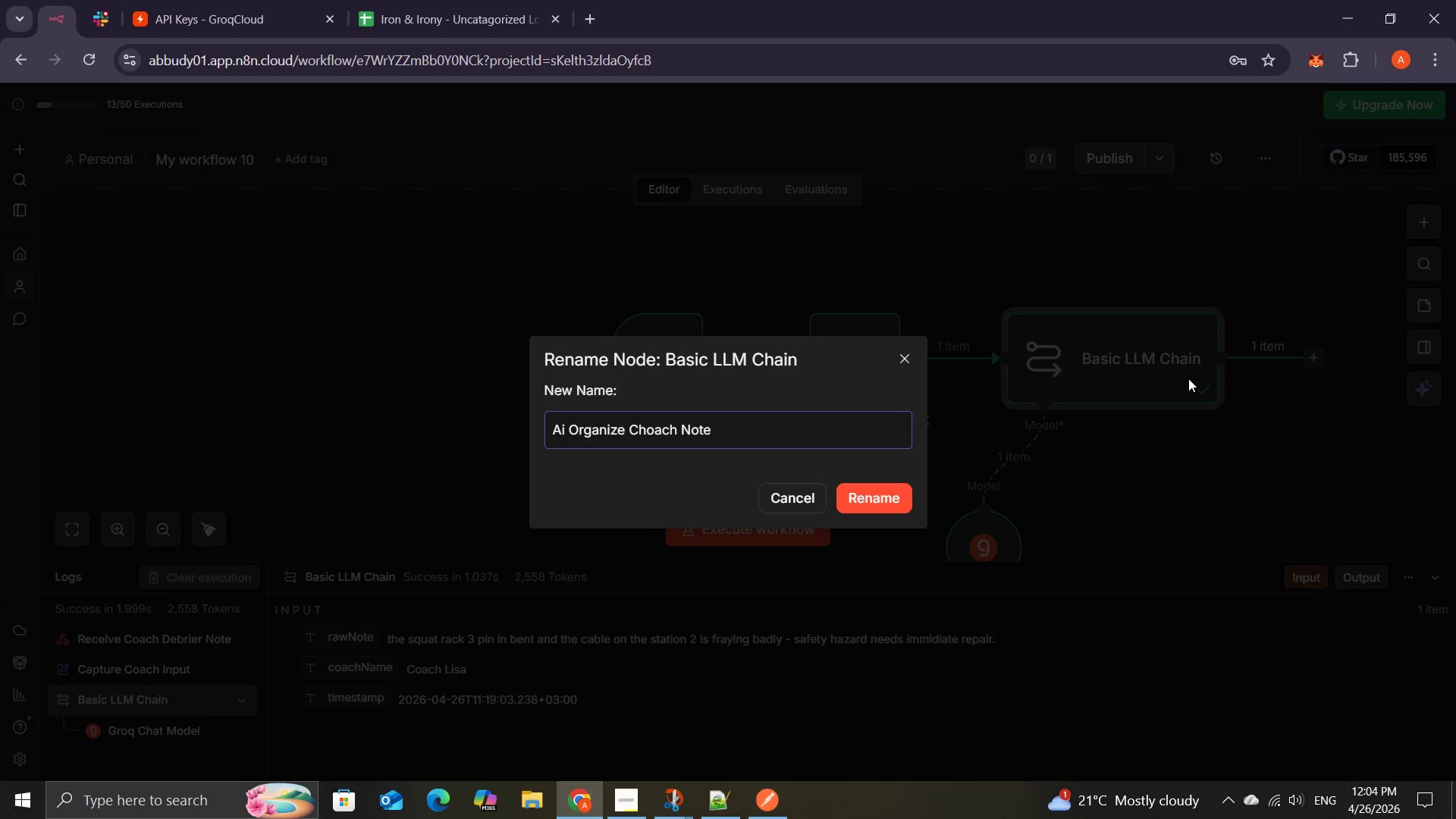 
wait(28.5)
 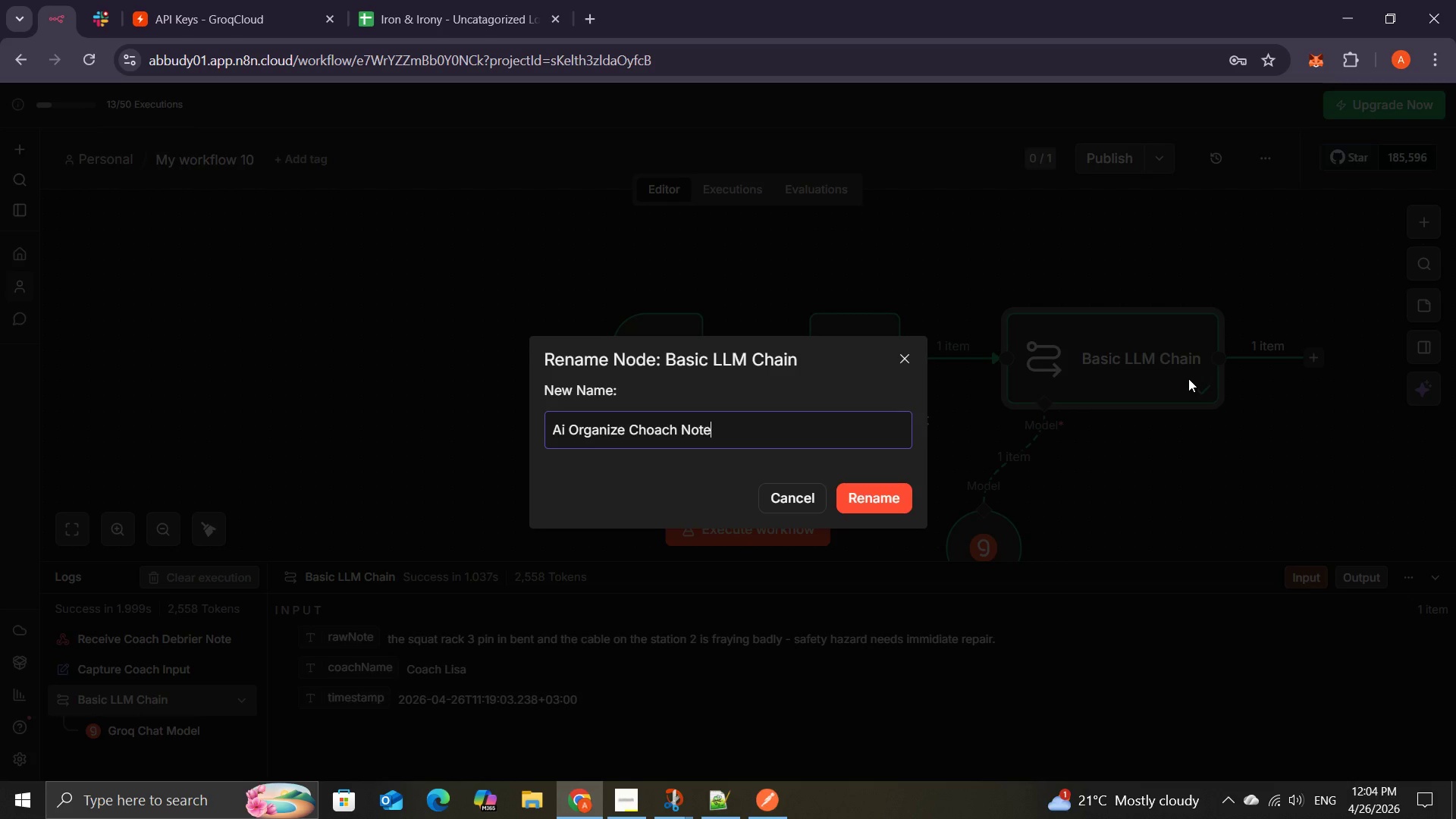 
left_click([905, 497])
 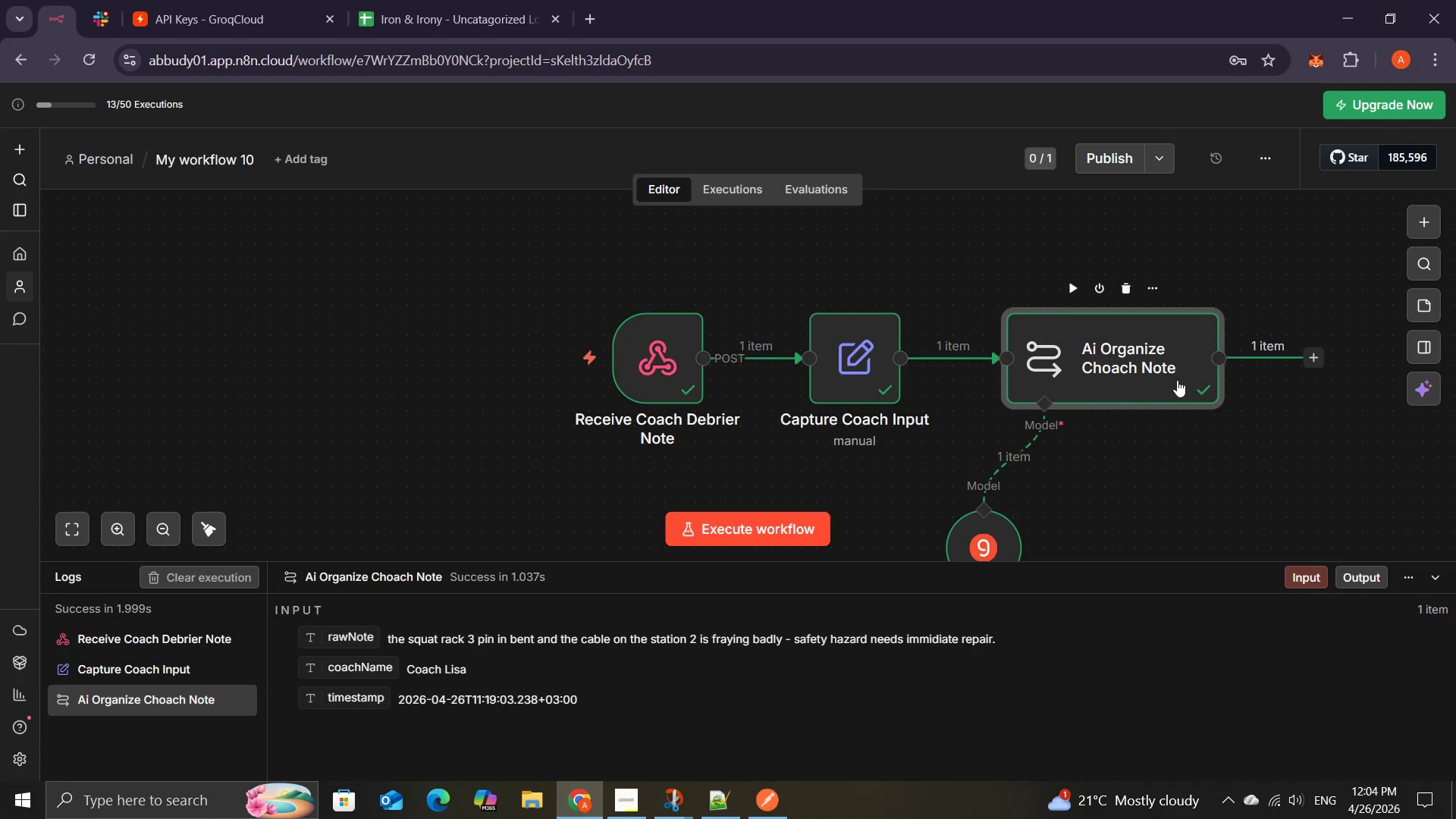 
mouse_move([1108, 517])
 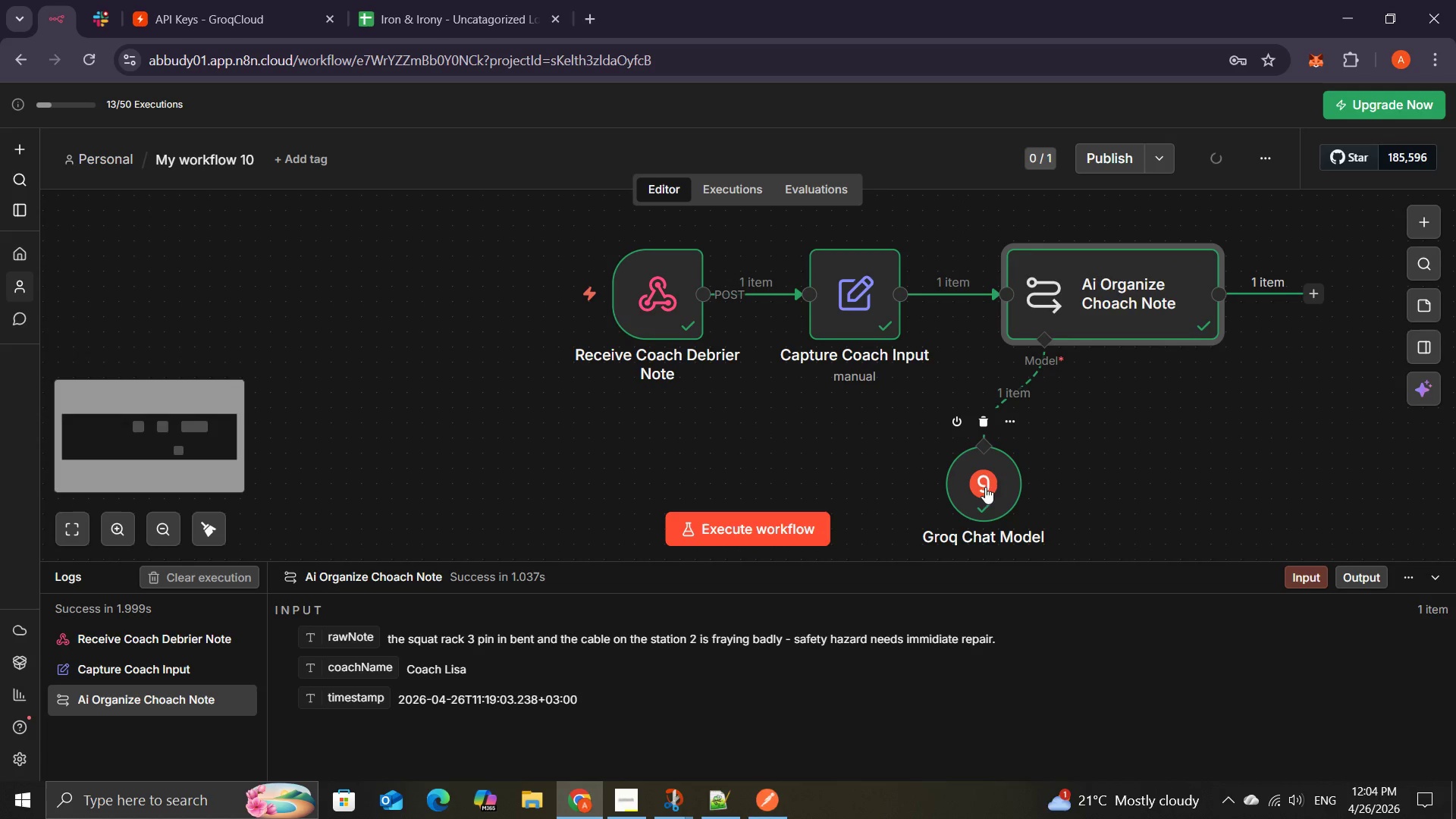 
mouse_move([1031, 433])
 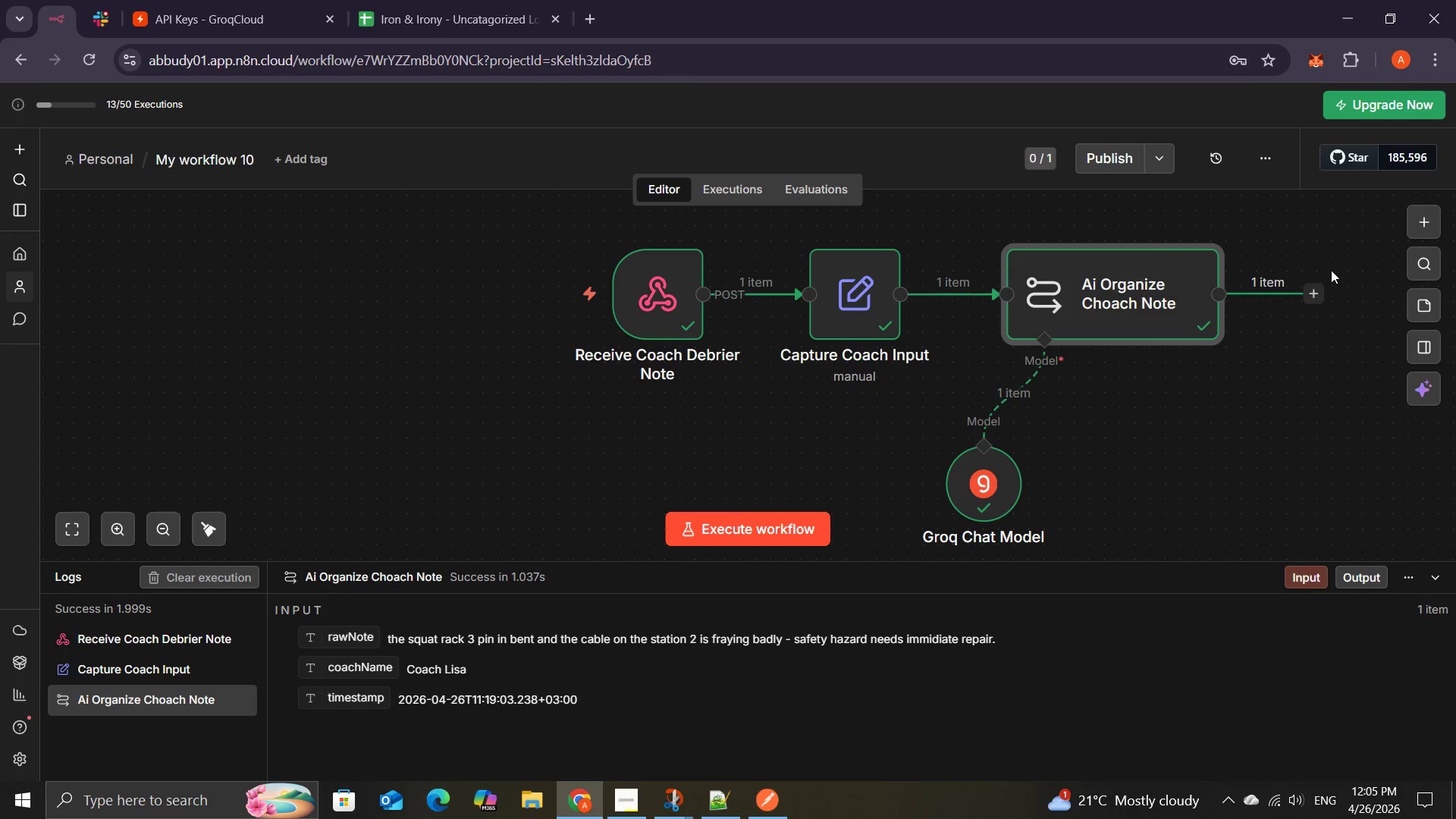 
wait(5.38)
 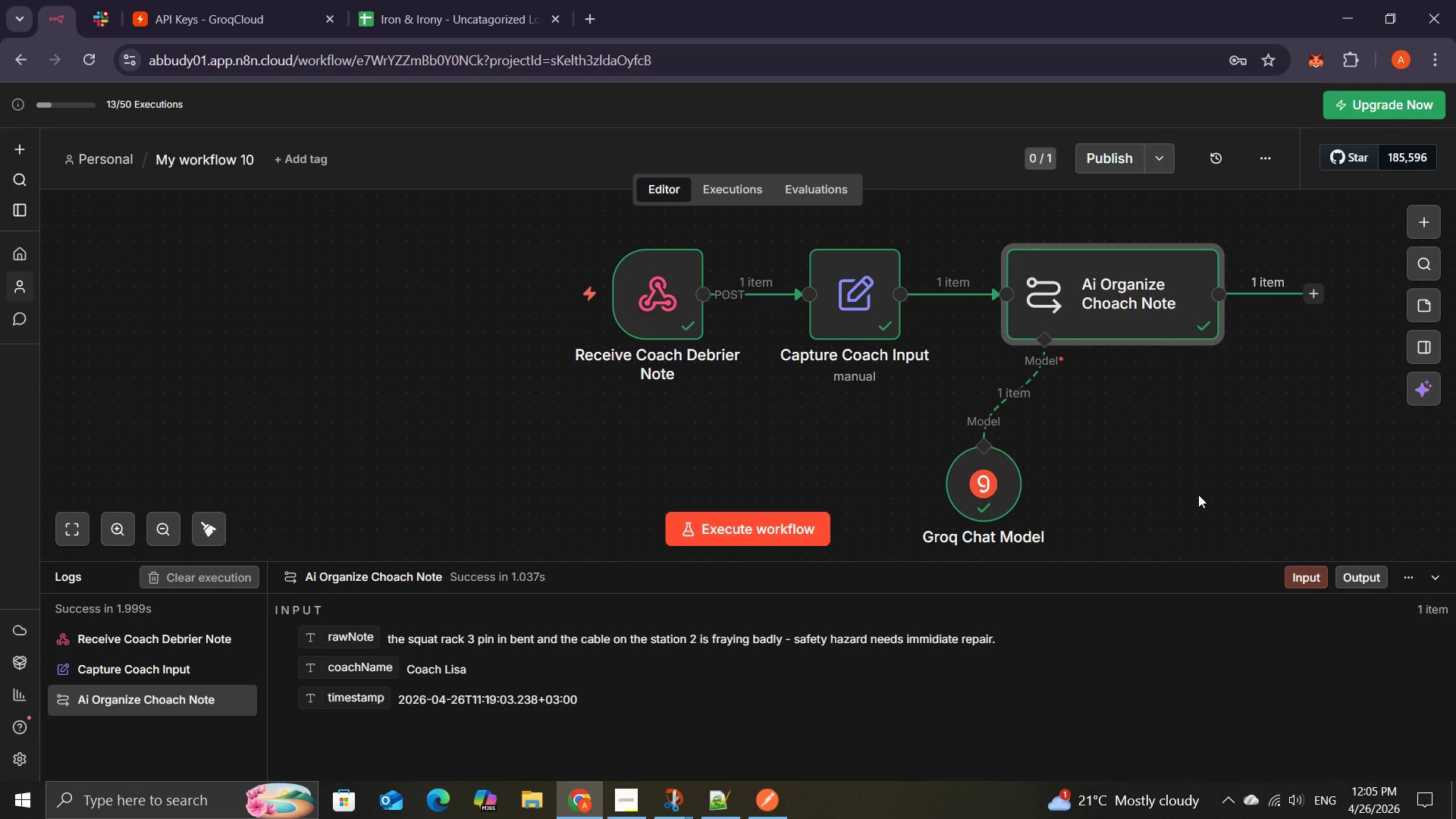 
left_click([1314, 293])
 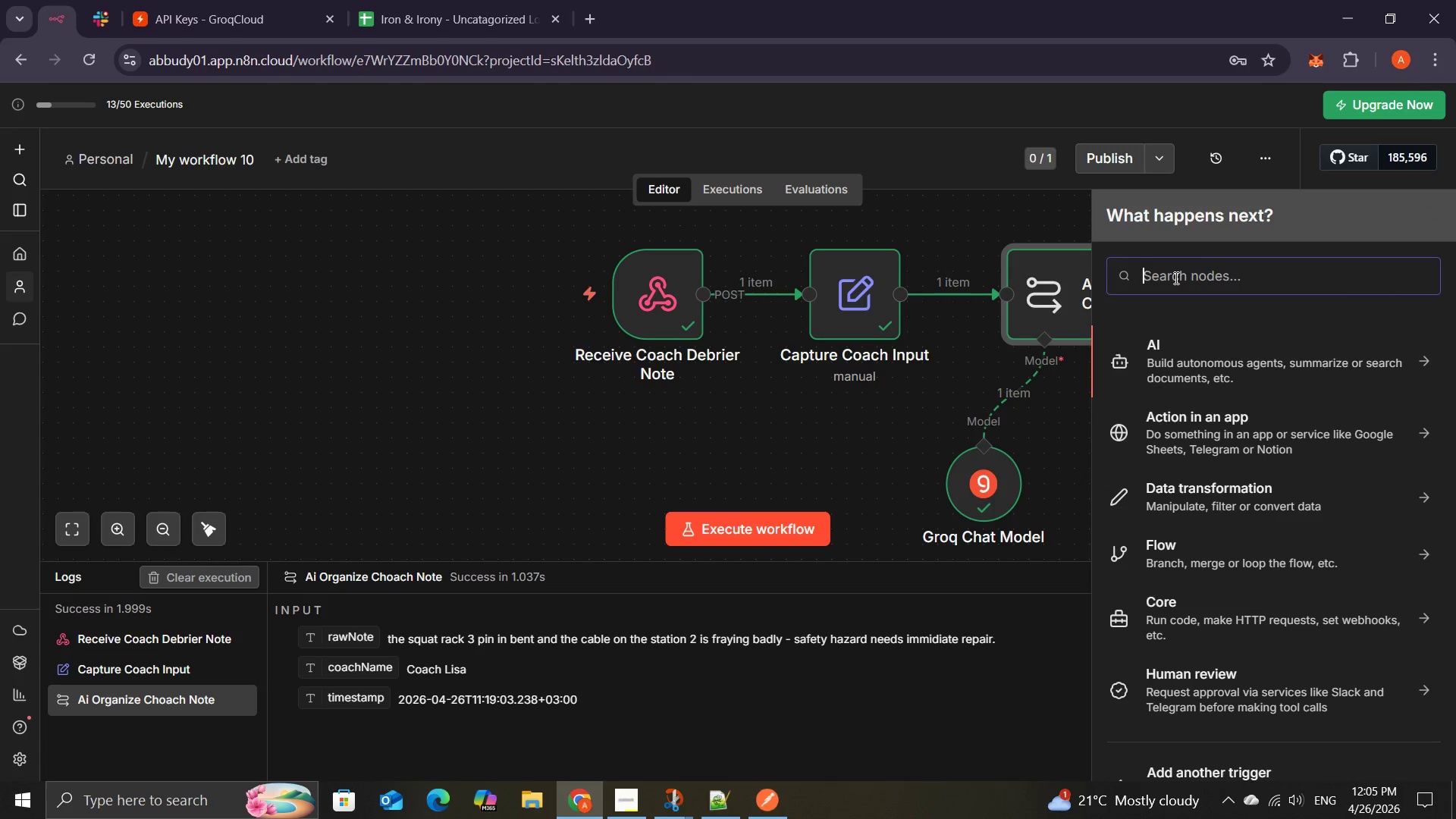 
type(set)
 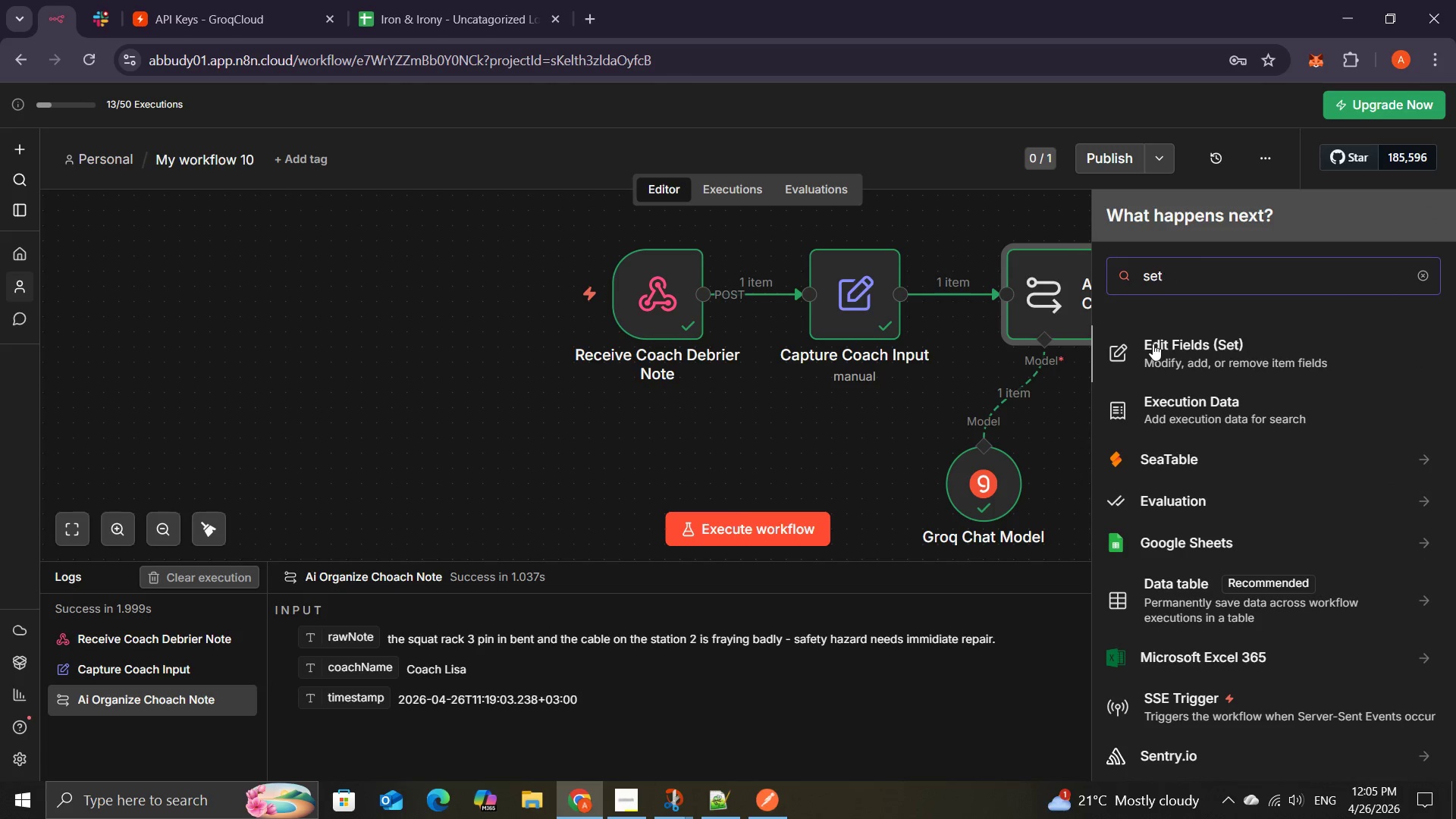 
left_click([1153, 344])
 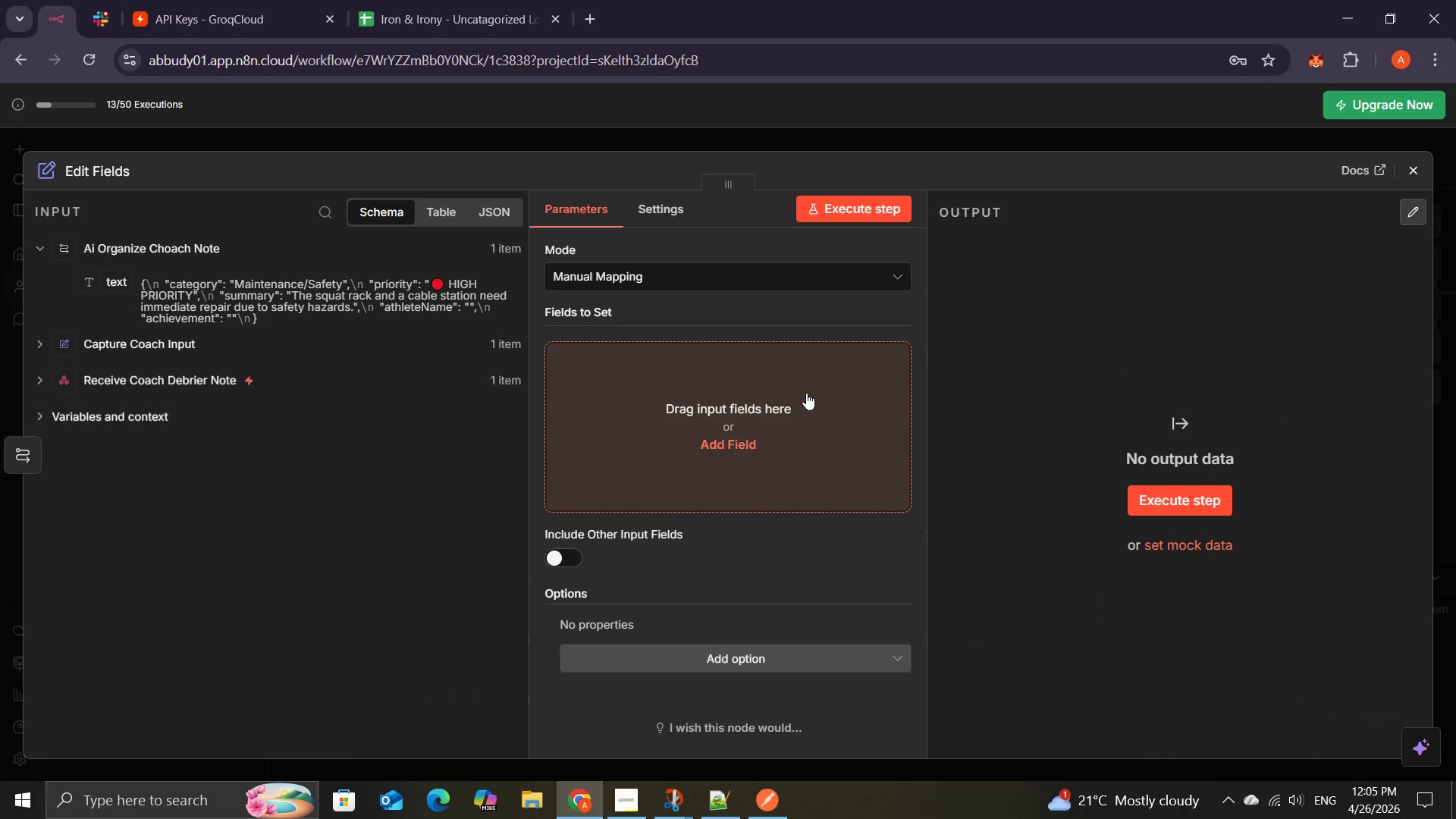 
wait(8.08)
 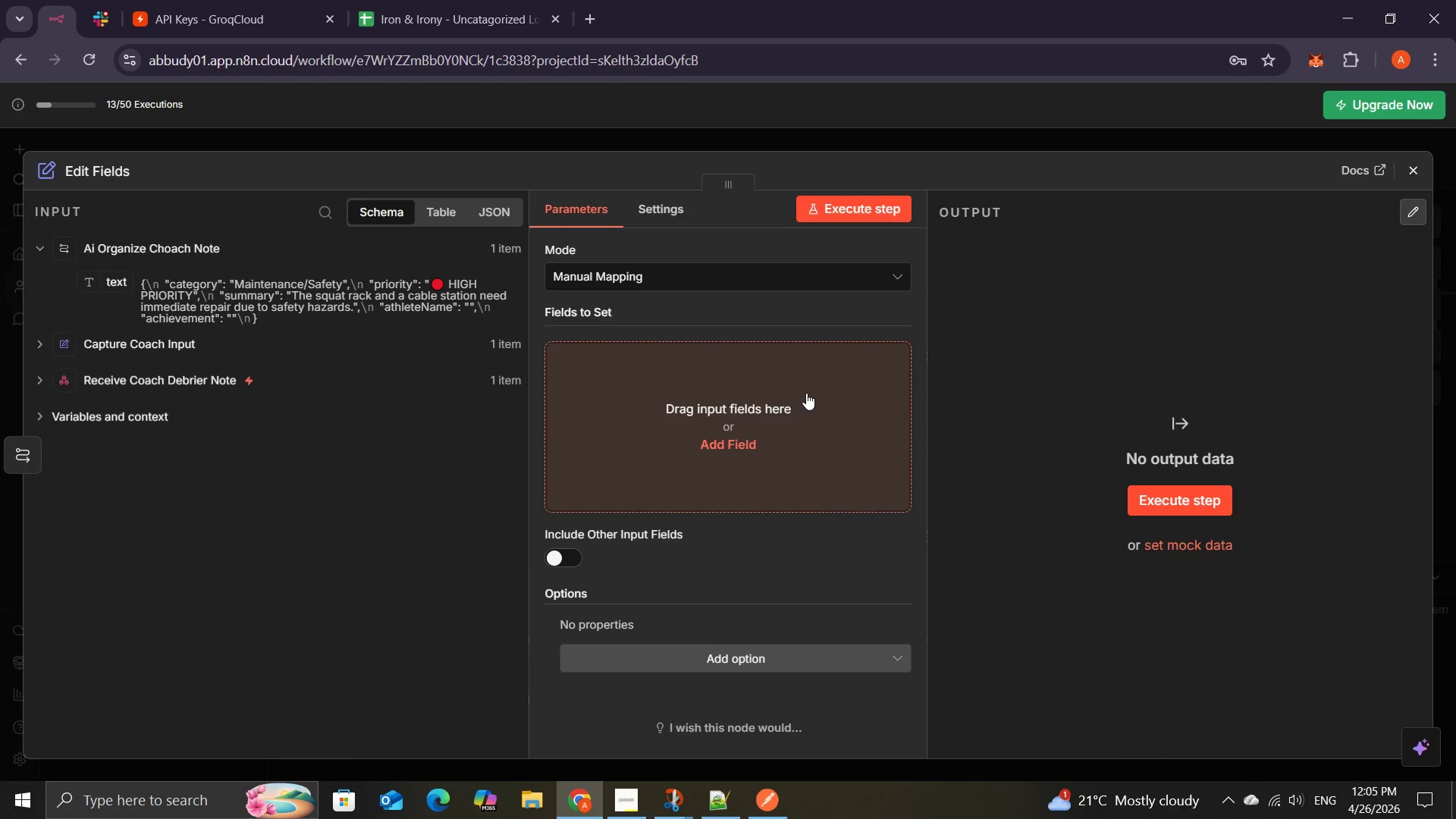 
left_click([662, 421])
 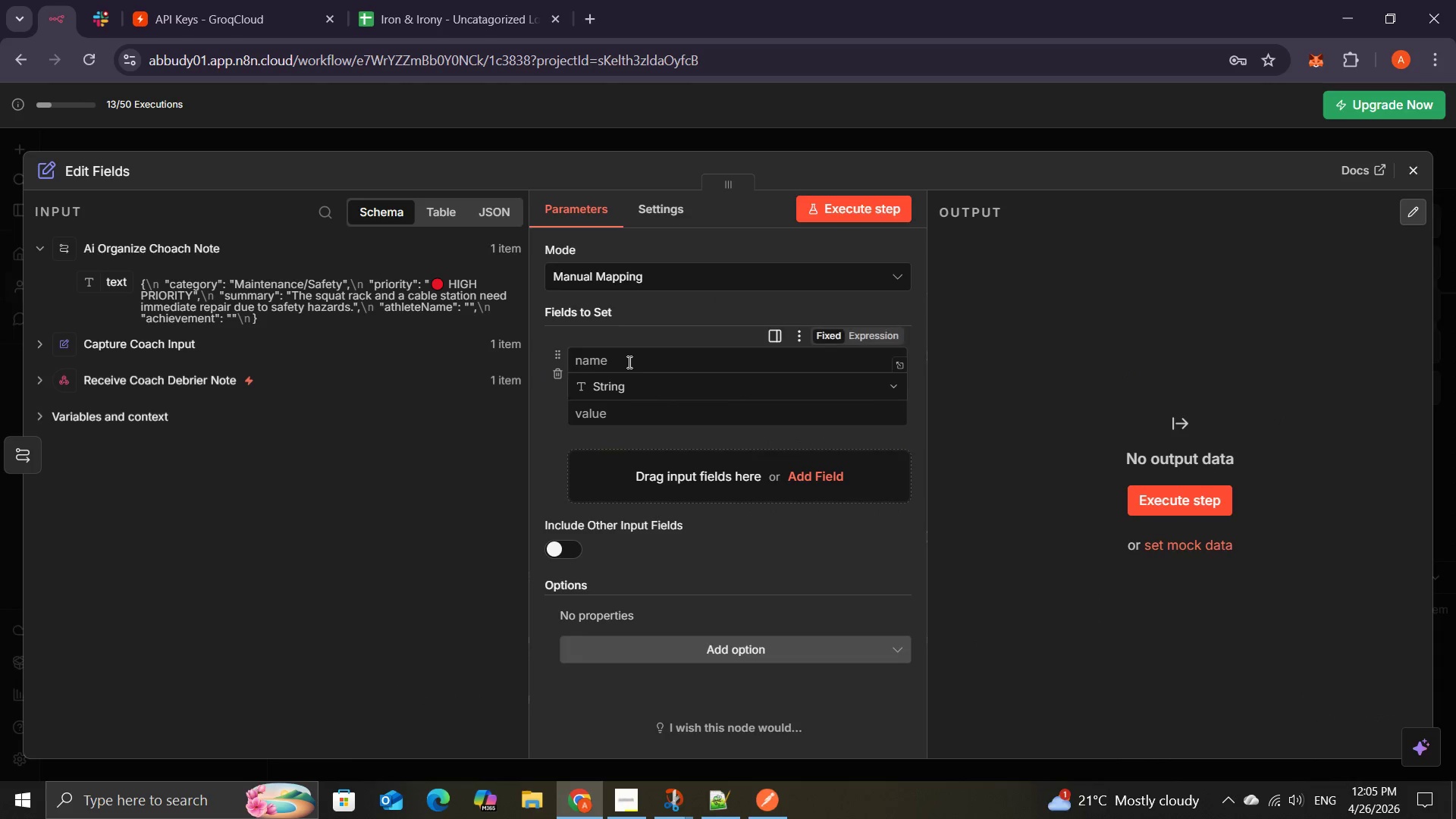 
left_click([632, 361])
 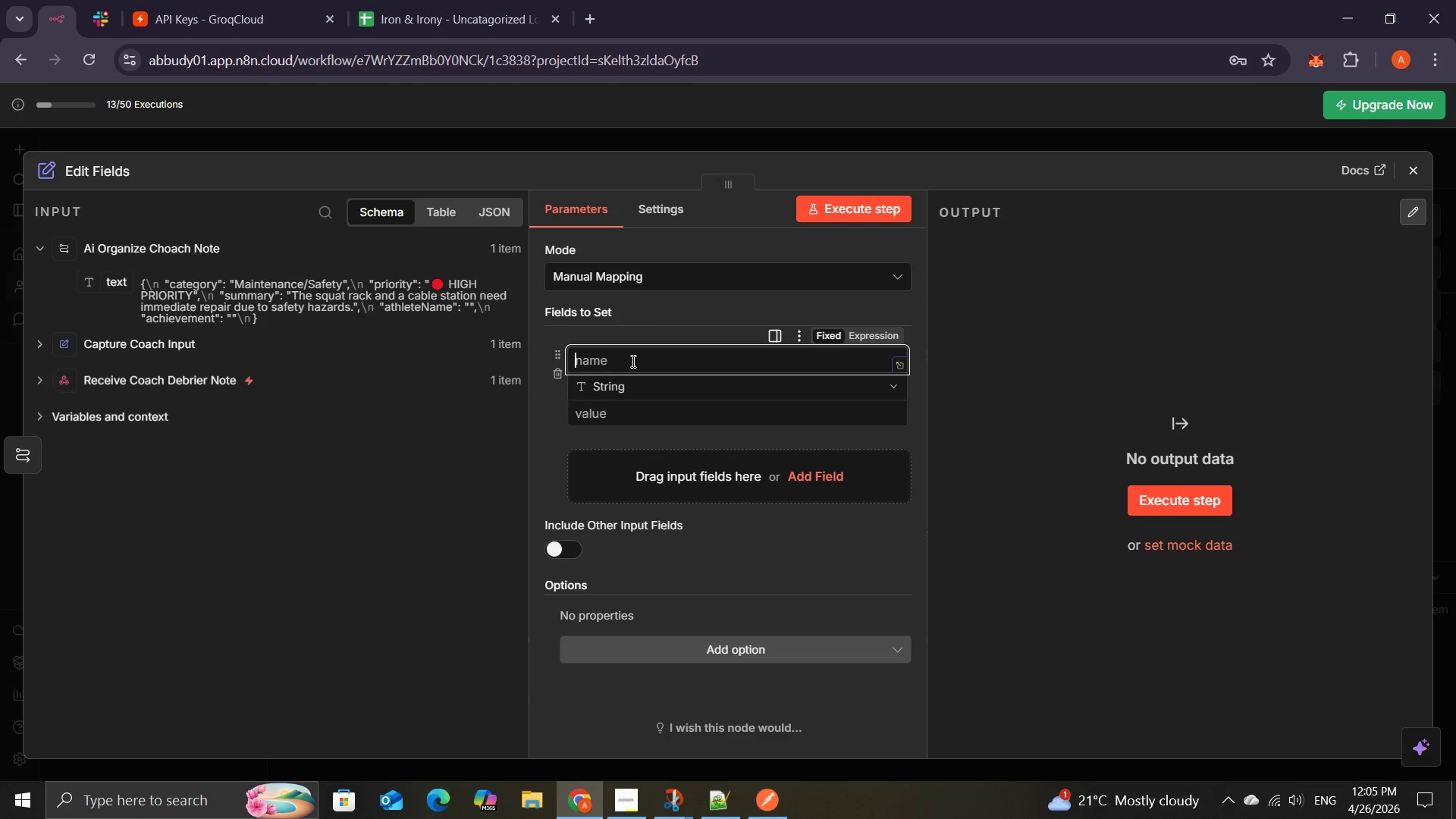 
type(catagory)
 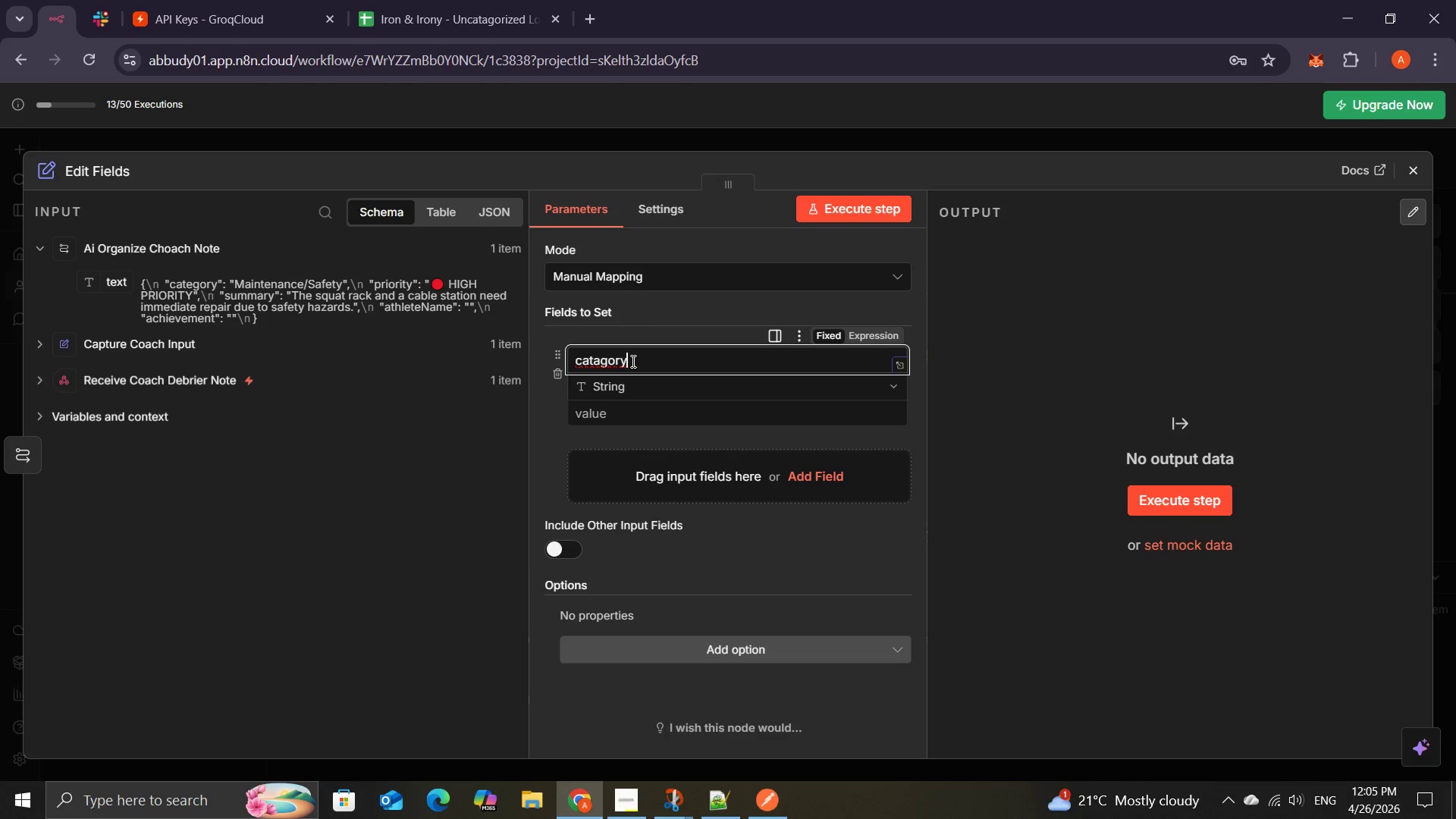 
key(ArrowLeft)
 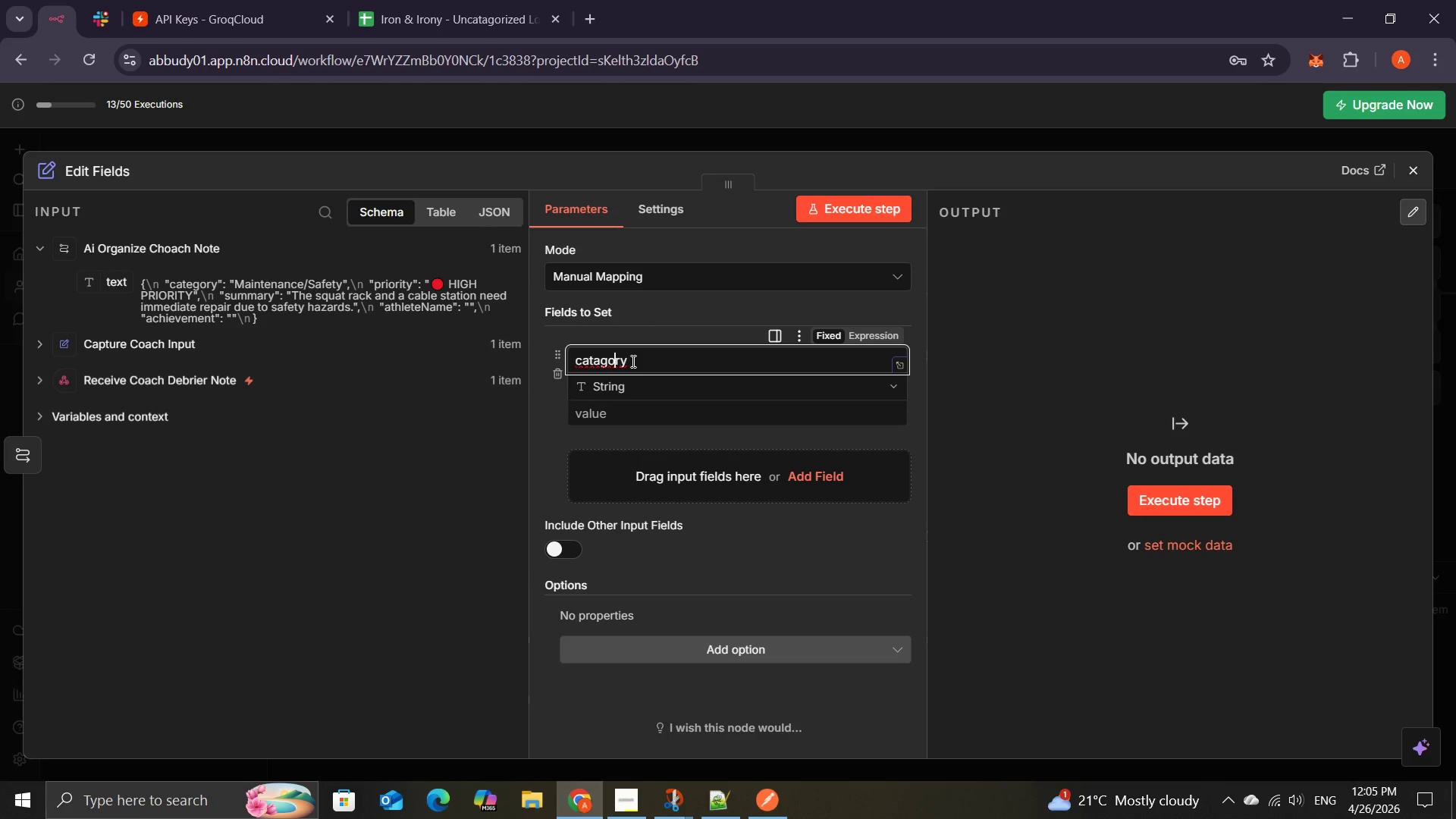 
key(ArrowLeft)
 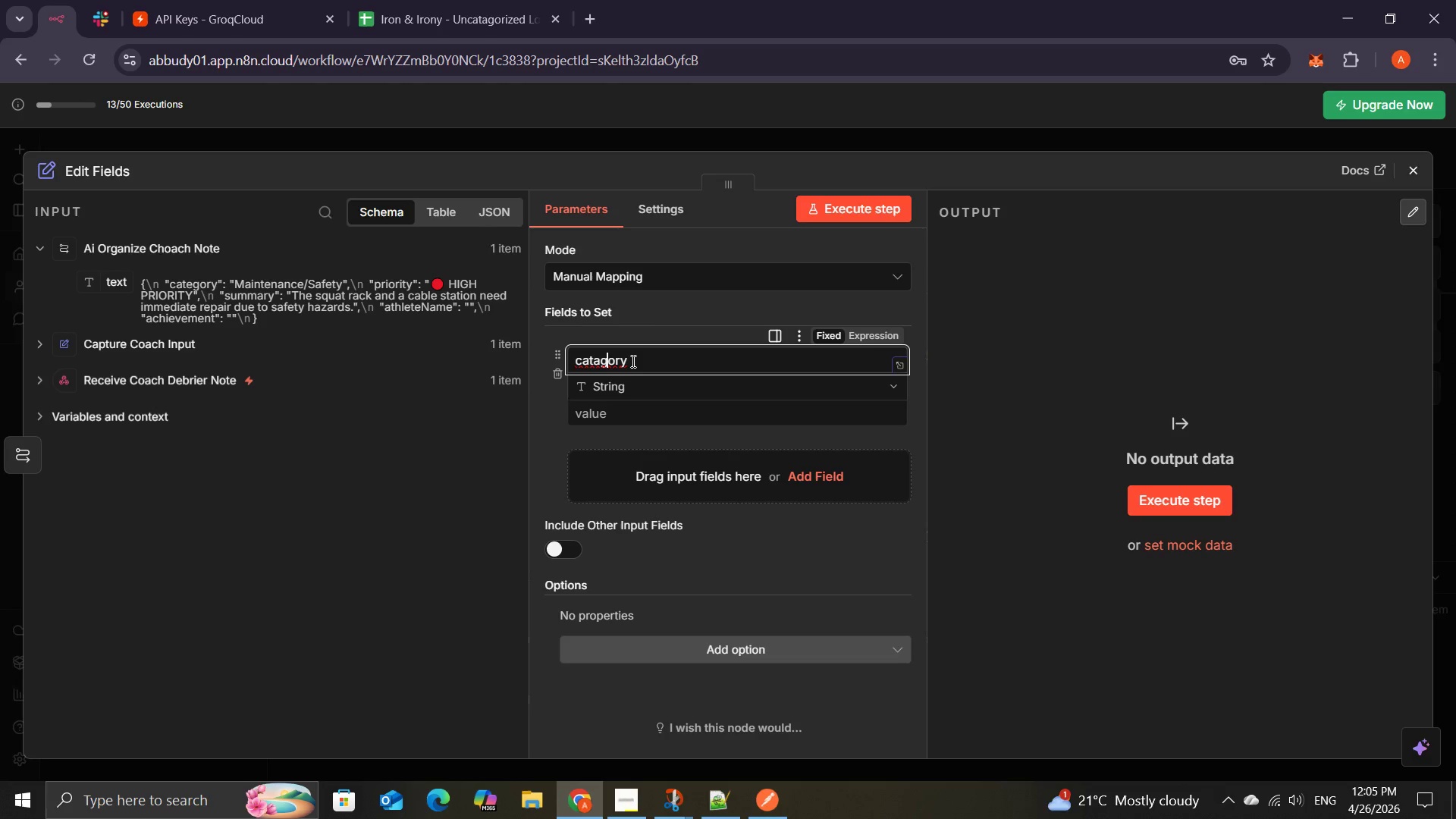 
key(ArrowLeft)
 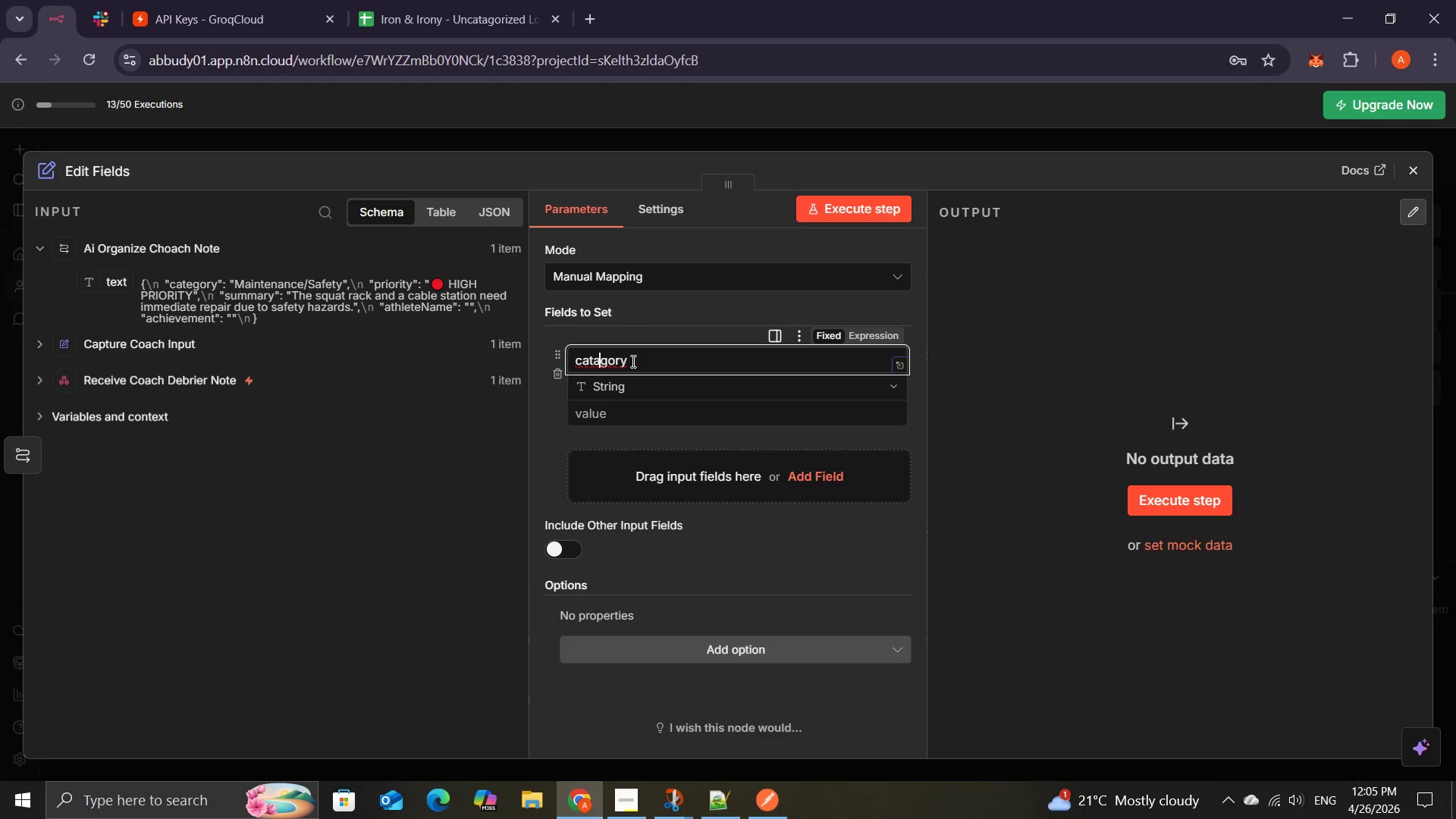 
key(ArrowLeft)
 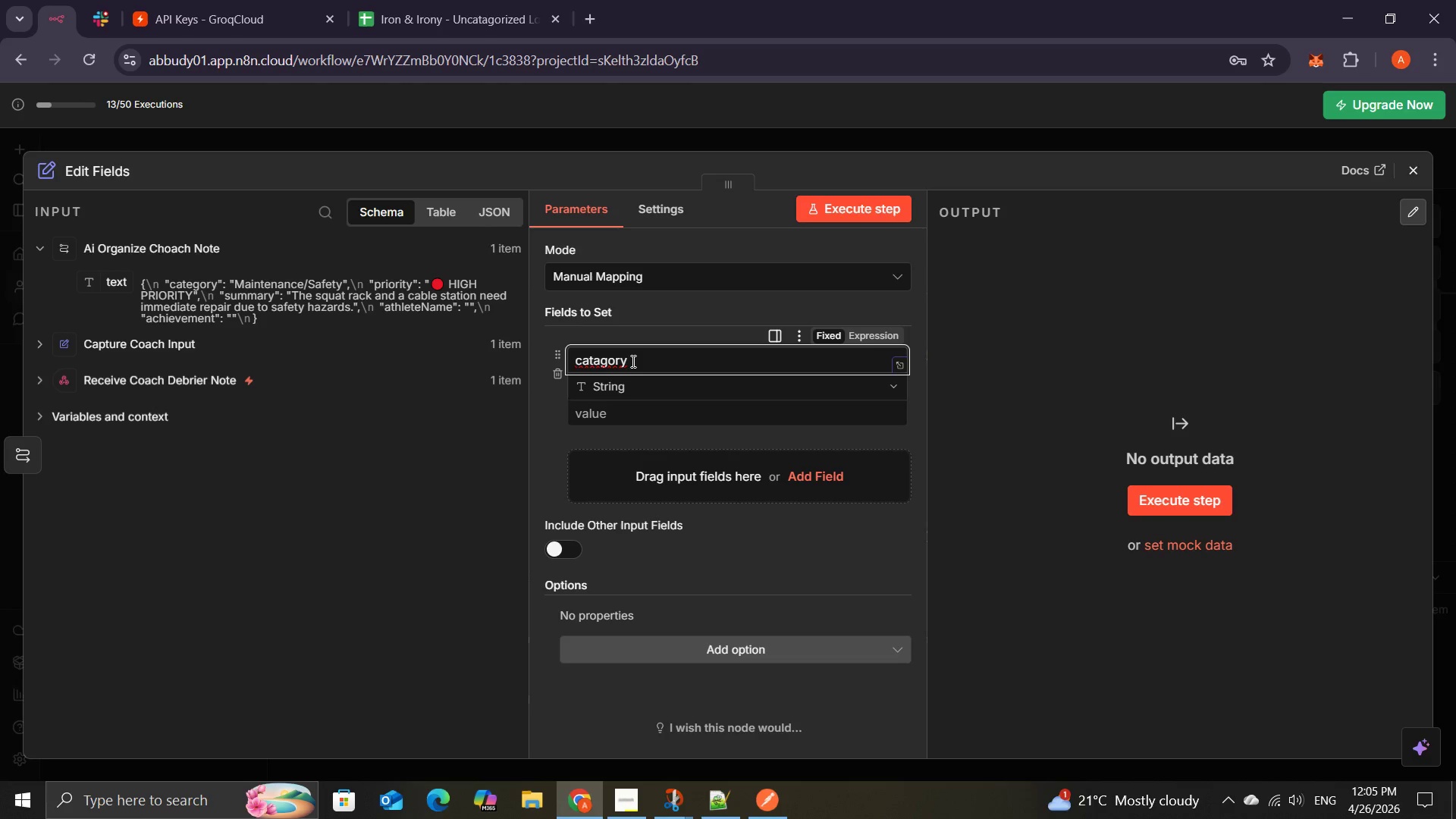 
key(Backspace)
 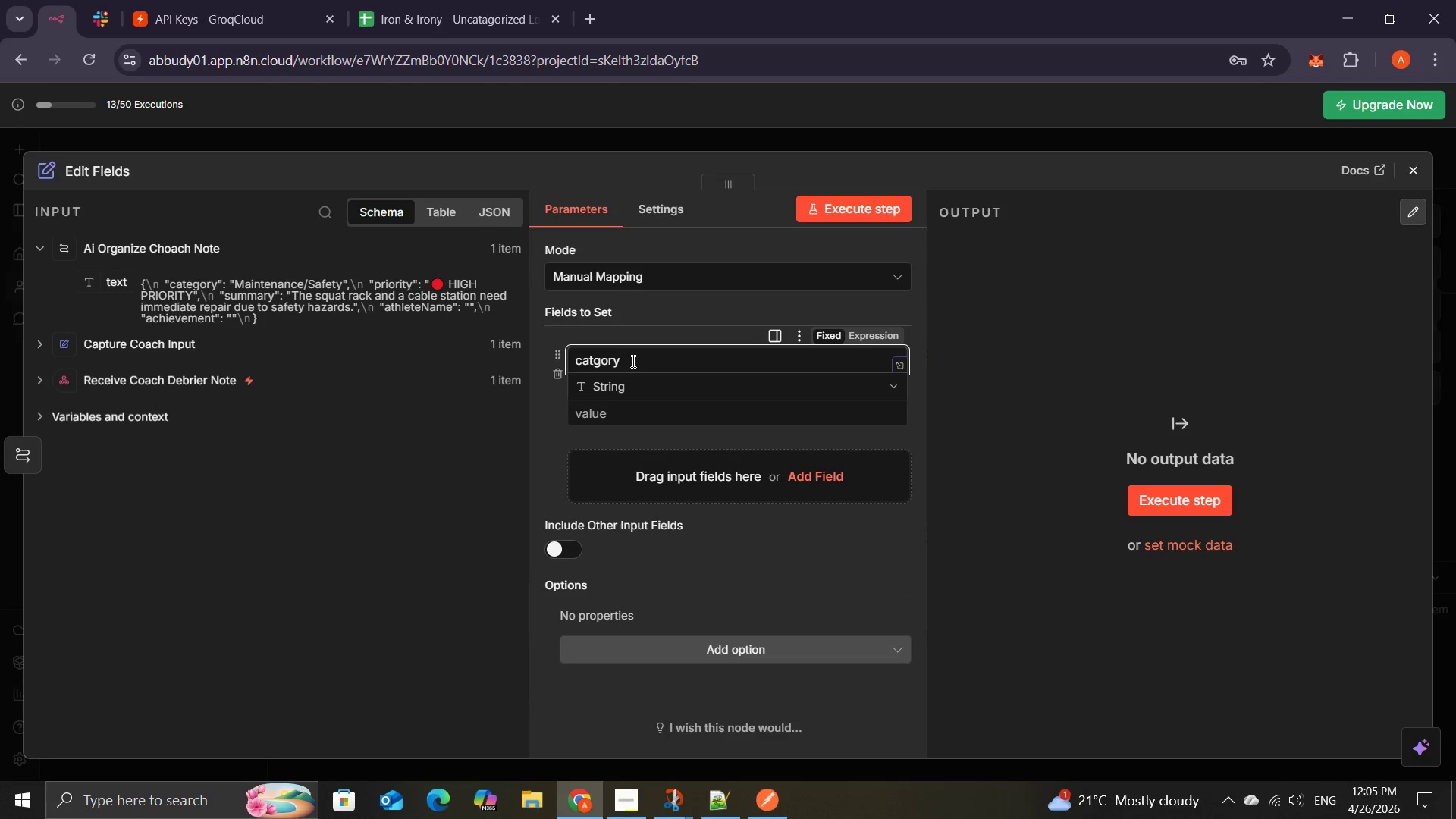 
key(E)
 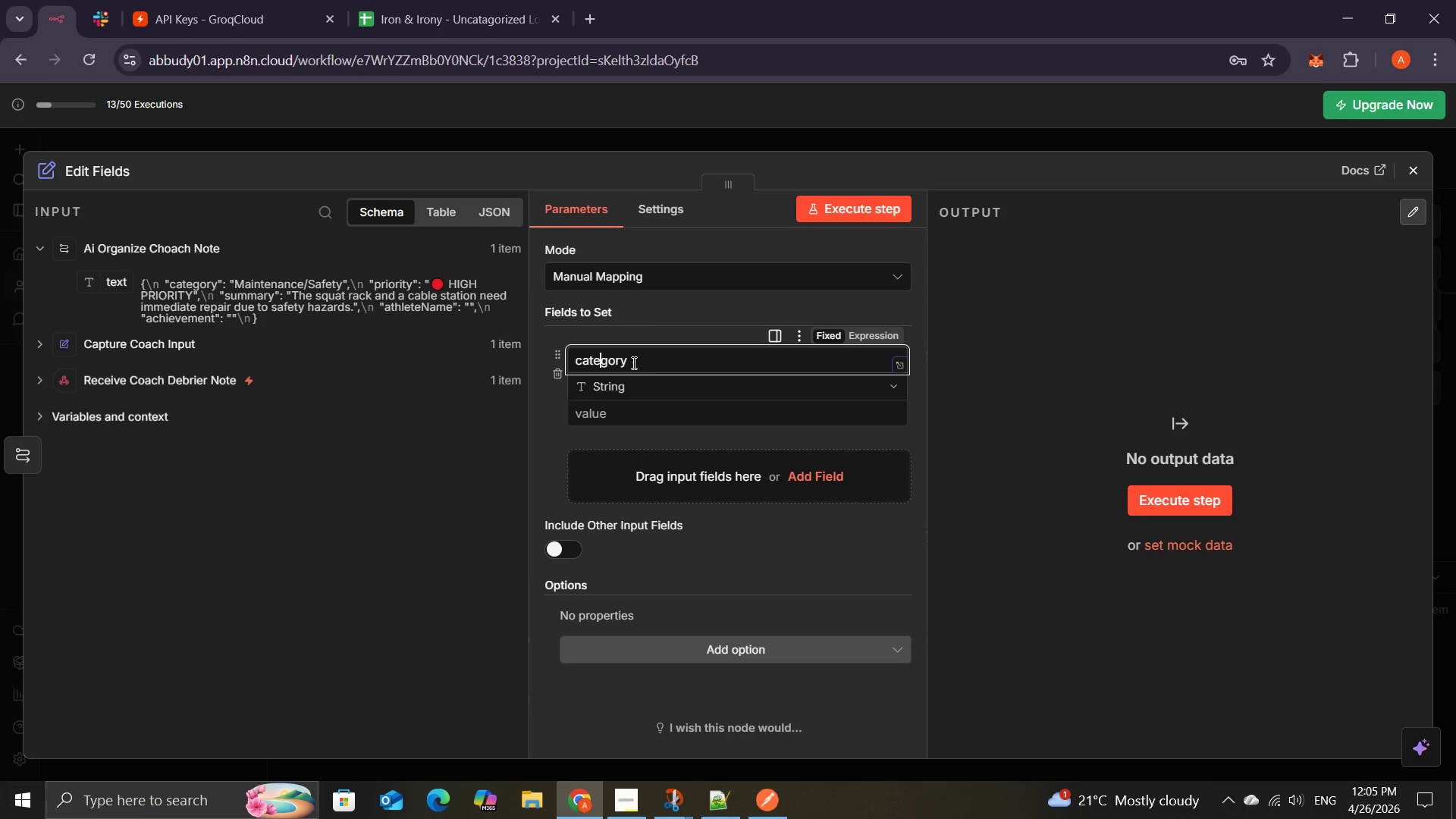 
left_click([632, 362])
 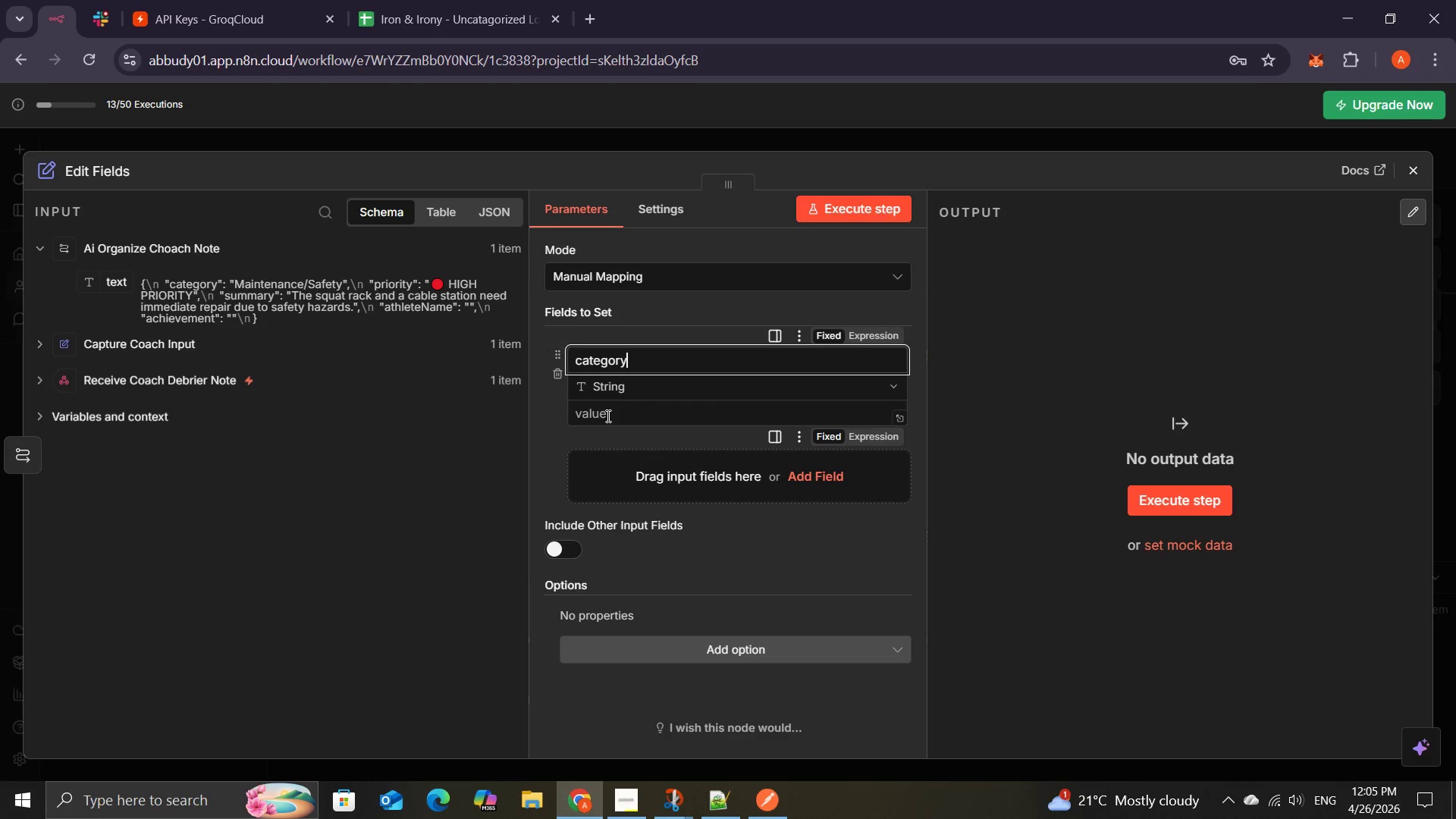 
left_click([607, 410])
 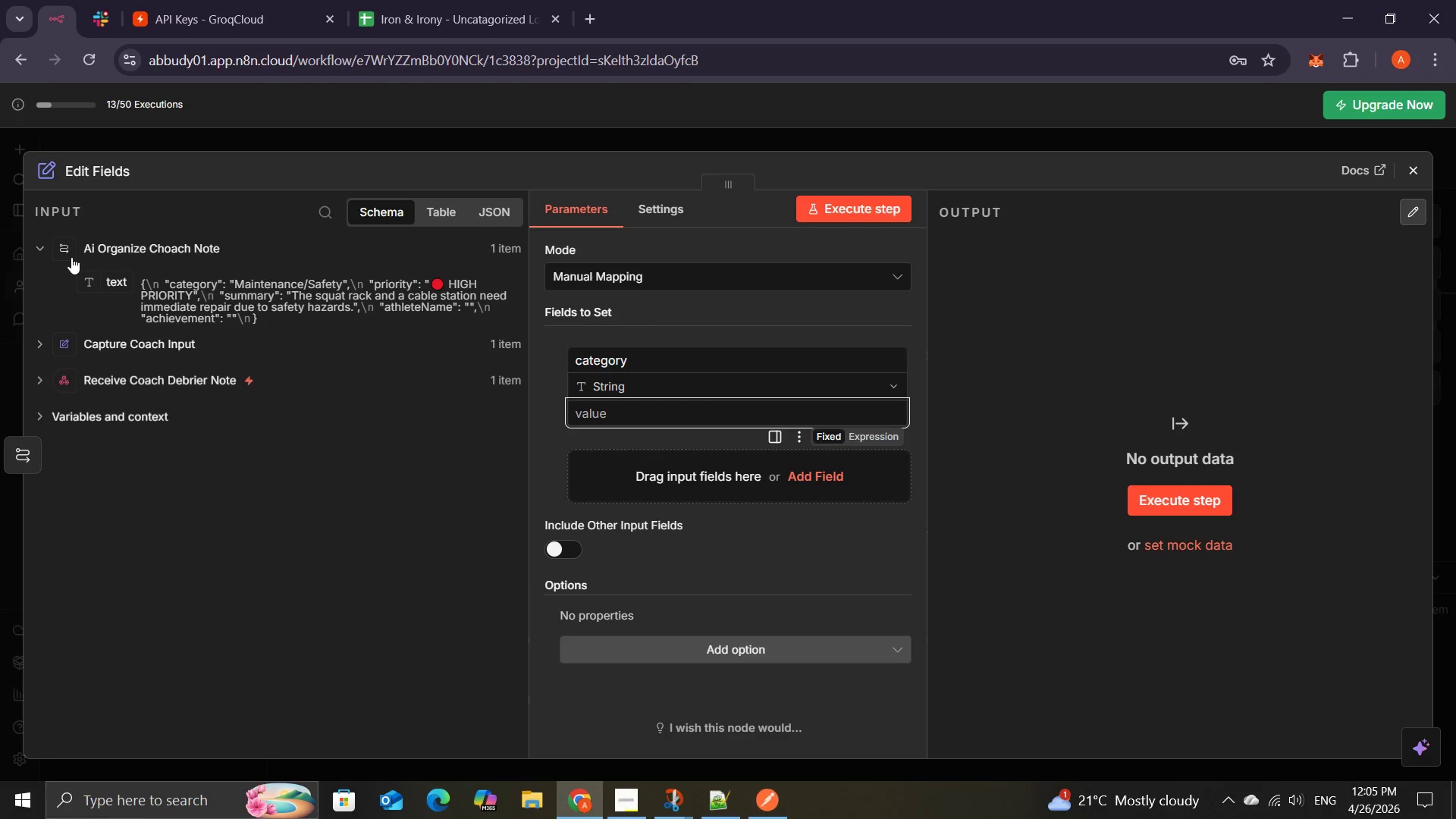 
wait(5.06)
 